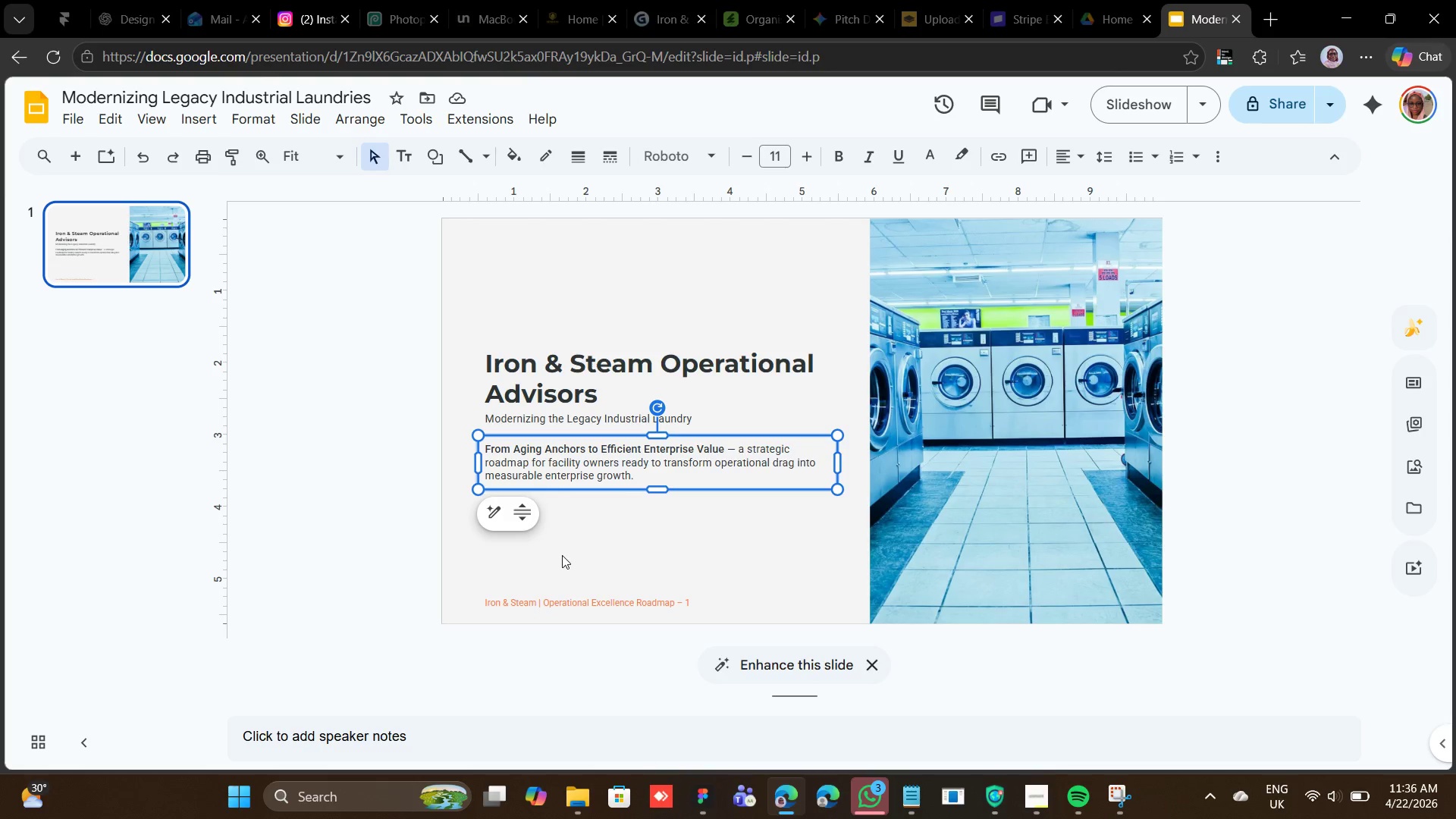 
left_click([562, 553])
 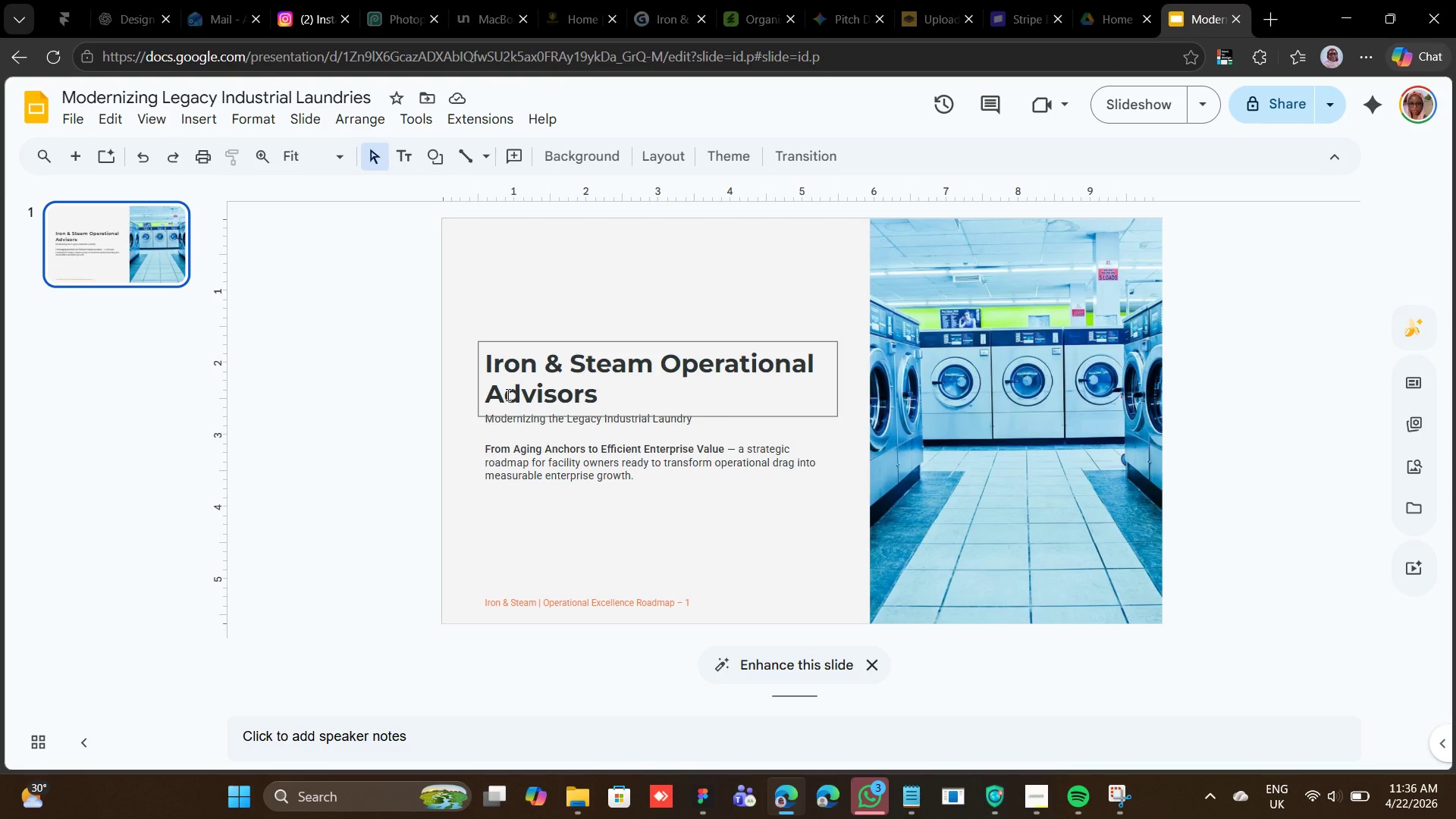 
left_click([507, 394])
 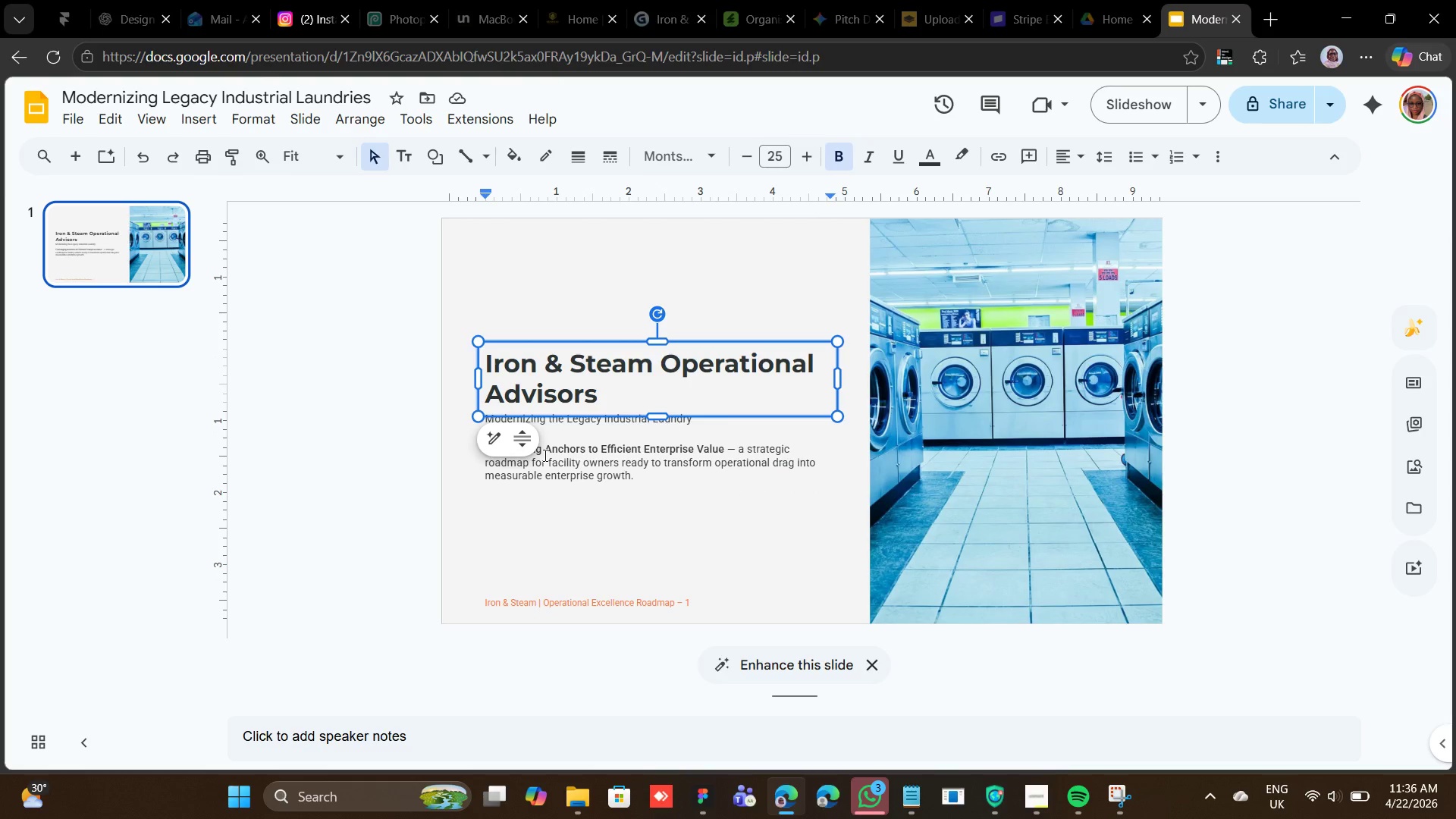 
left_click([550, 462])
 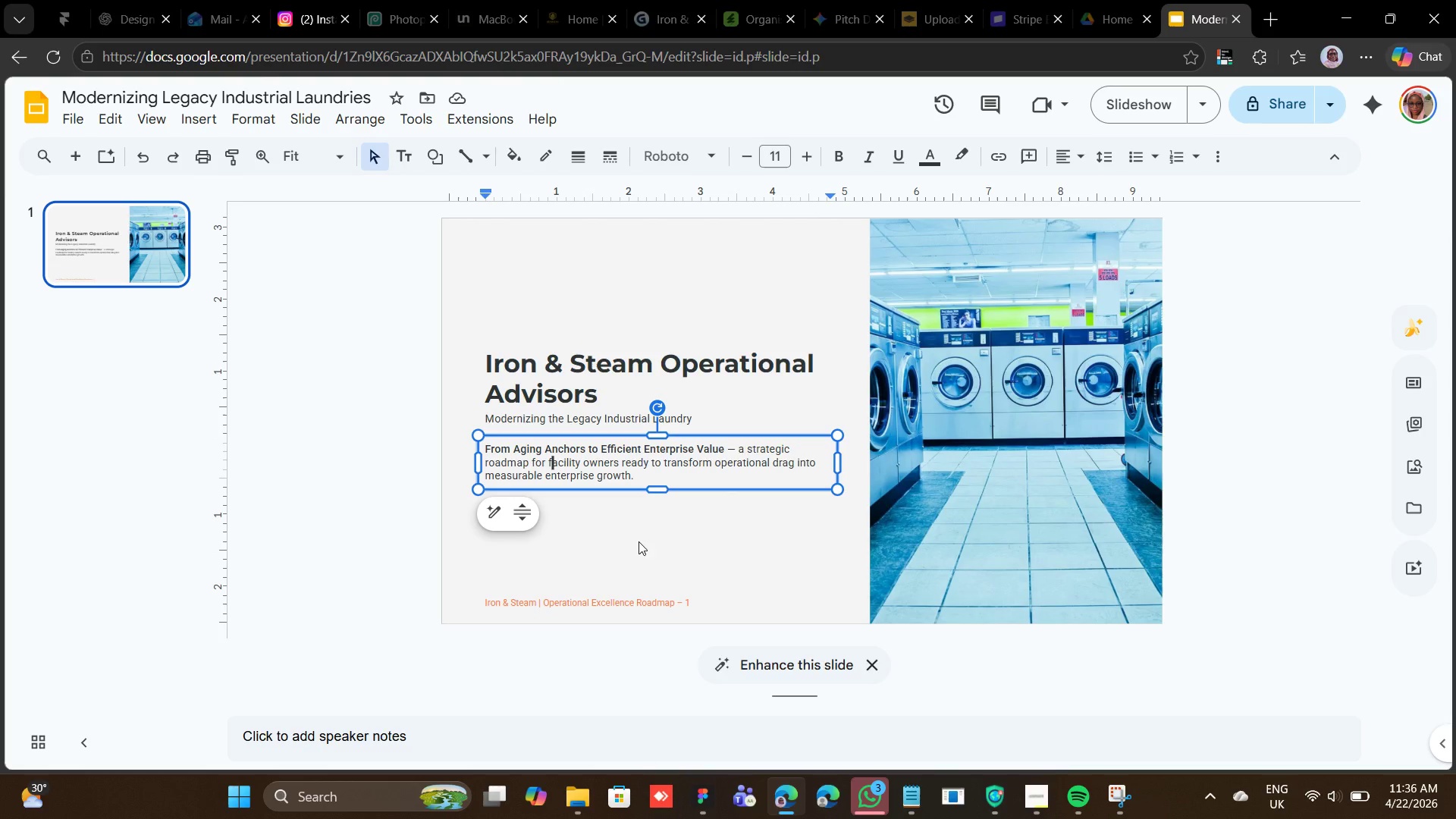 
left_click([631, 519])
 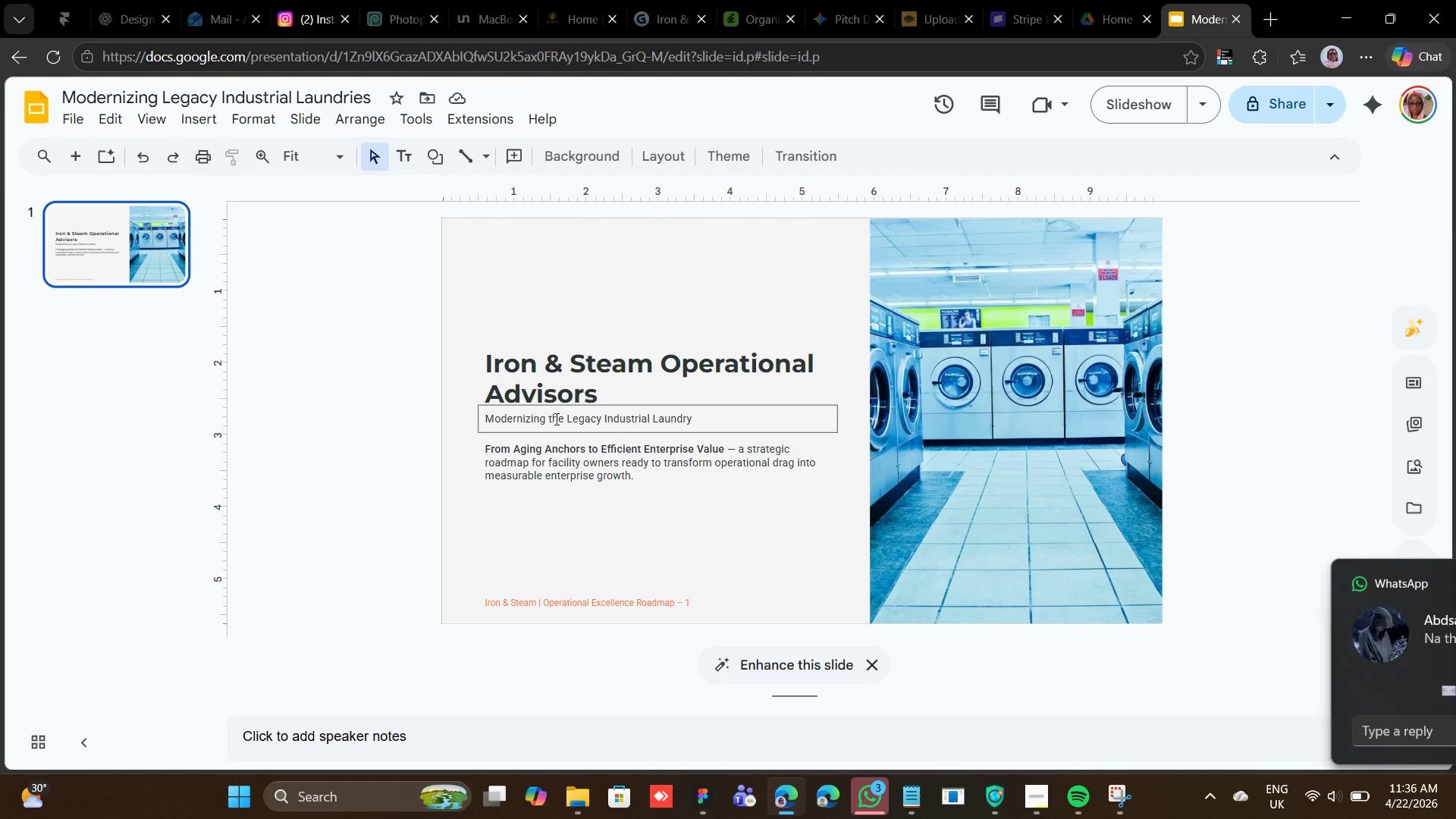 
left_click([555, 419])
 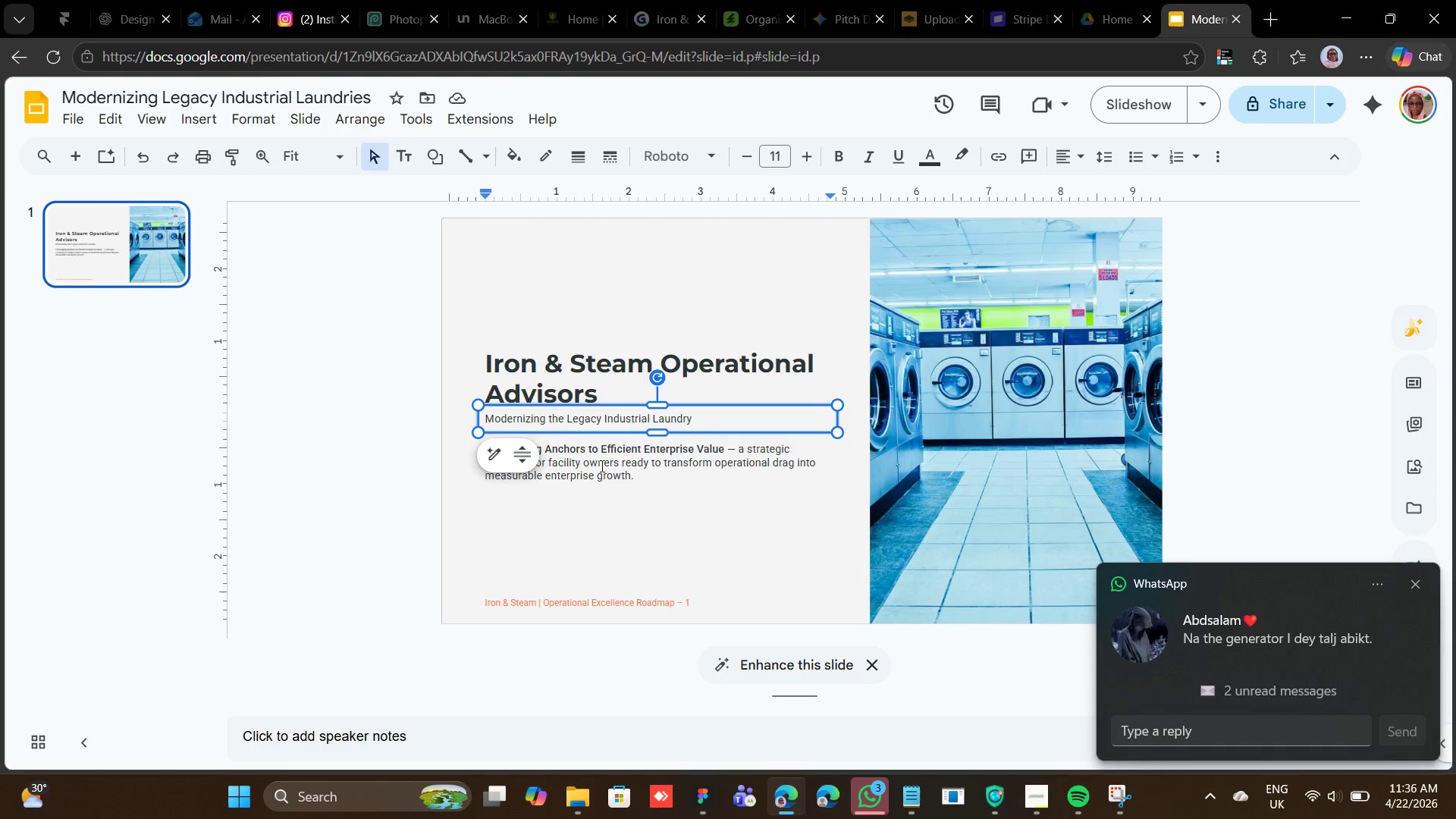 
left_click([600, 465])
 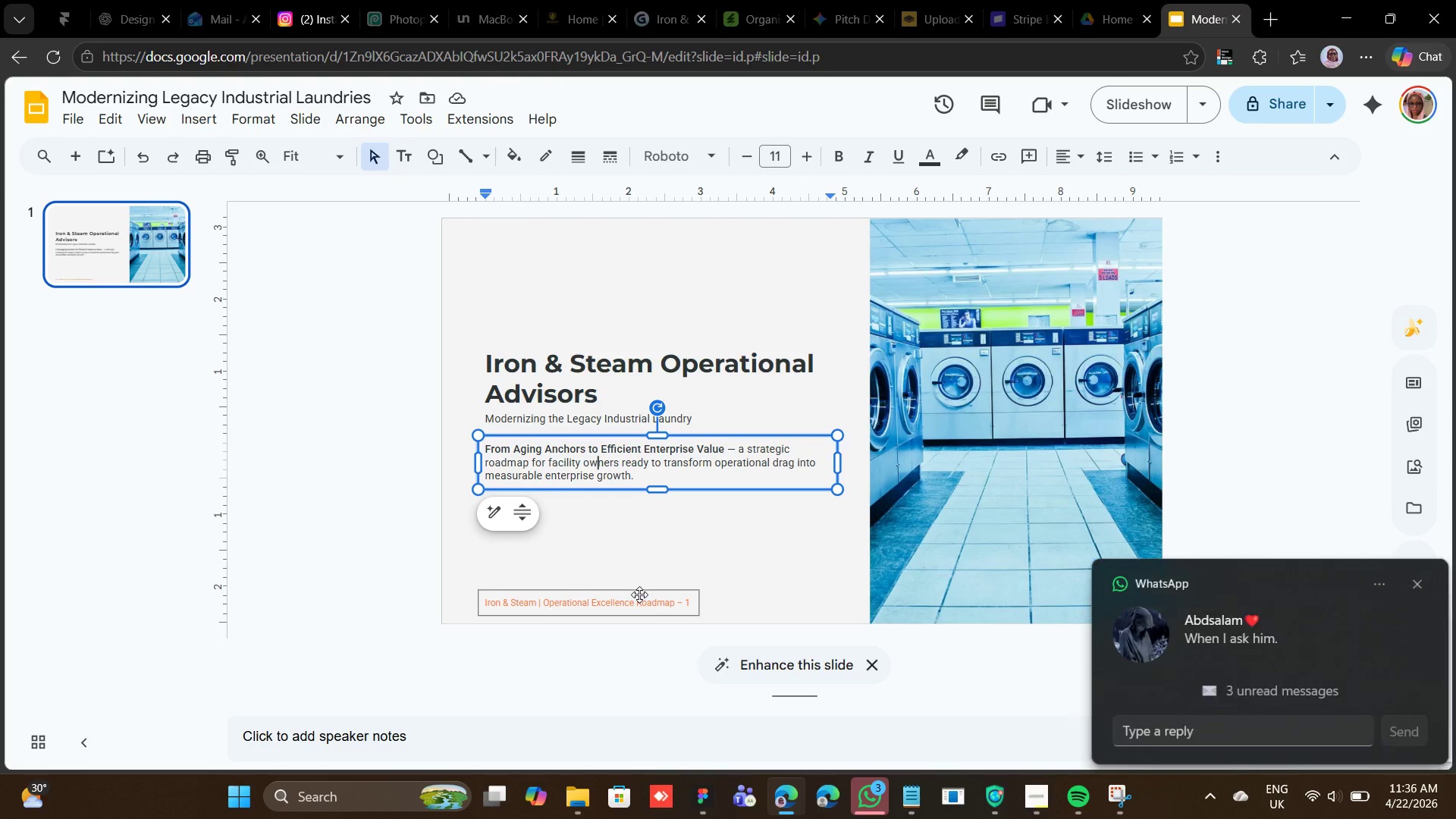 
wait(5.91)
 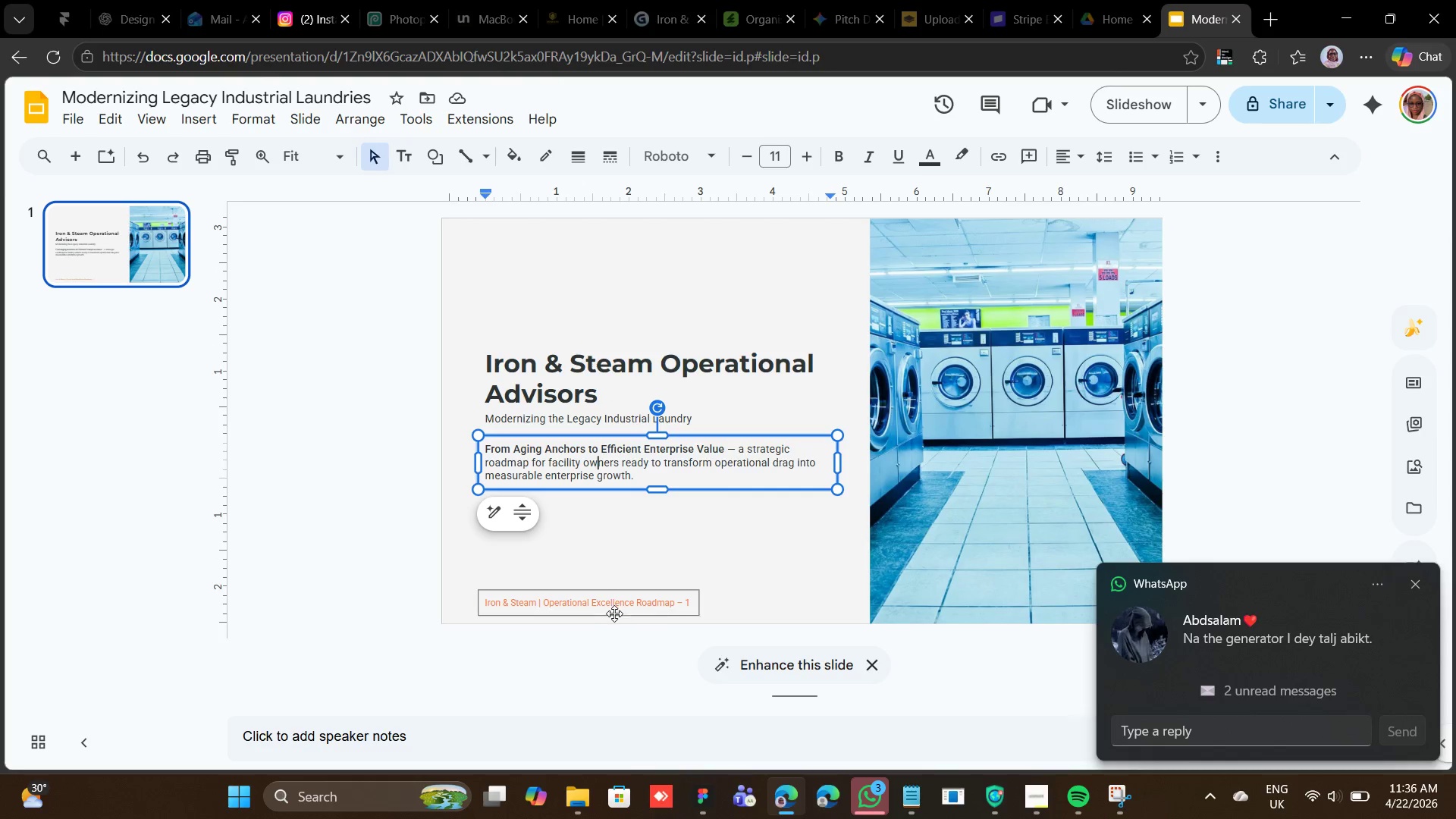 
left_click([639, 598])
 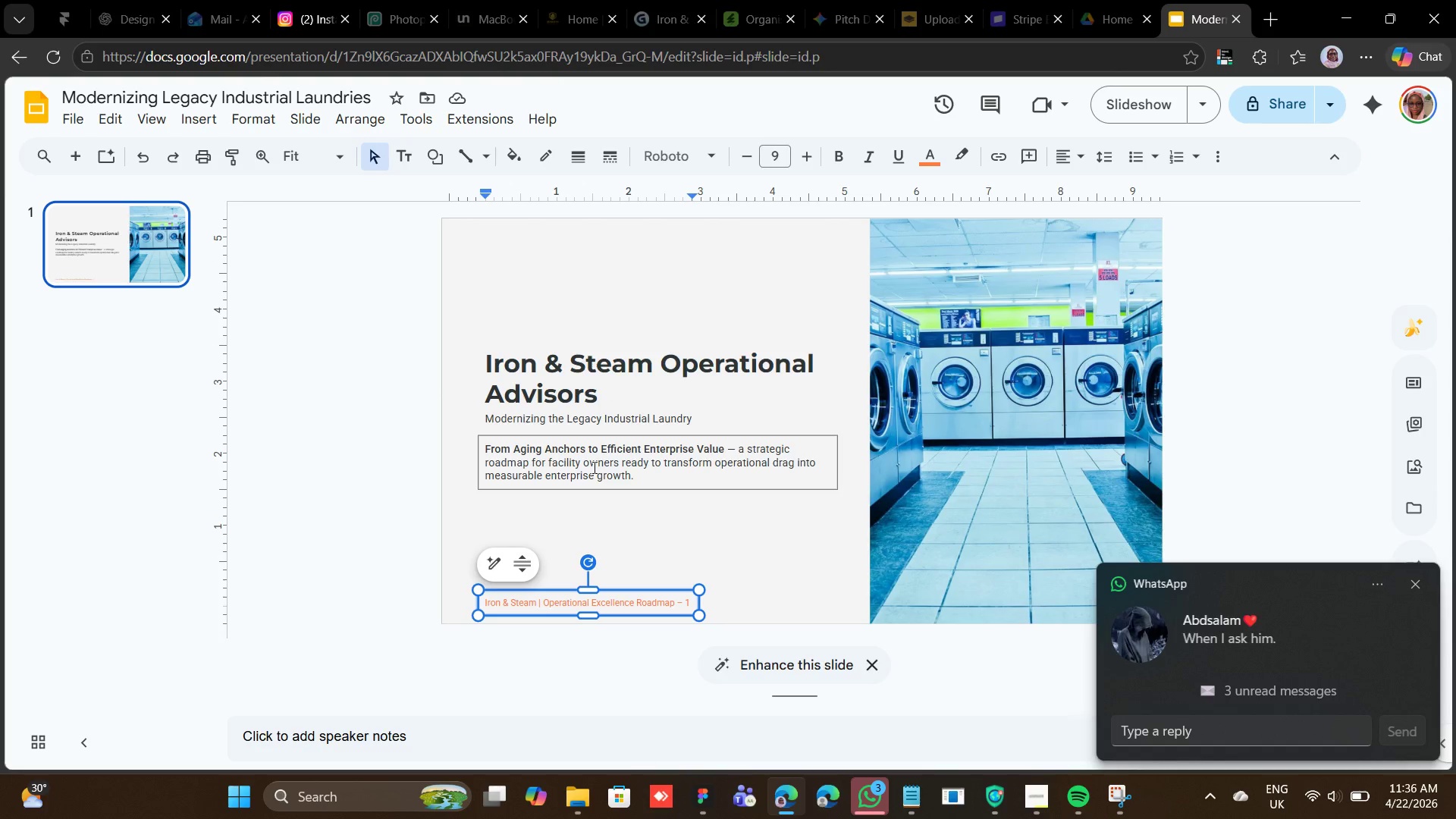 
left_click([601, 465])
 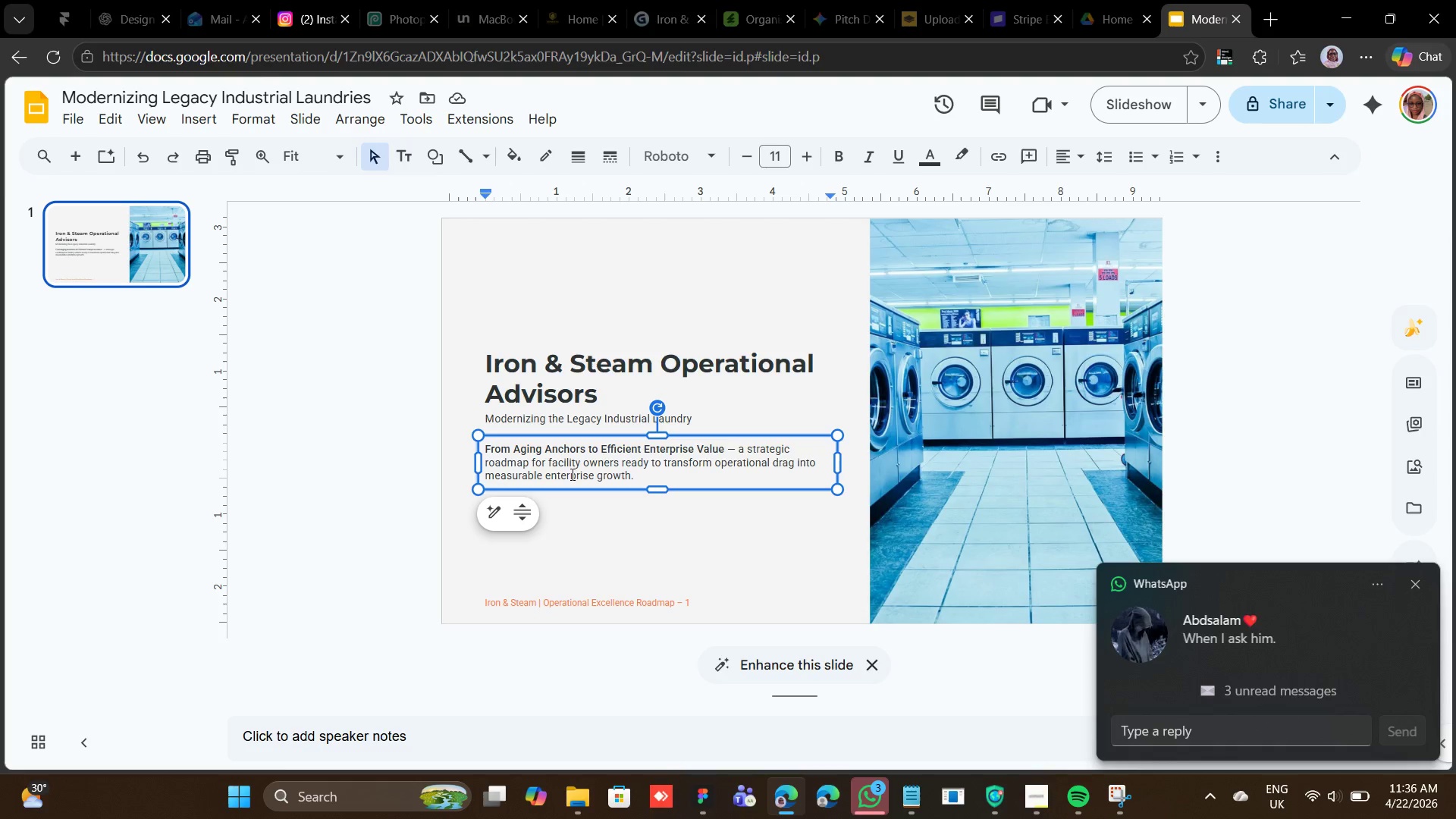 
mouse_move([536, 507])
 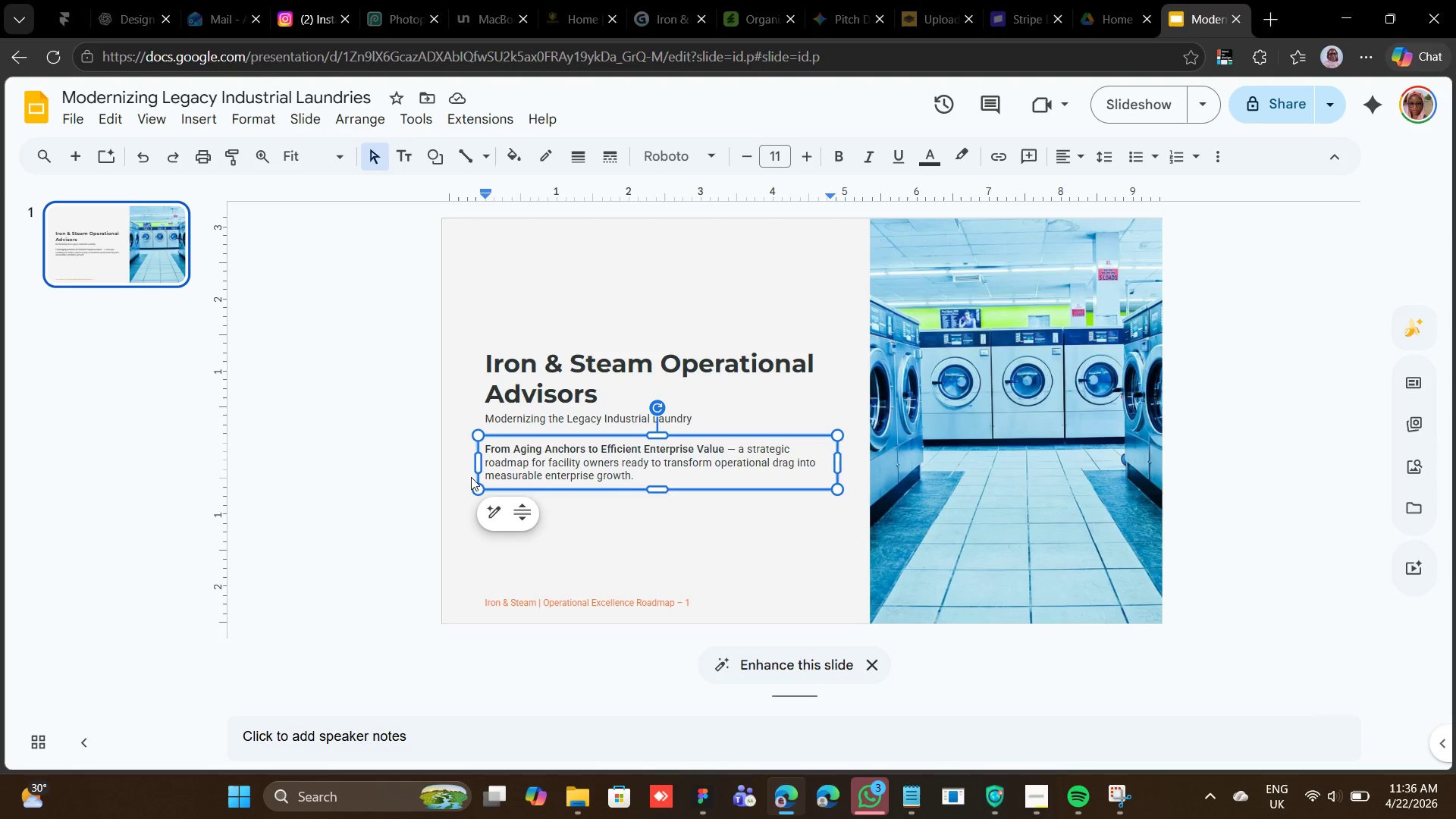 
left_click([471, 379])
 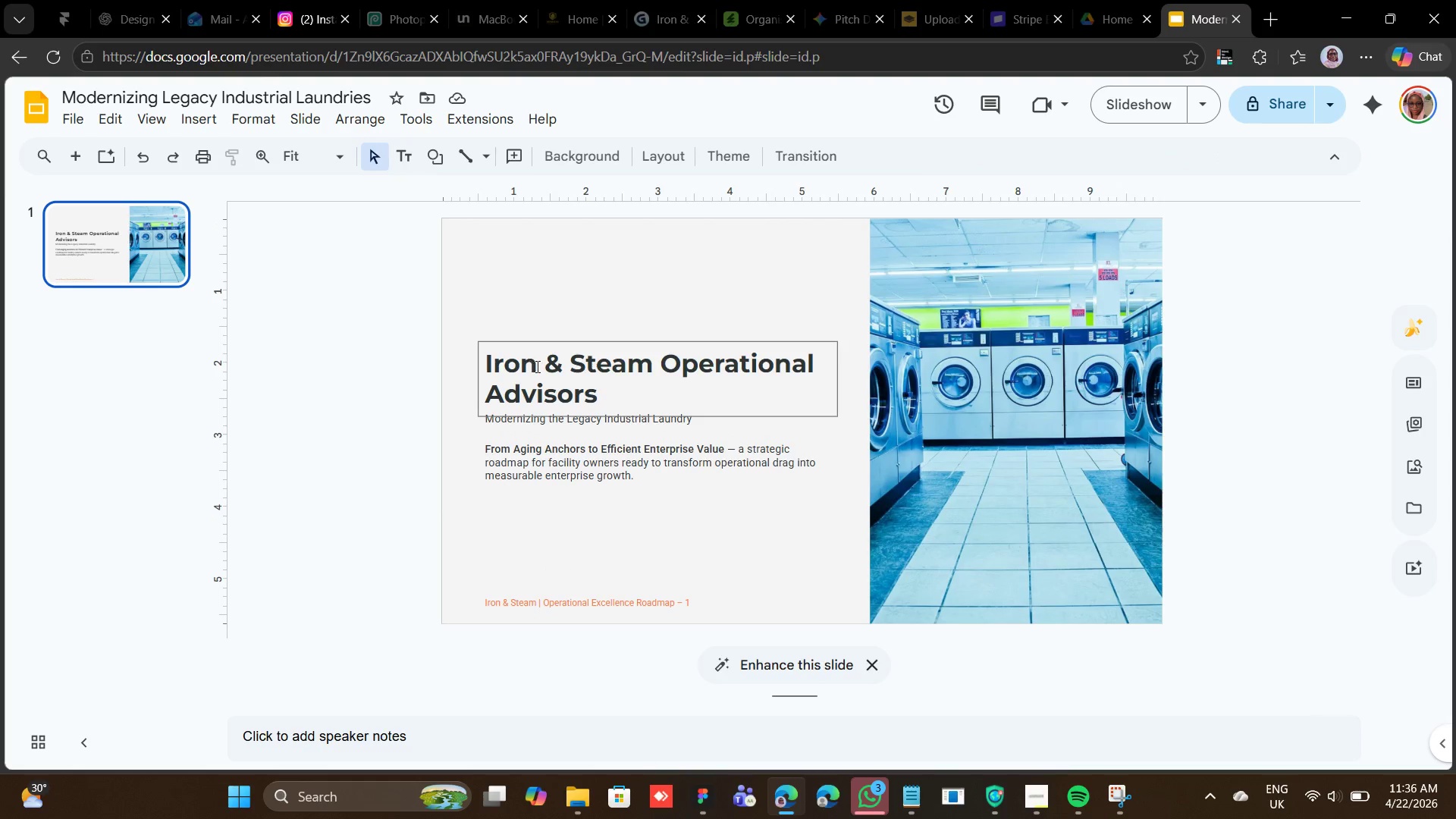 
left_click([536, 366])
 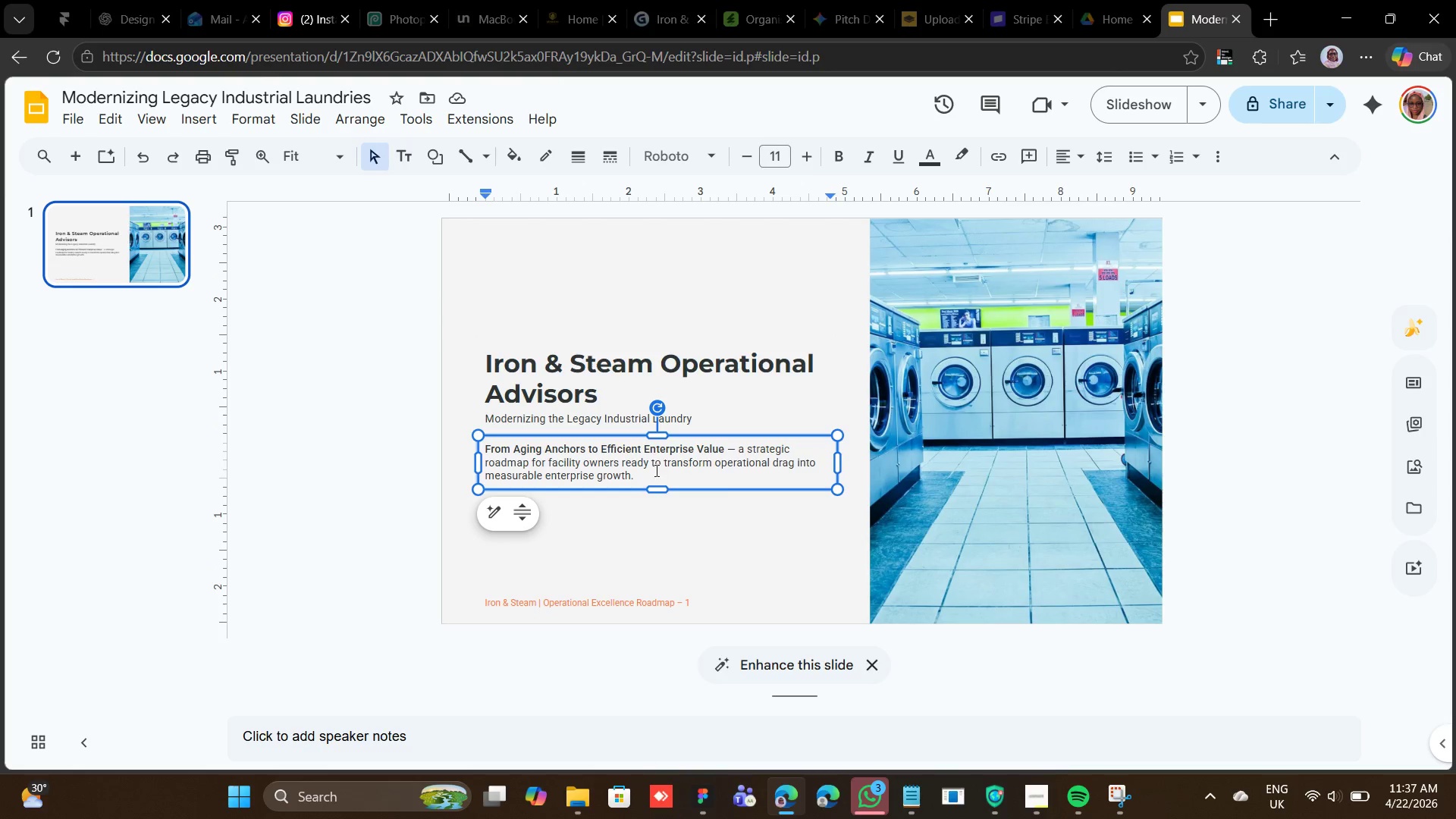 
wait(13.91)
 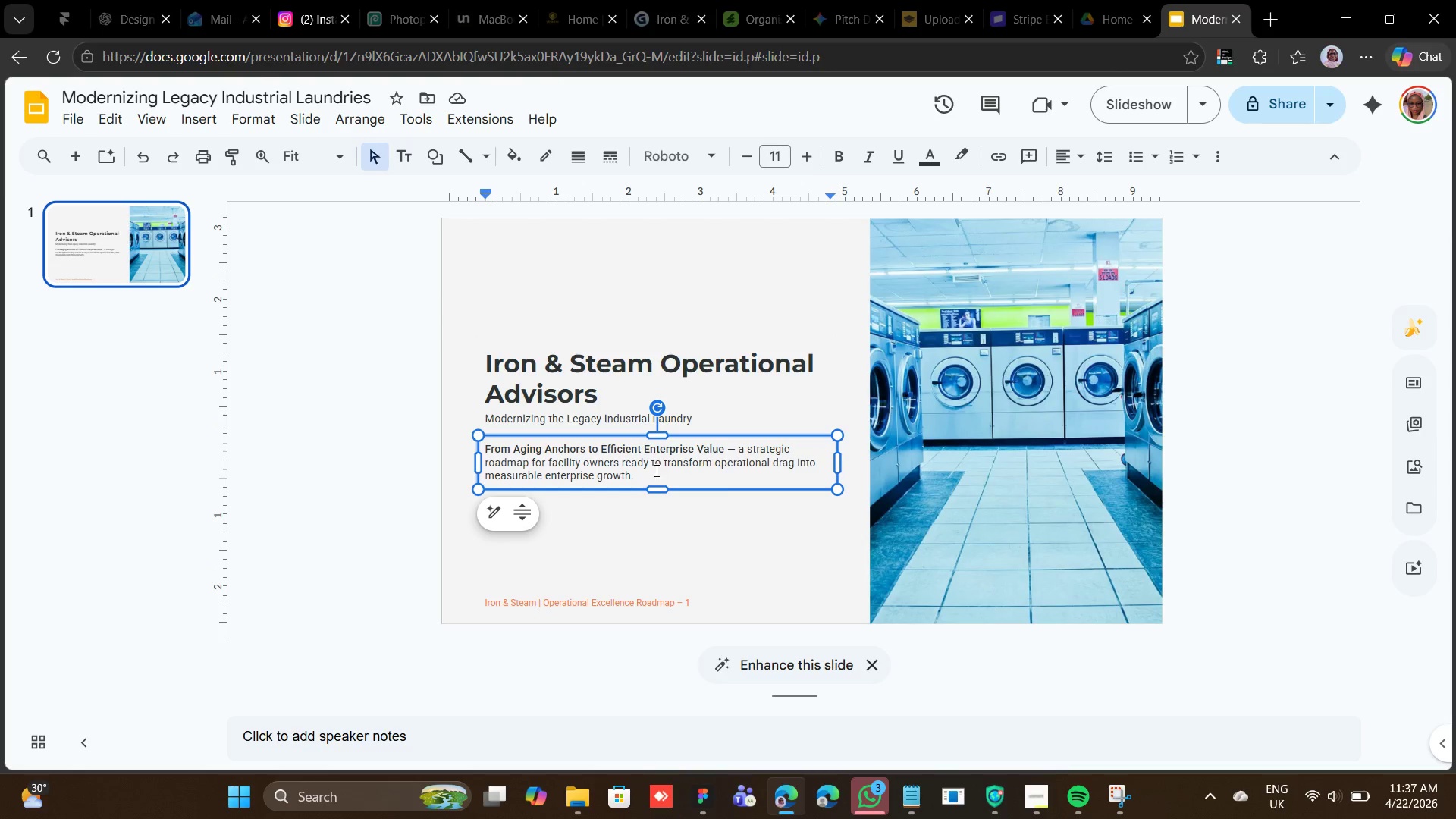 
left_click([626, 413])
 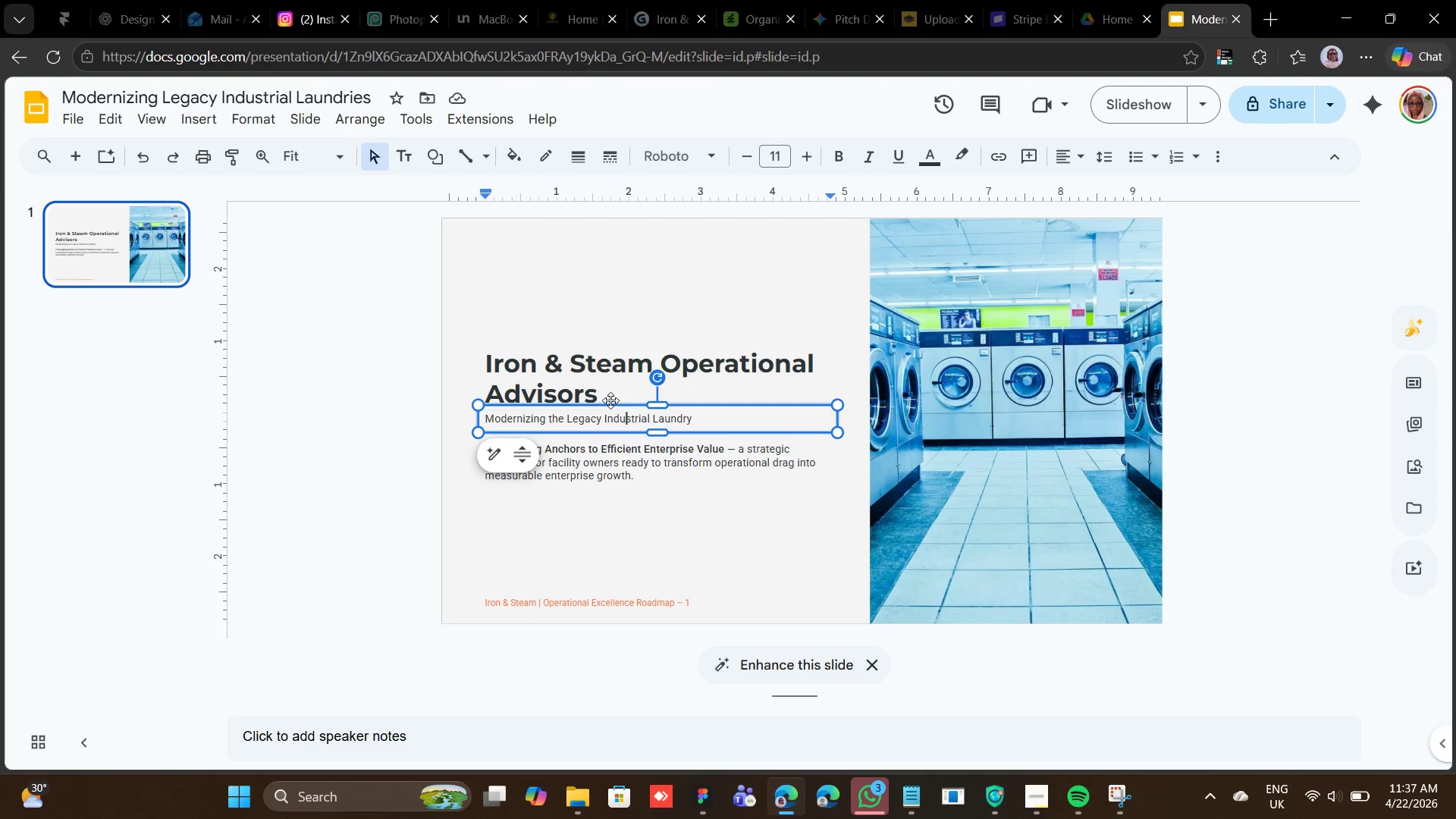 
left_click([610, 400])
 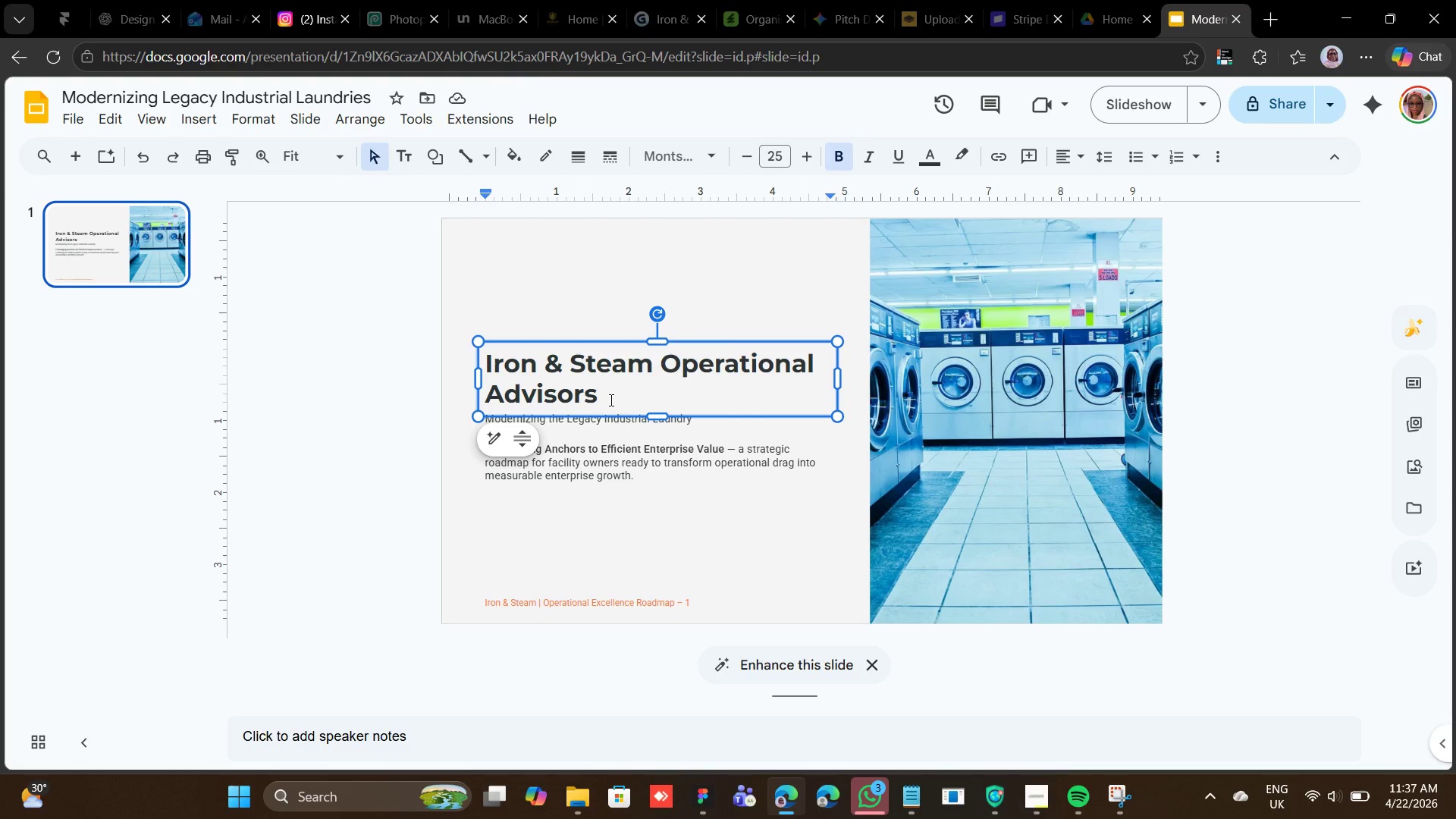 
wait(6.45)
 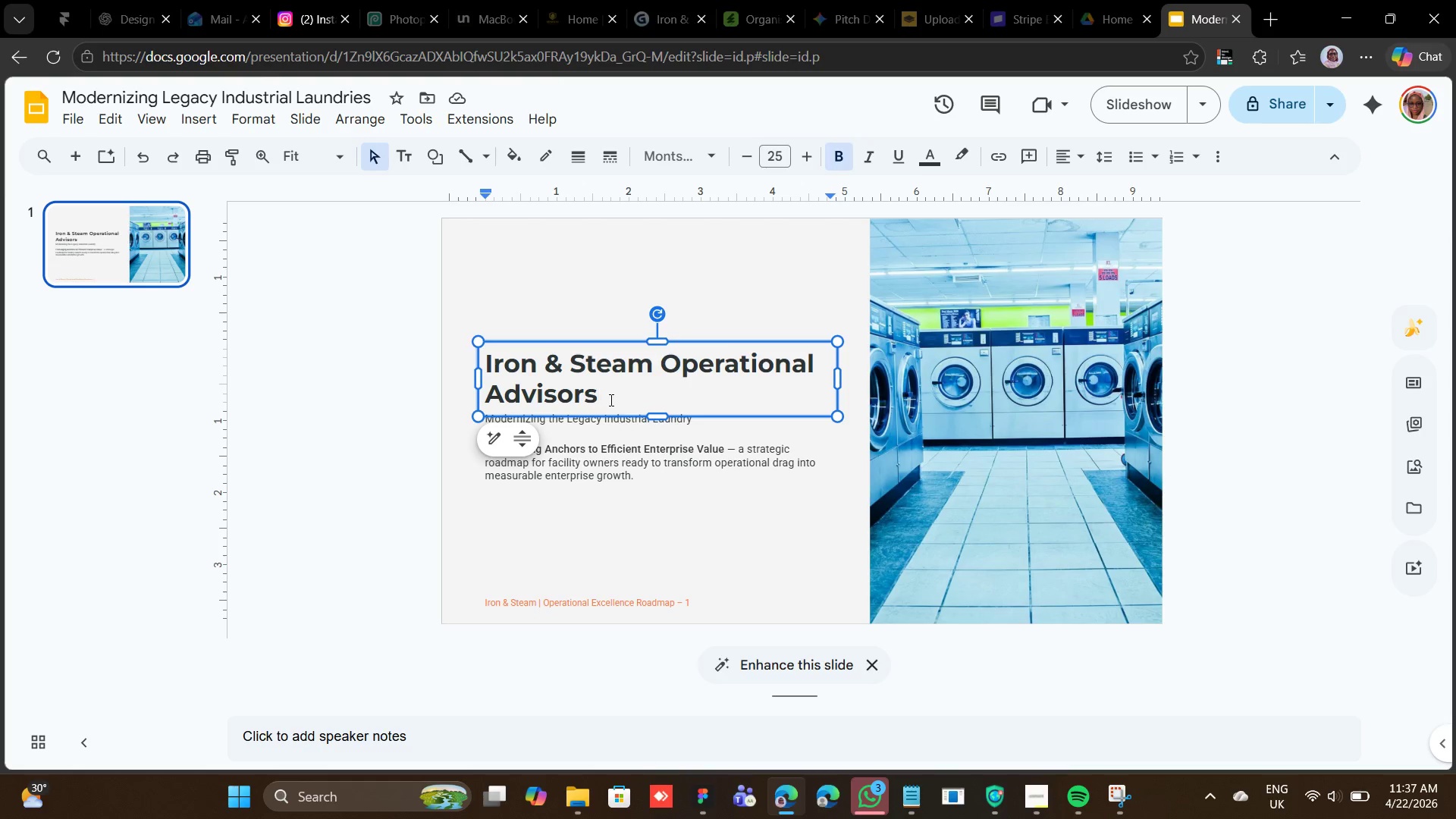 
left_click([571, 425])
 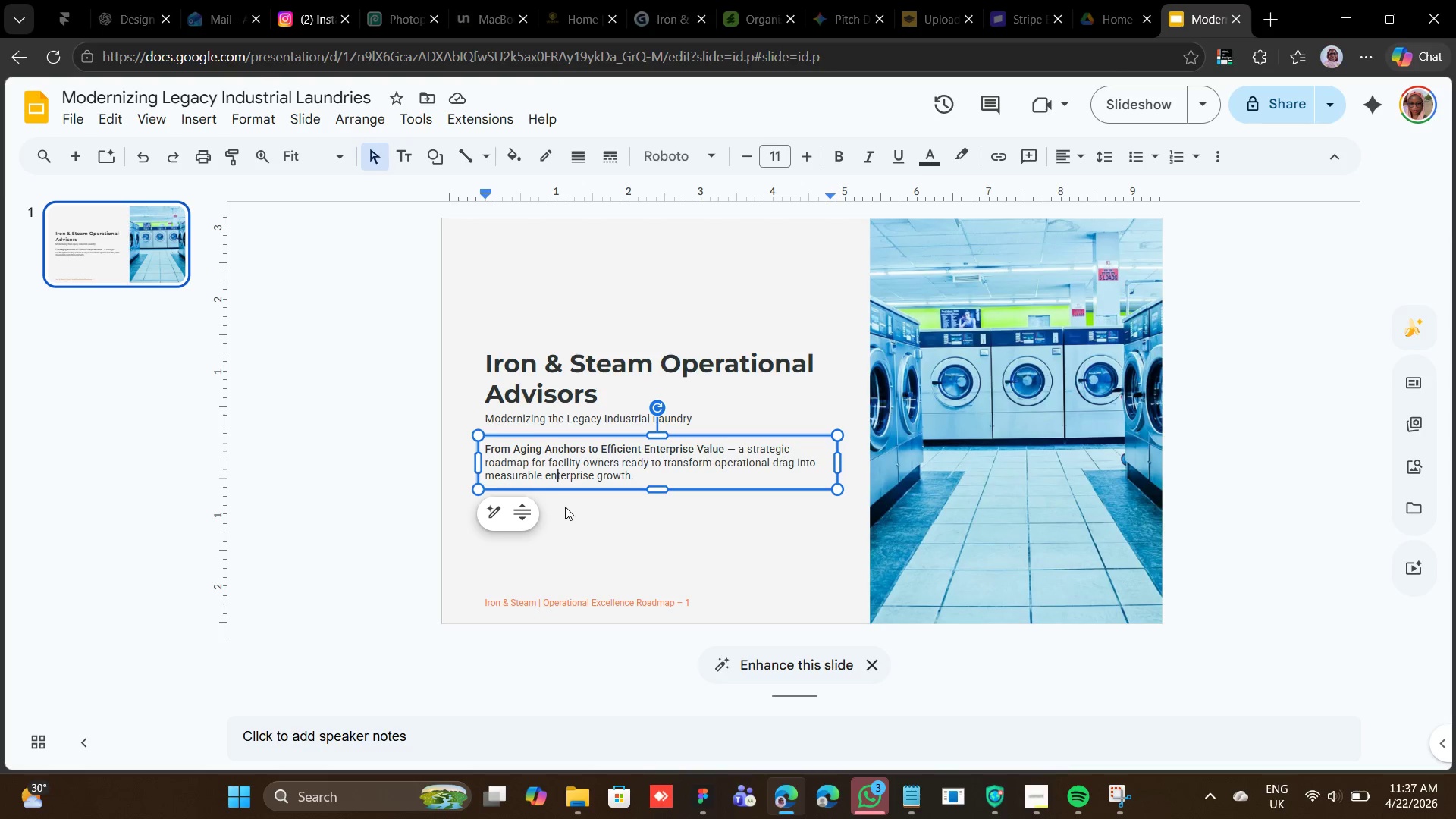 
wait(12.97)
 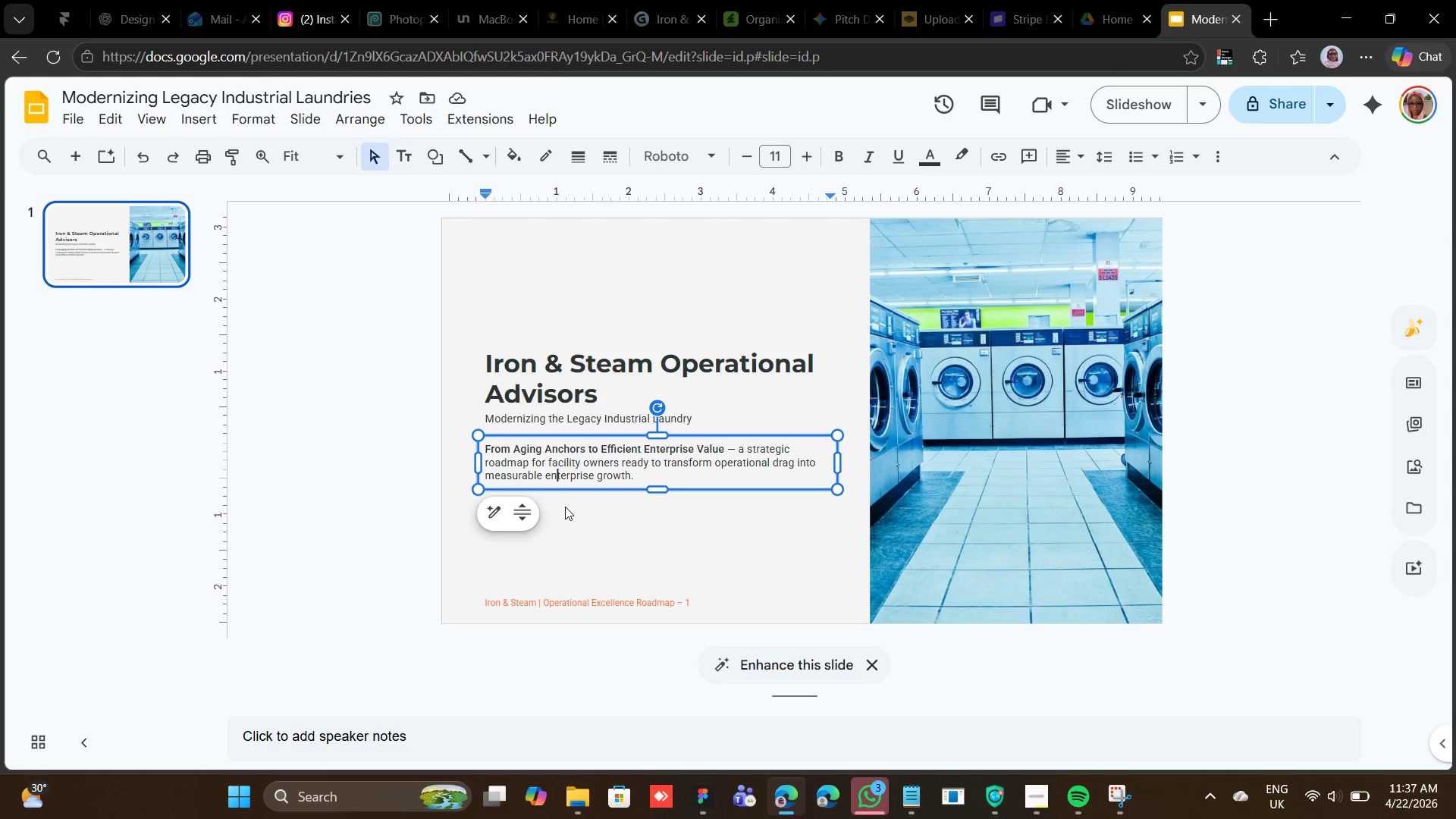 
mouse_move([520, 498])
 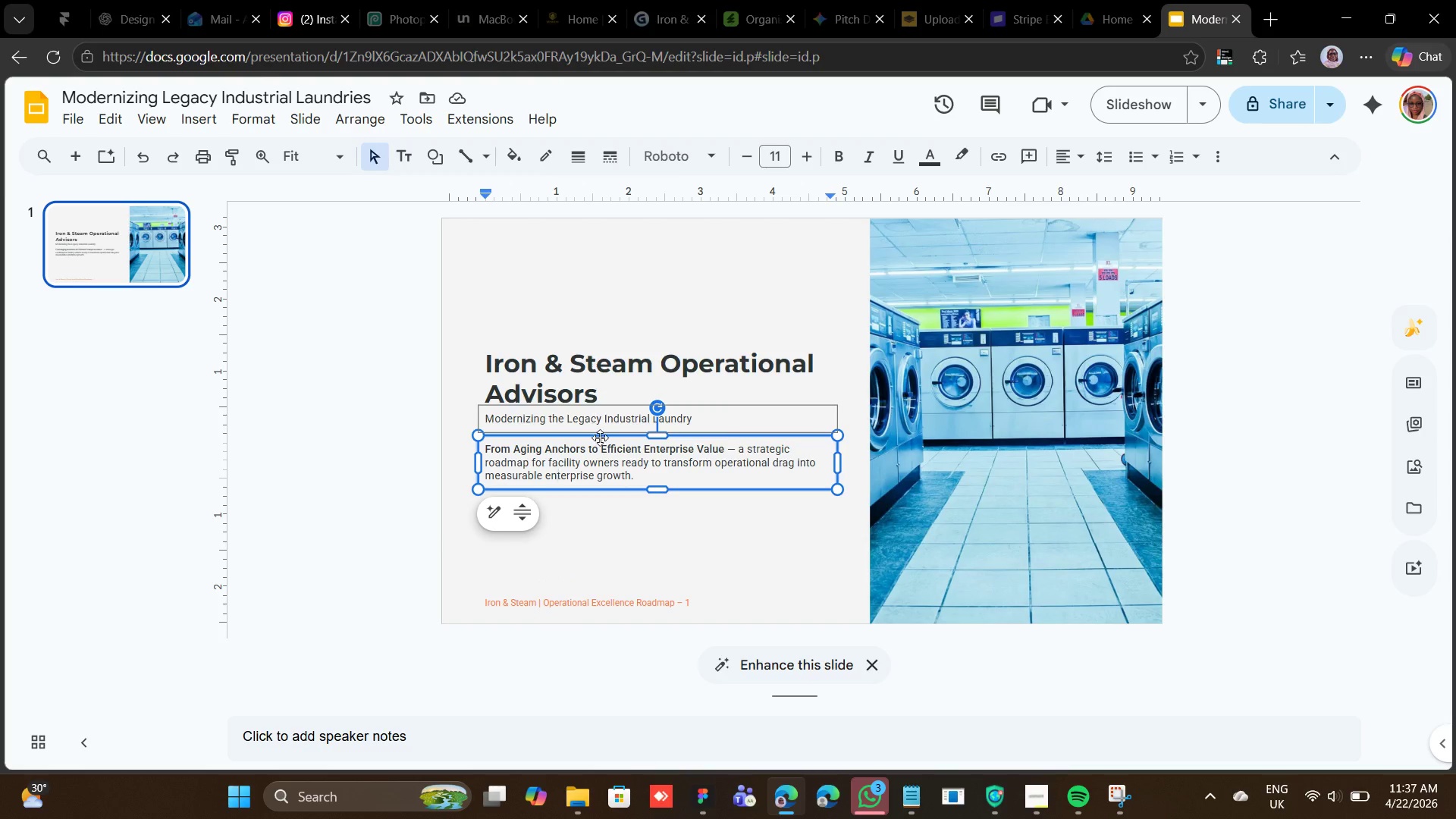 
left_click([585, 402])
 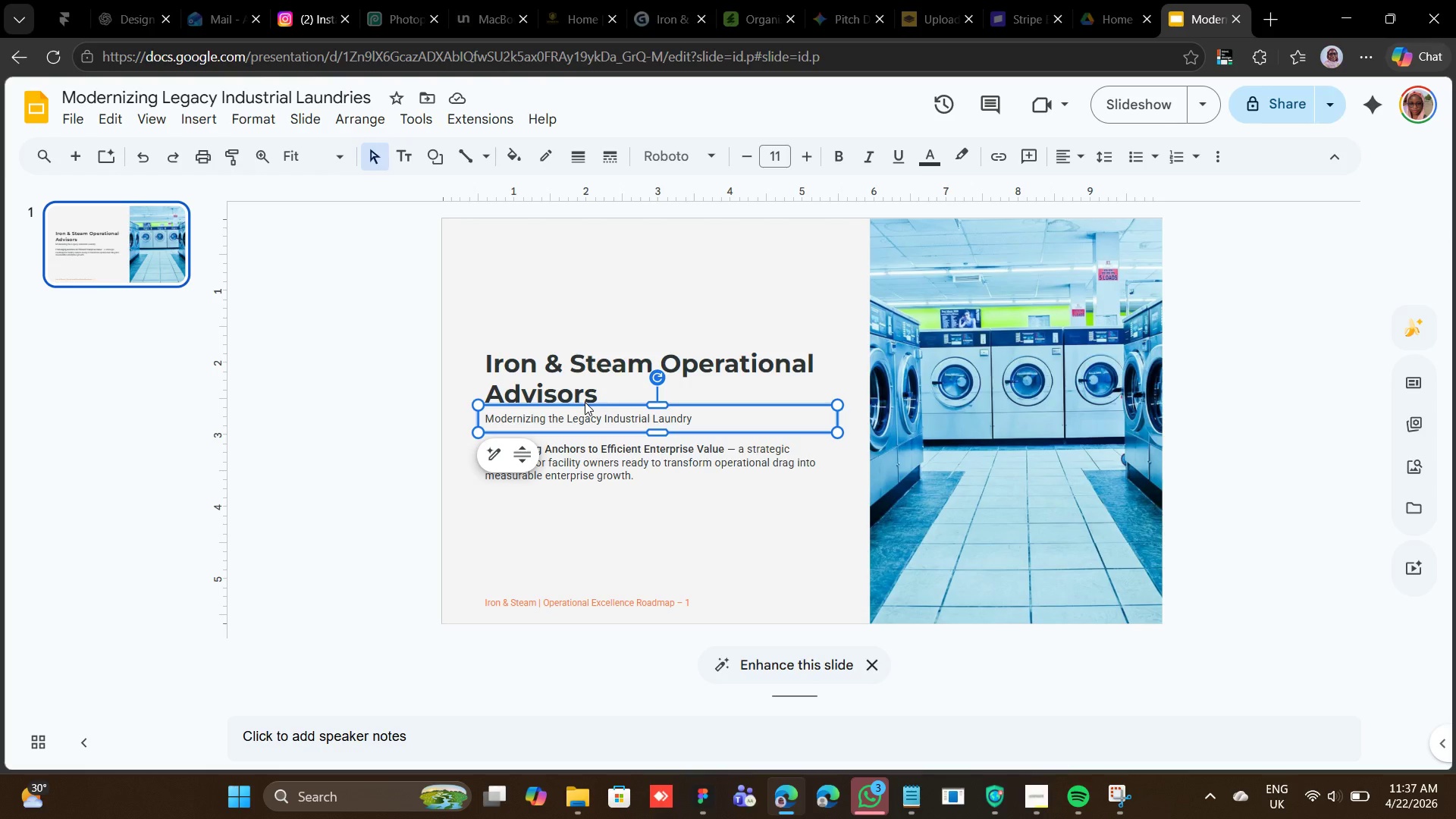 
wait(6.89)
 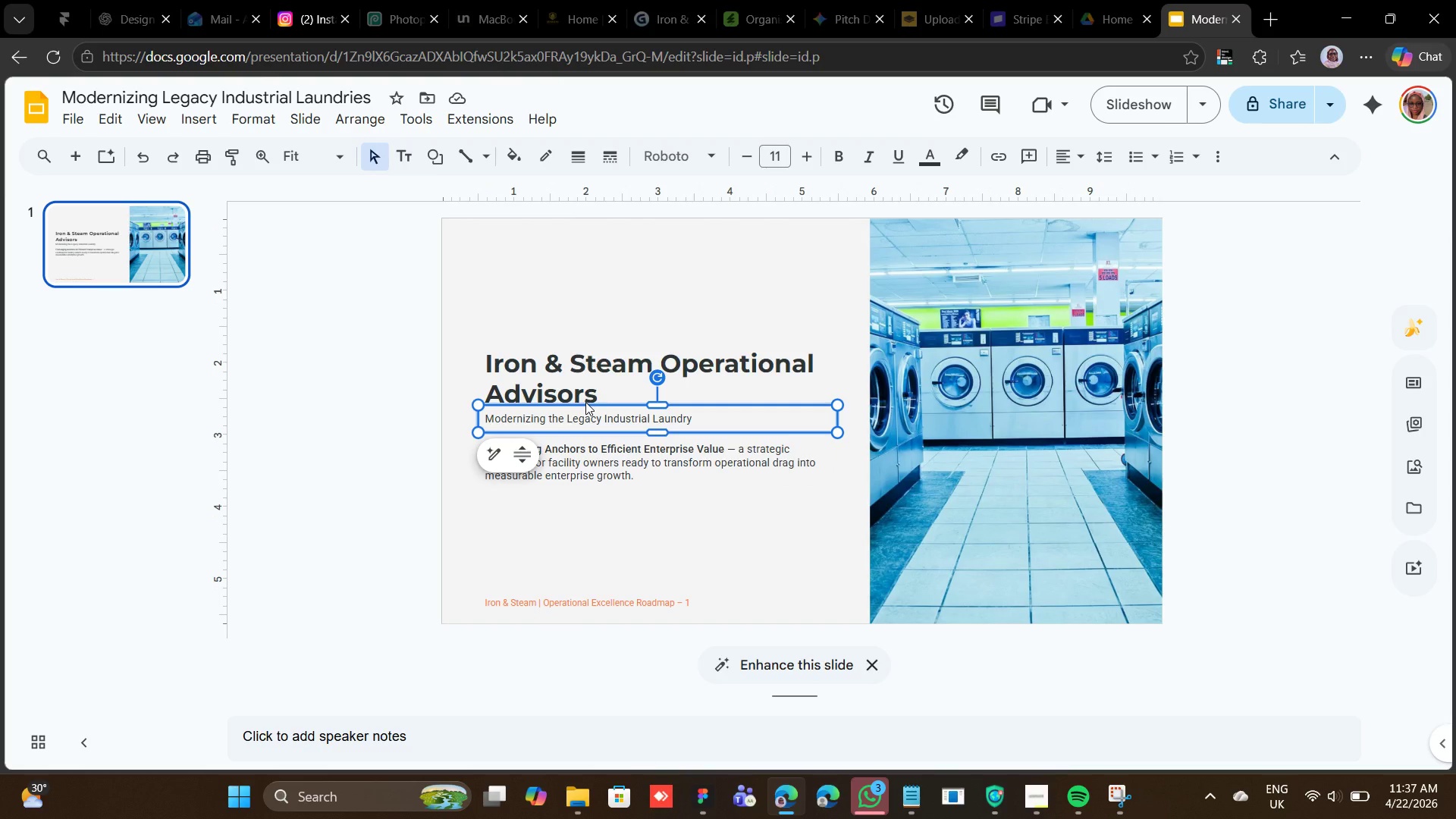 
left_click([570, 450])
 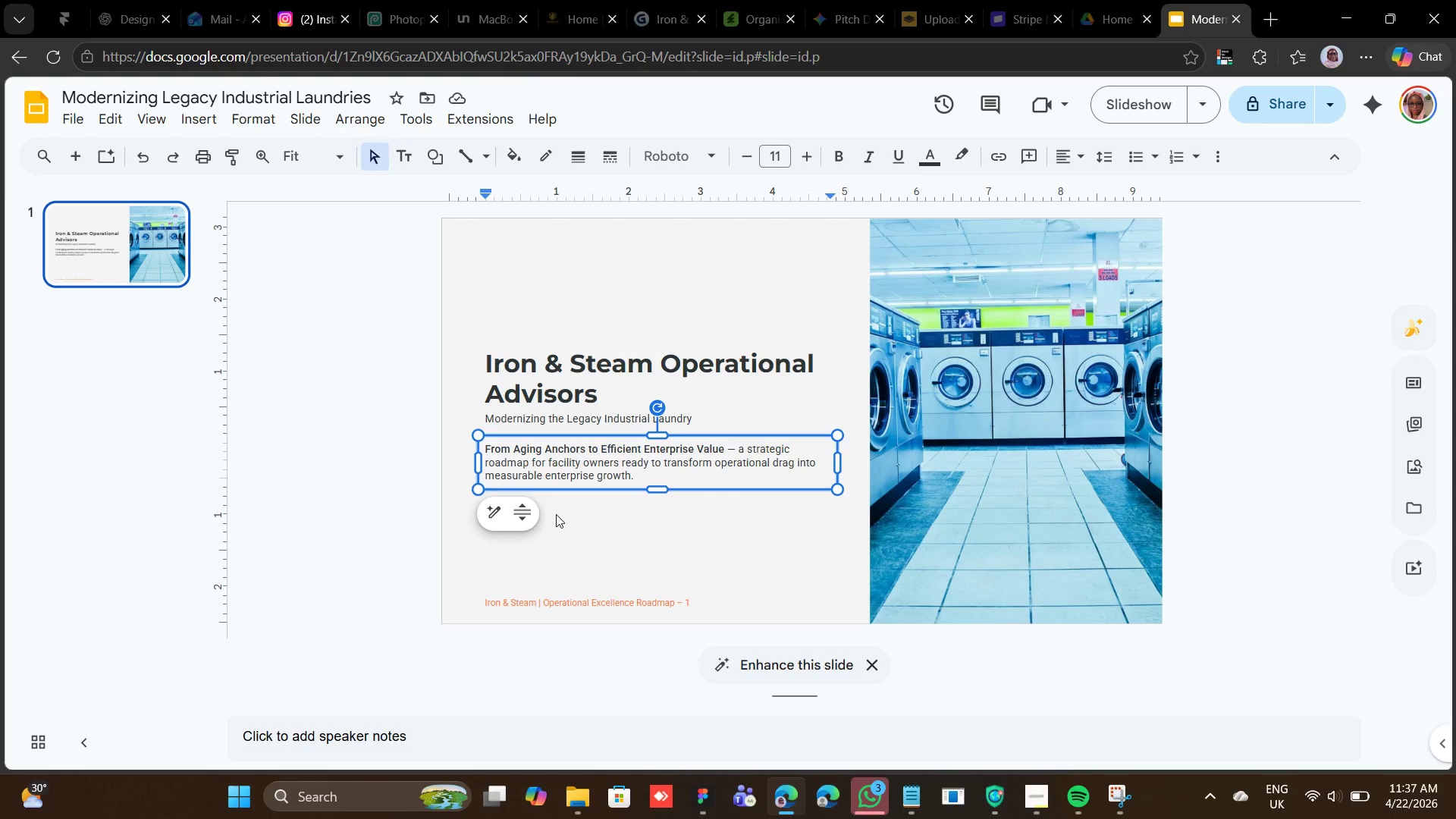 
wait(5.19)
 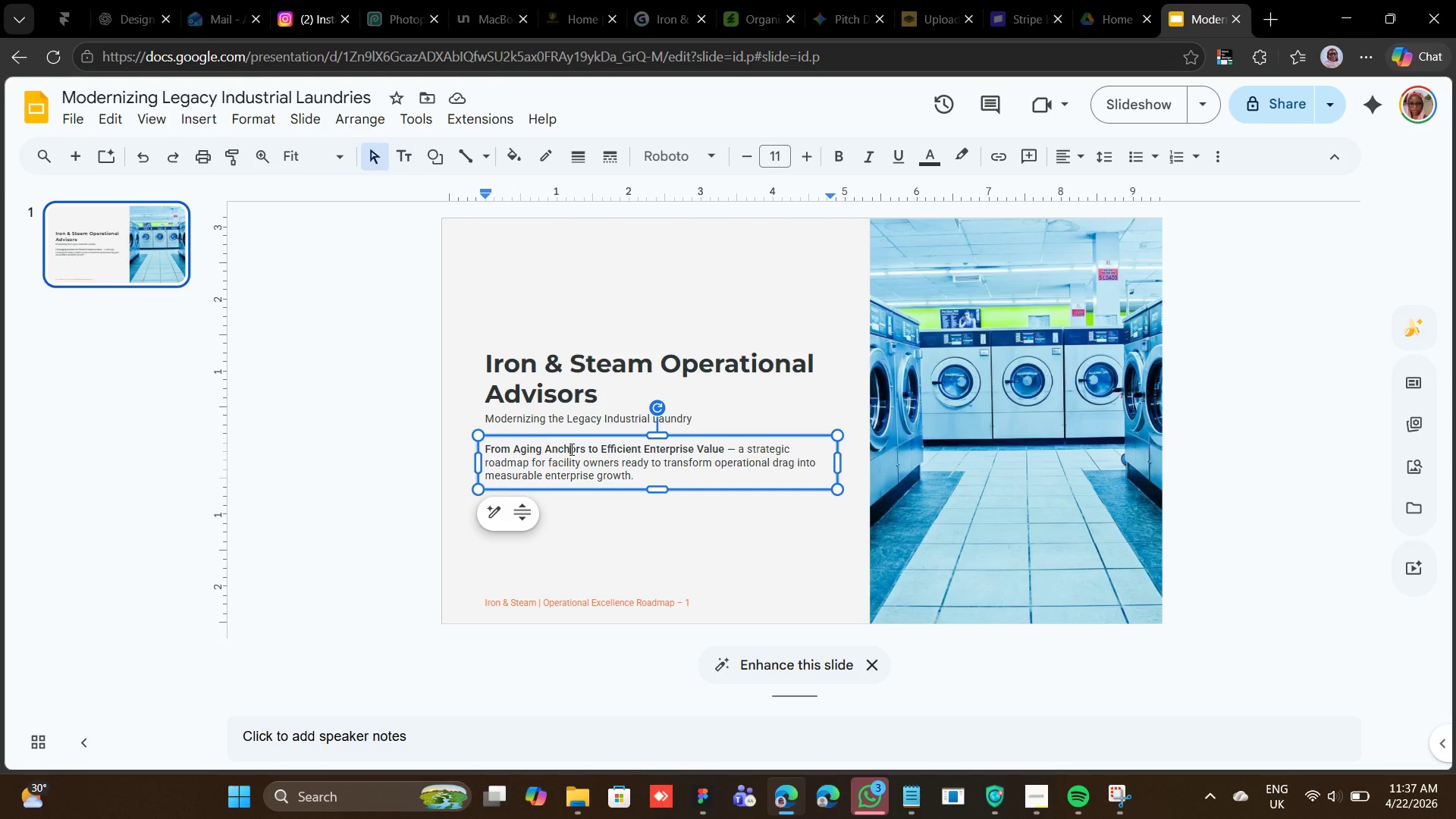 
left_click([554, 475])
 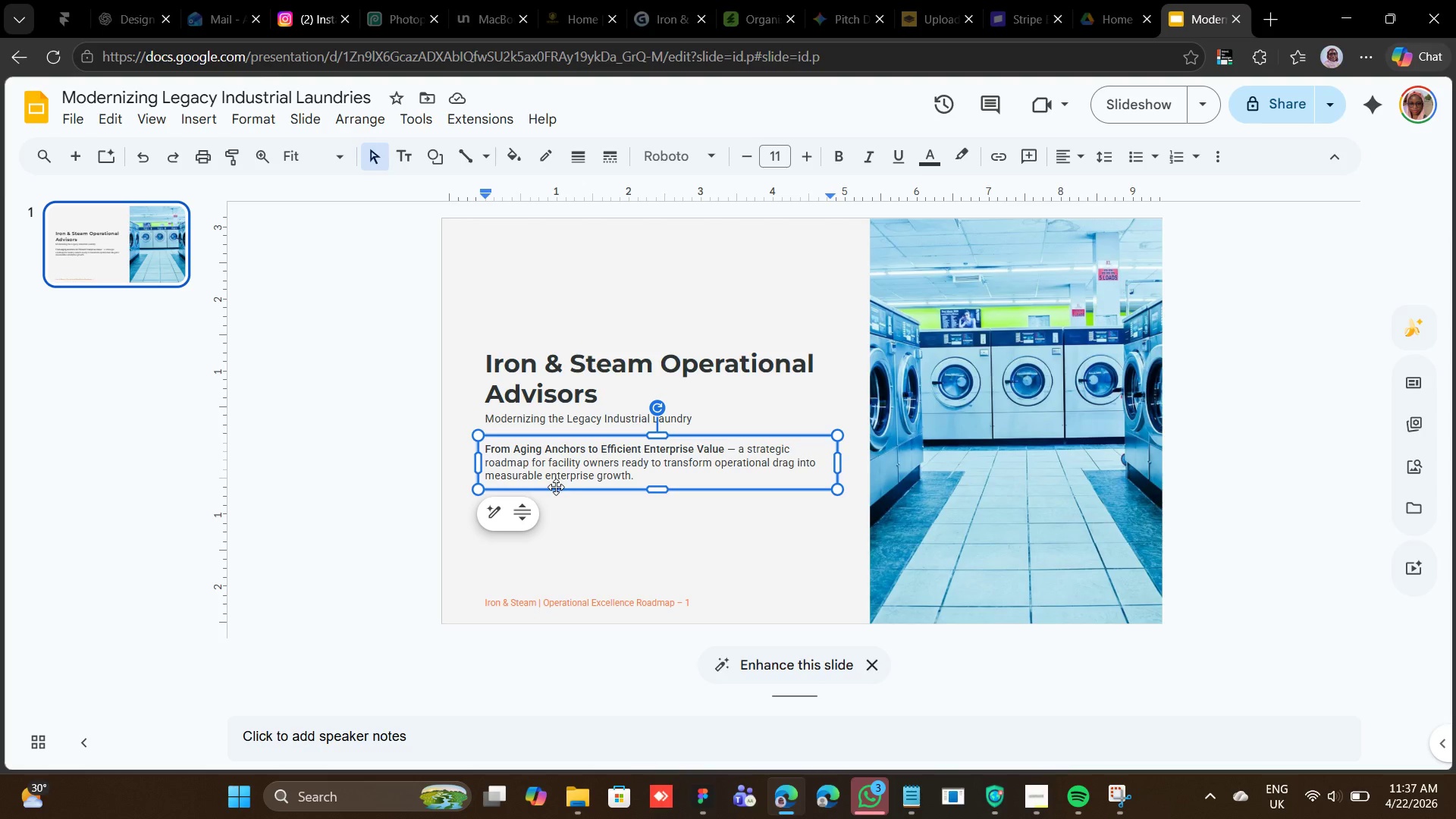 
wait(5.2)
 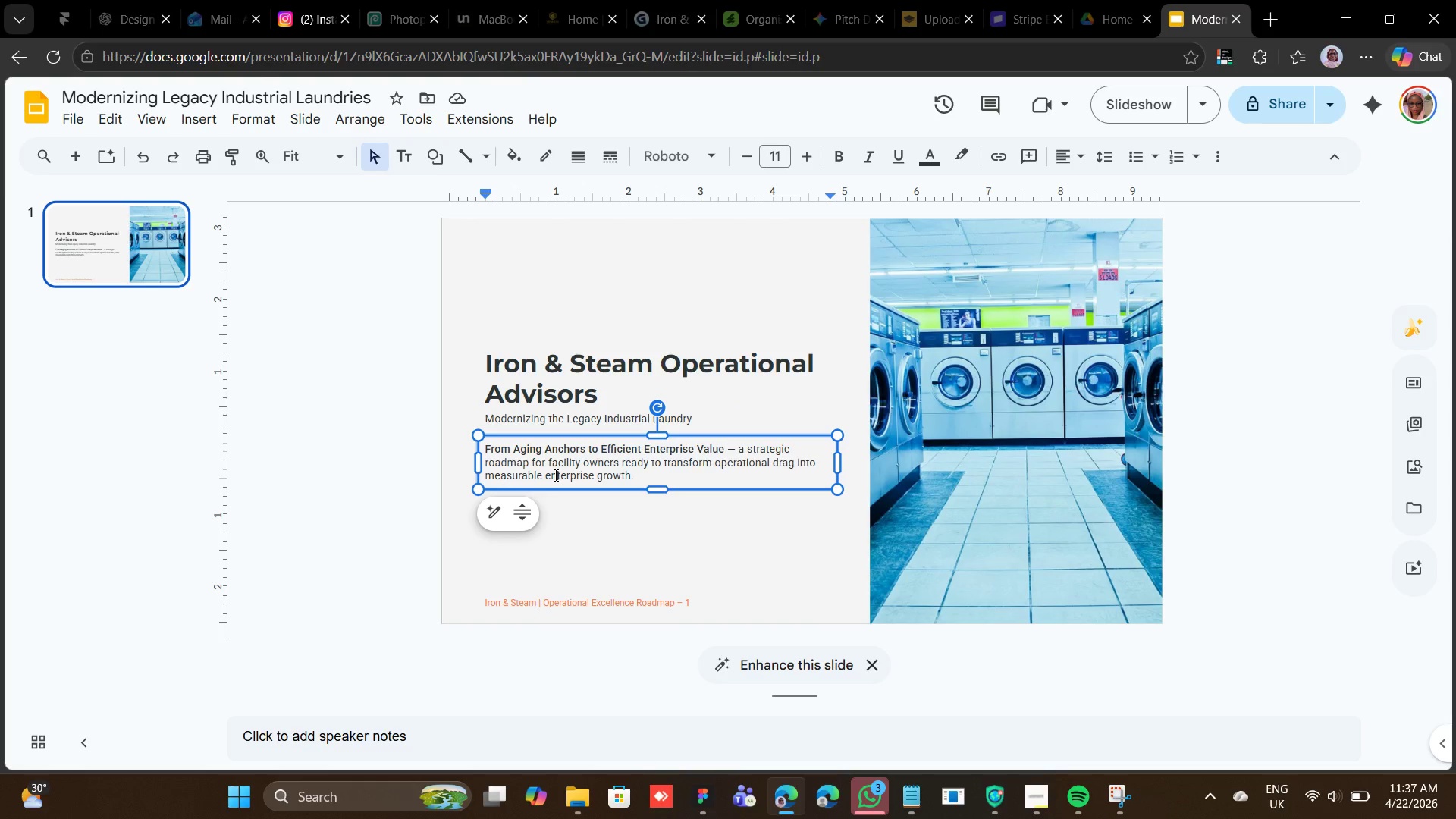 
left_click([547, 527])
 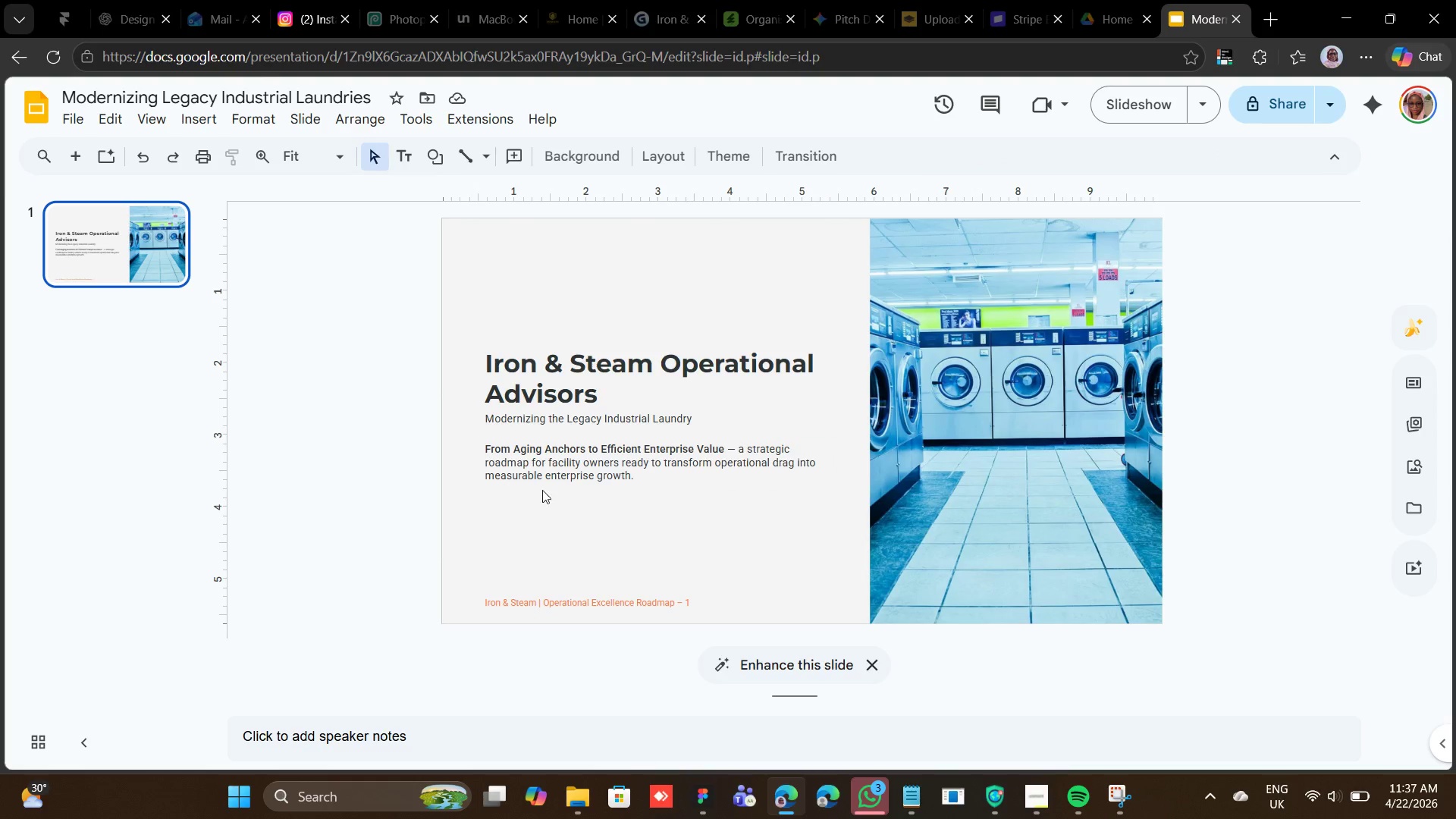 
left_click([522, 459])
 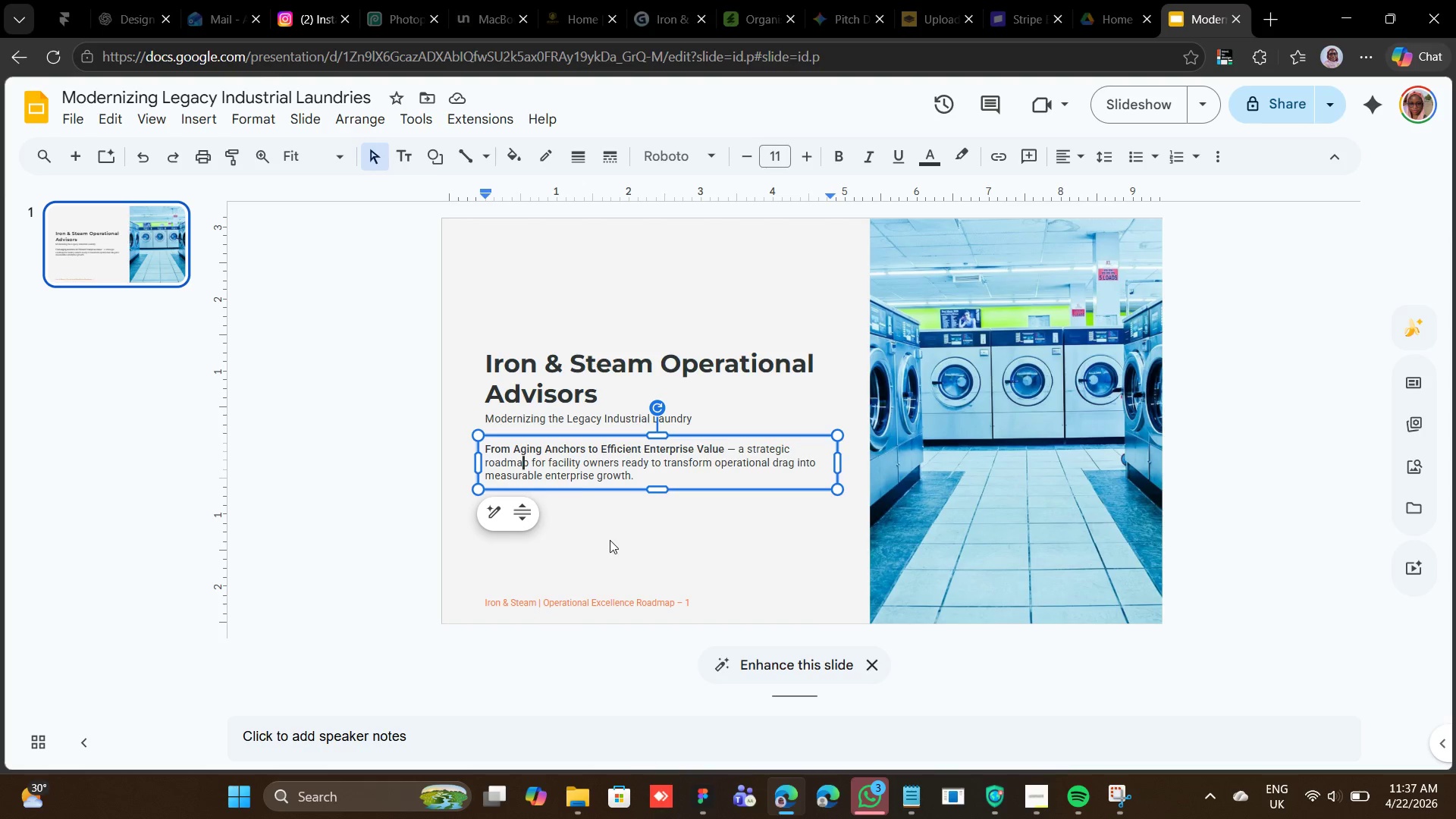 
left_click([555, 421])
 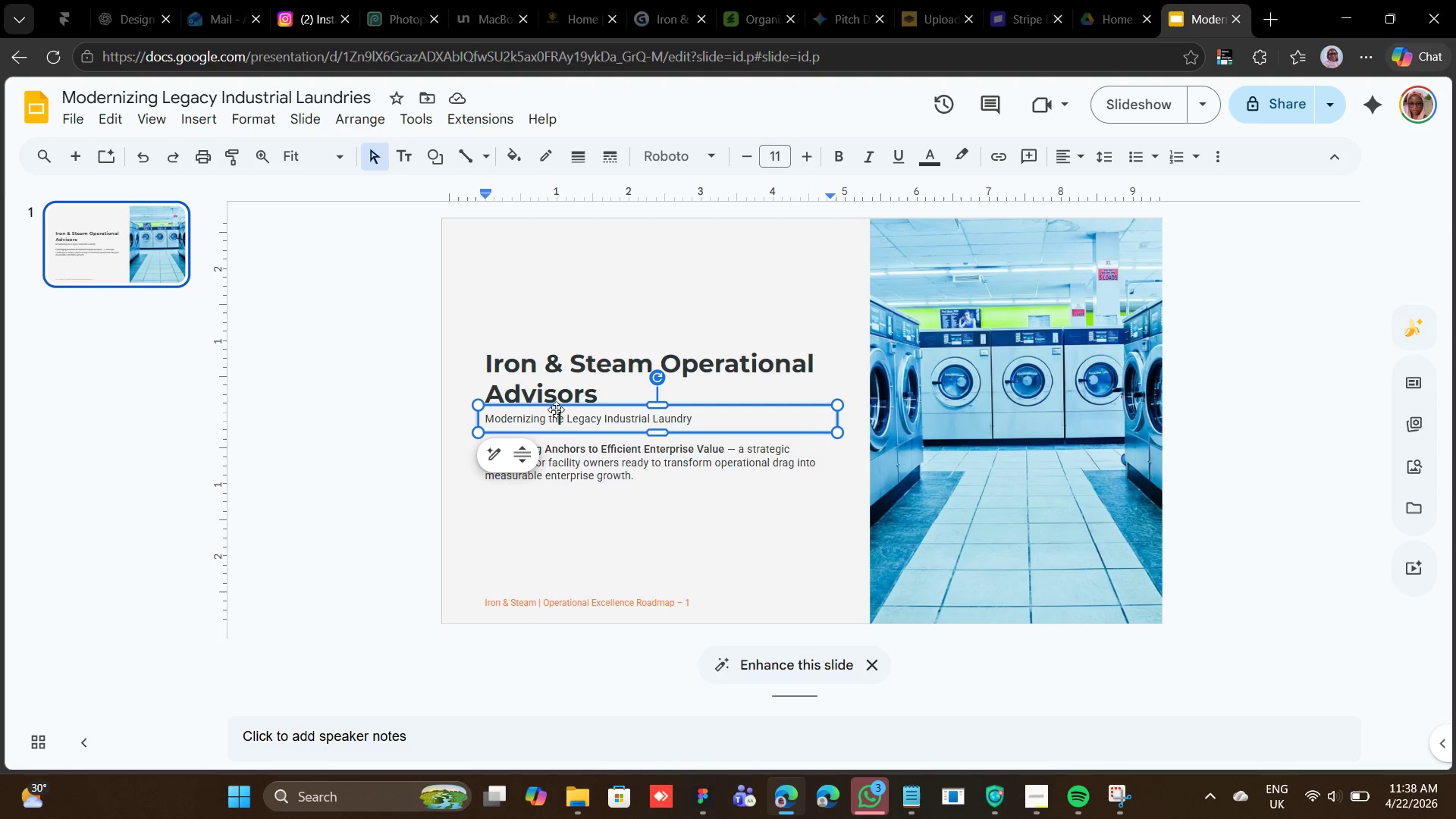 
wait(14.2)
 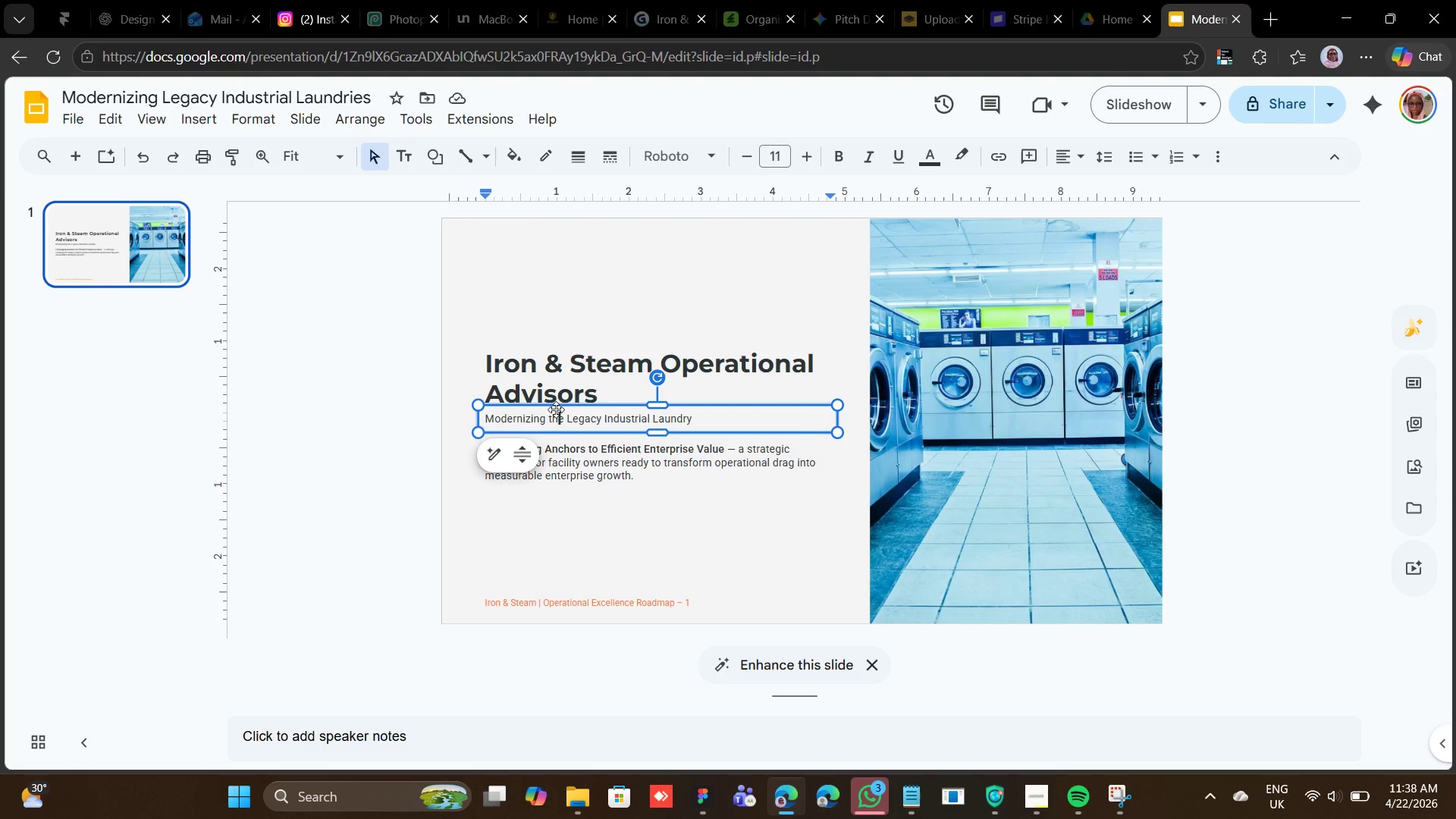 
left_click([549, 474])
 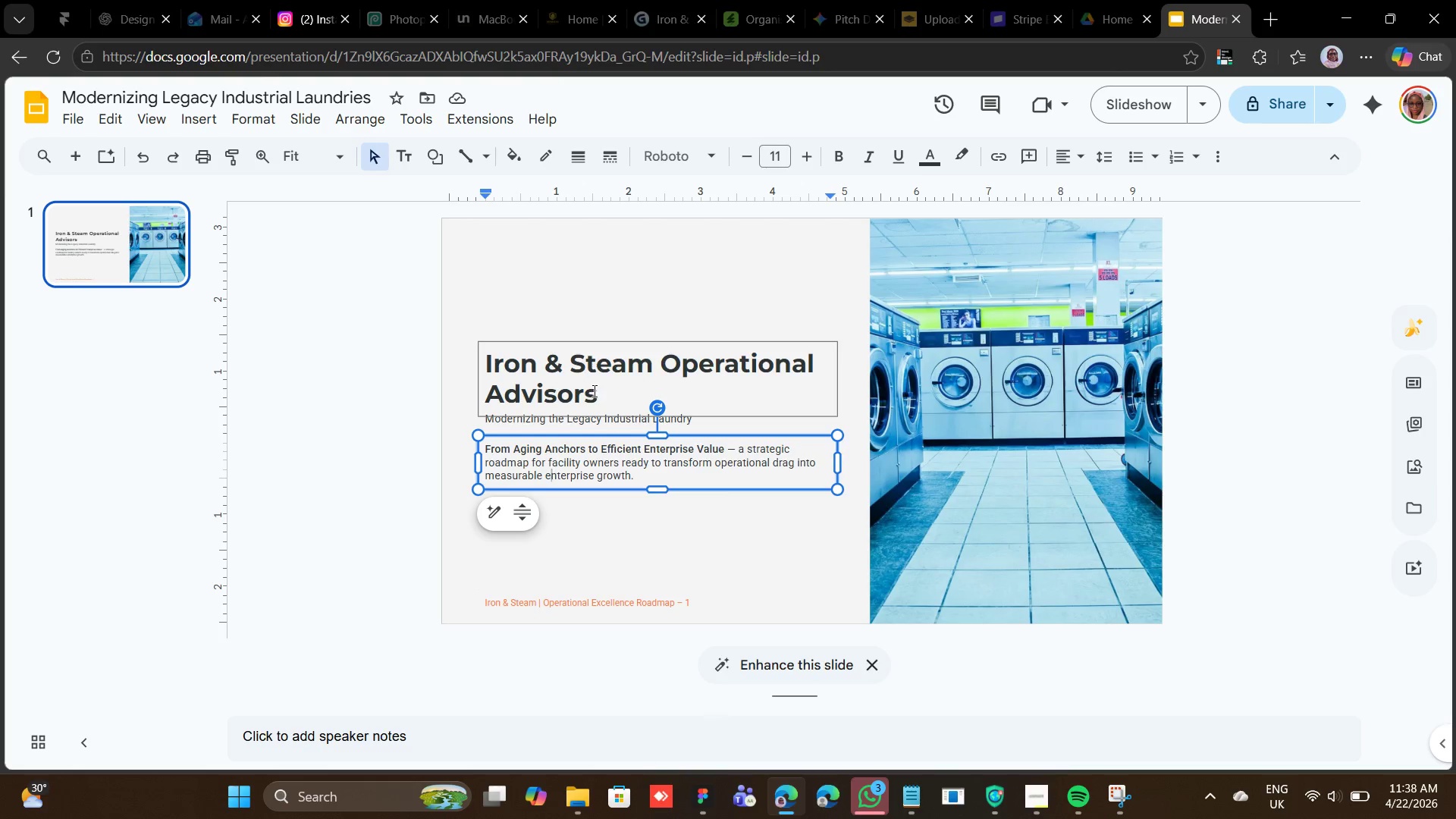 
wait(6.06)
 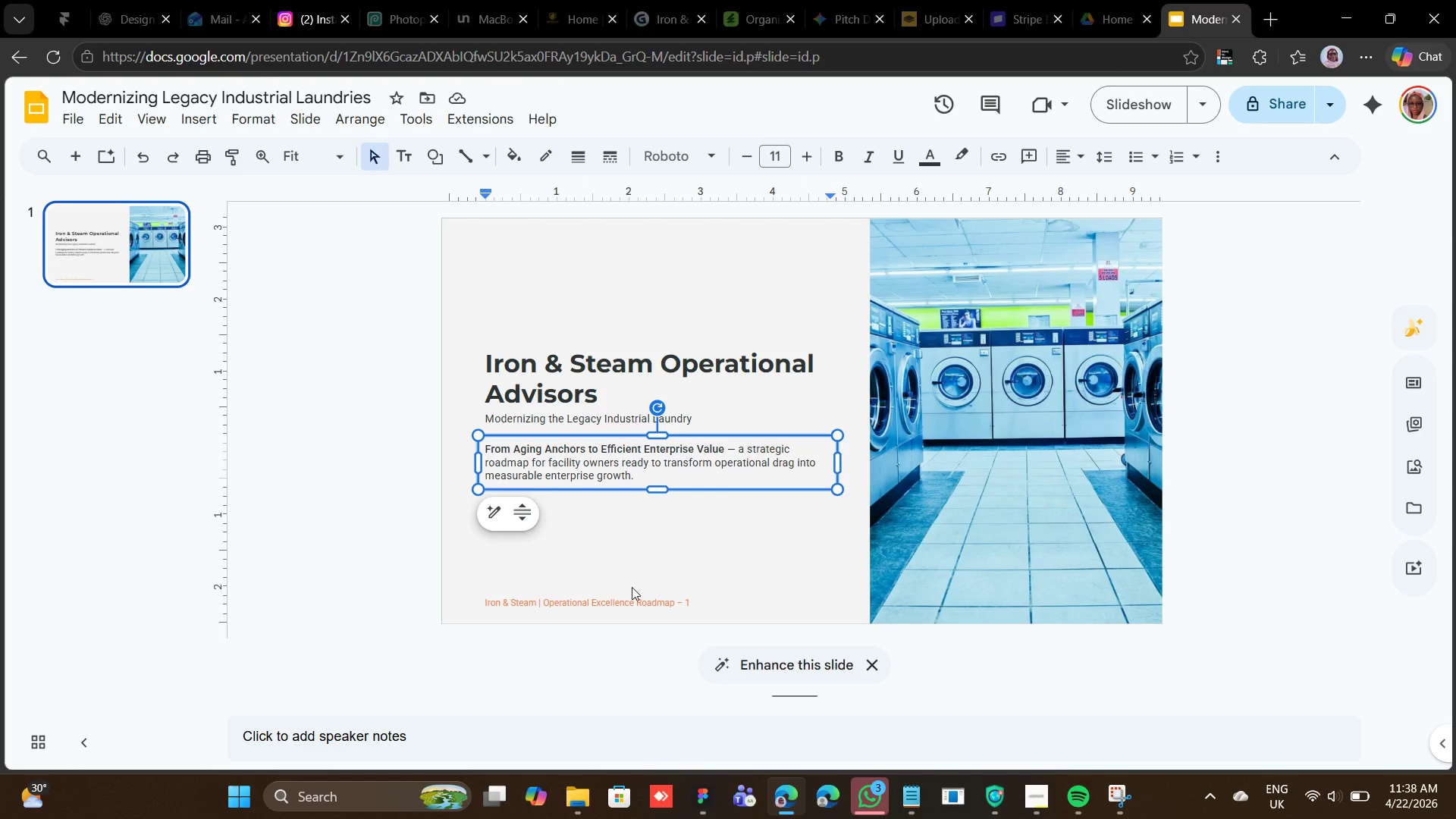 
left_click([626, 489])
 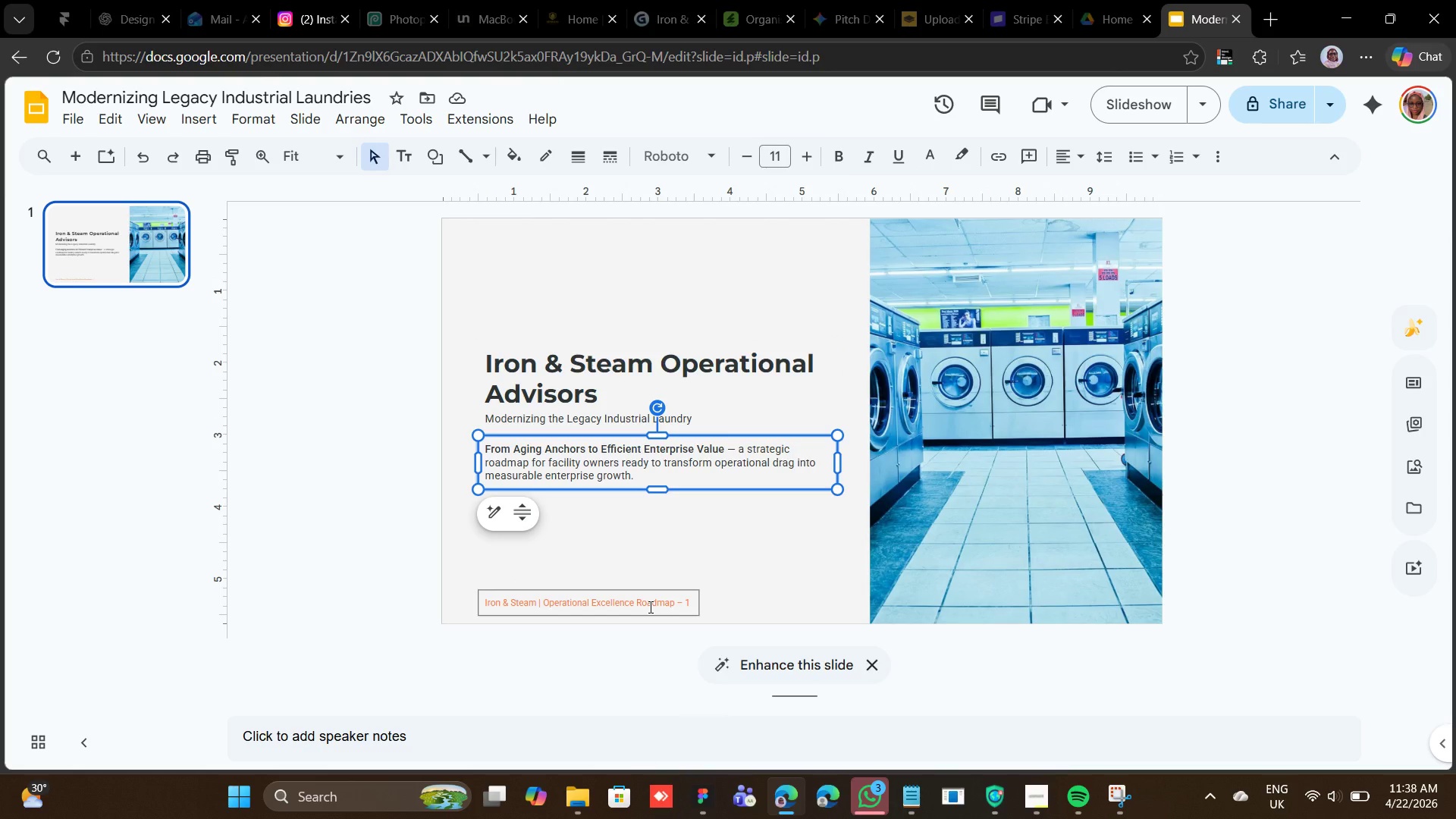 
left_click([649, 607])
 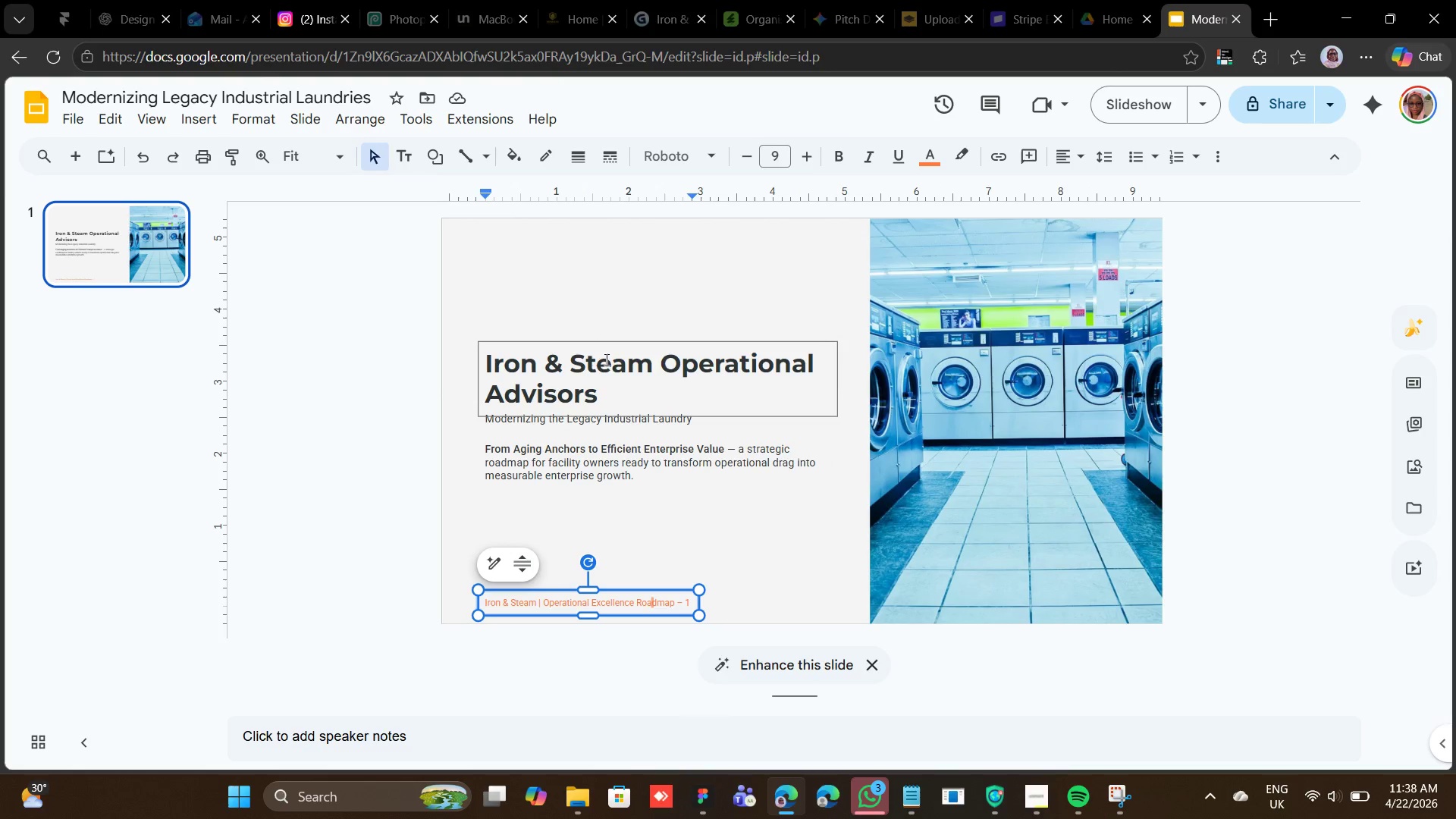 
left_click([610, 367])
 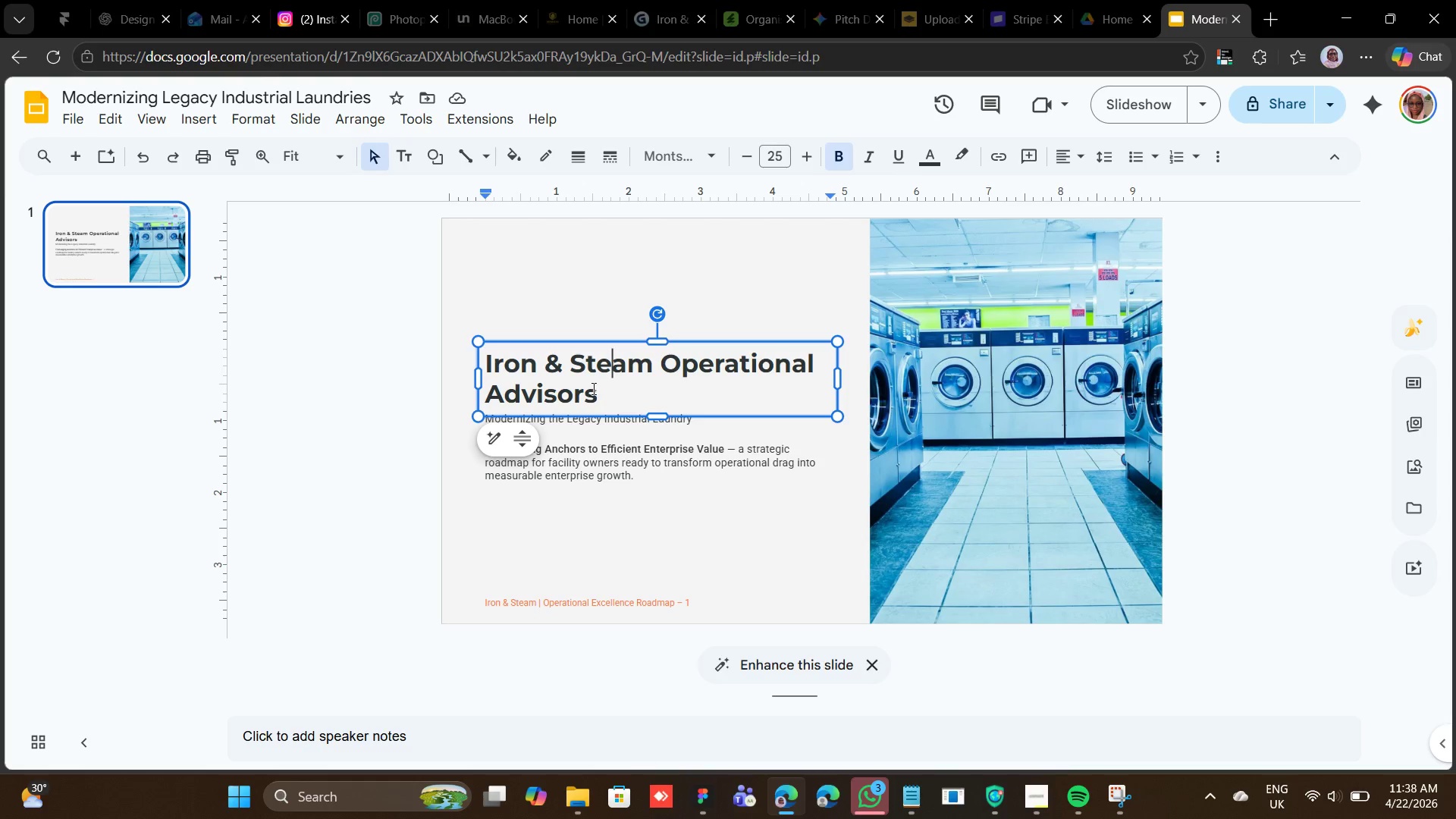 
left_click([632, 460])
 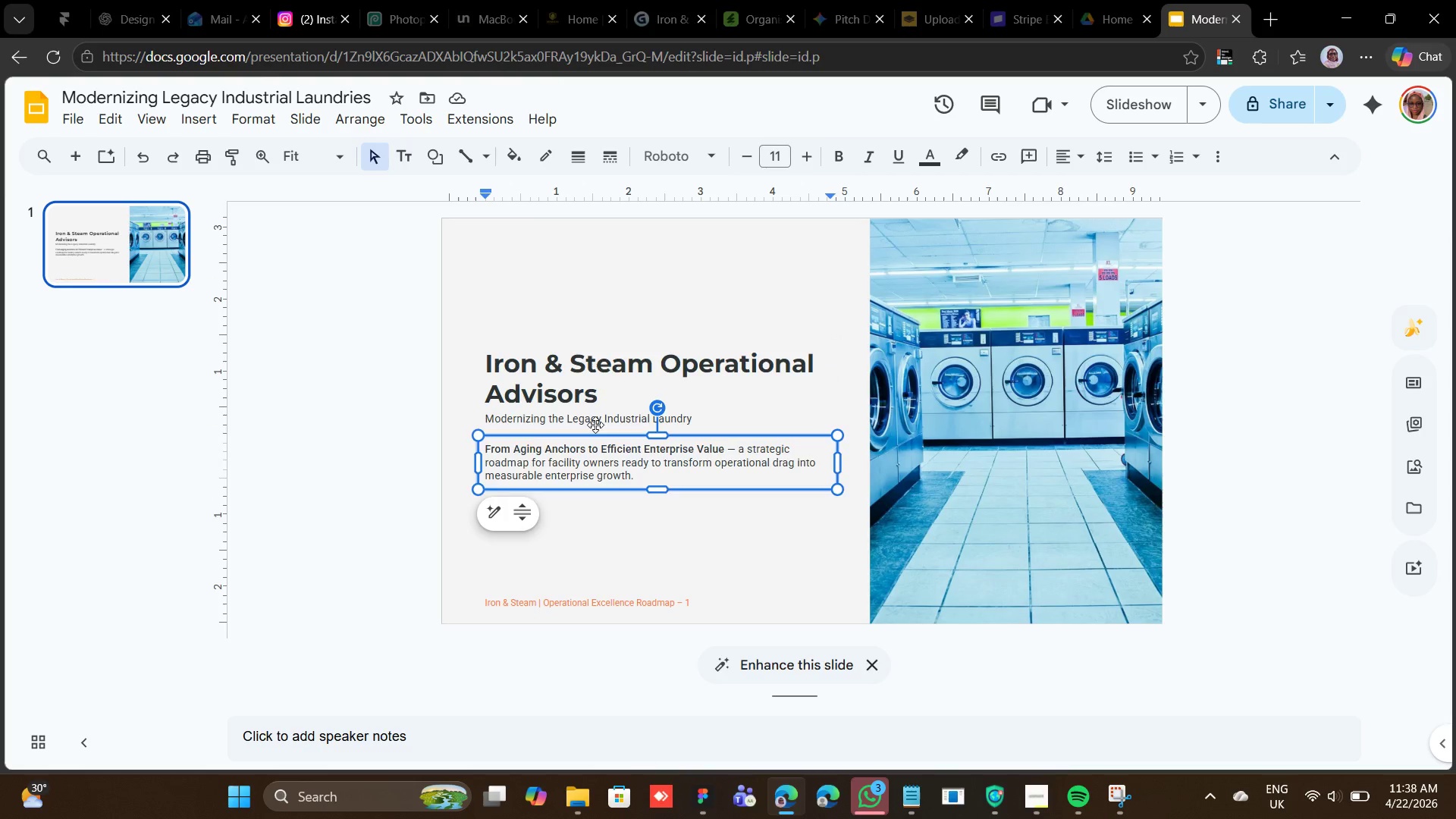 
left_click([595, 425])
 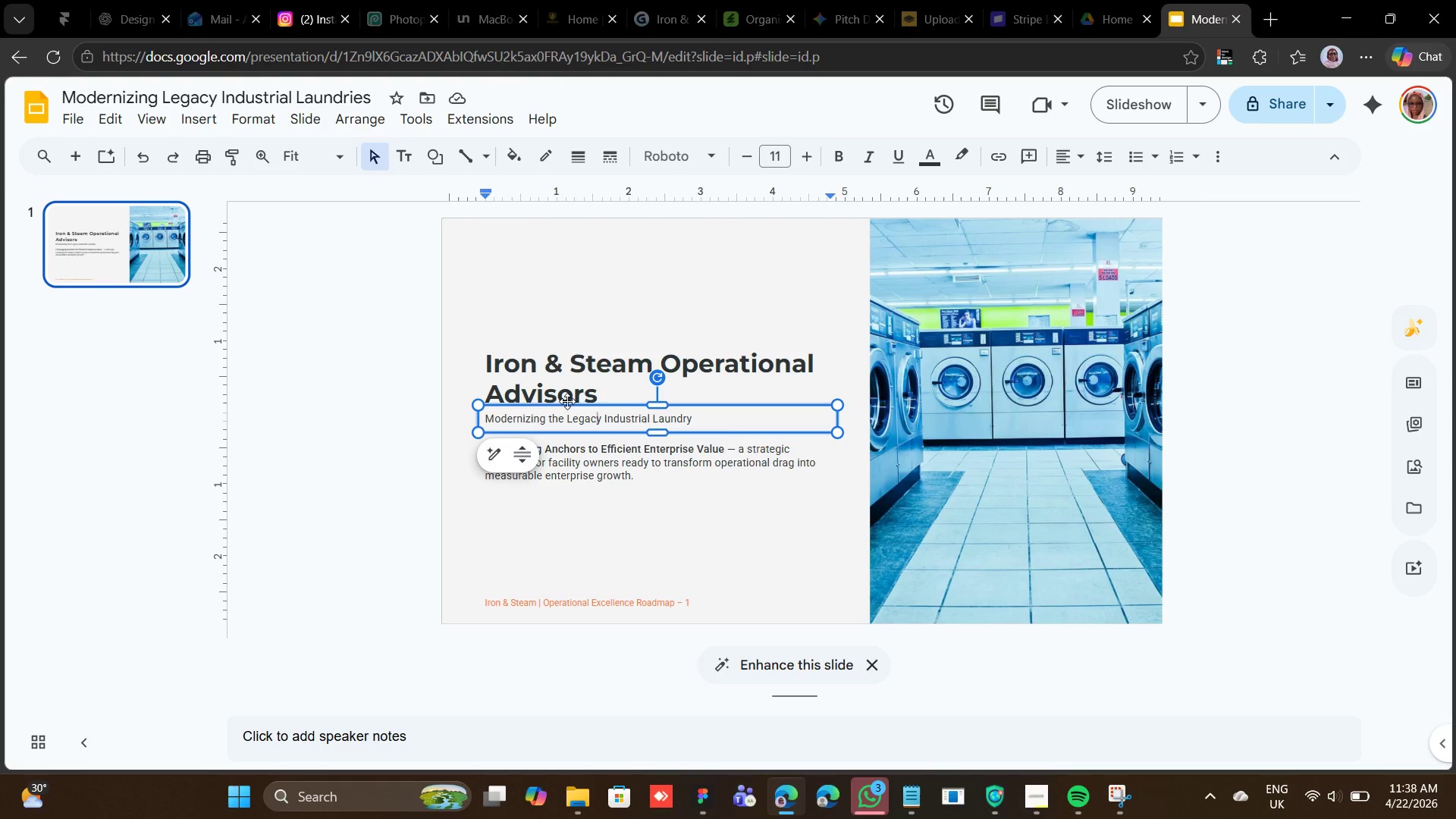 
left_click([566, 400])
 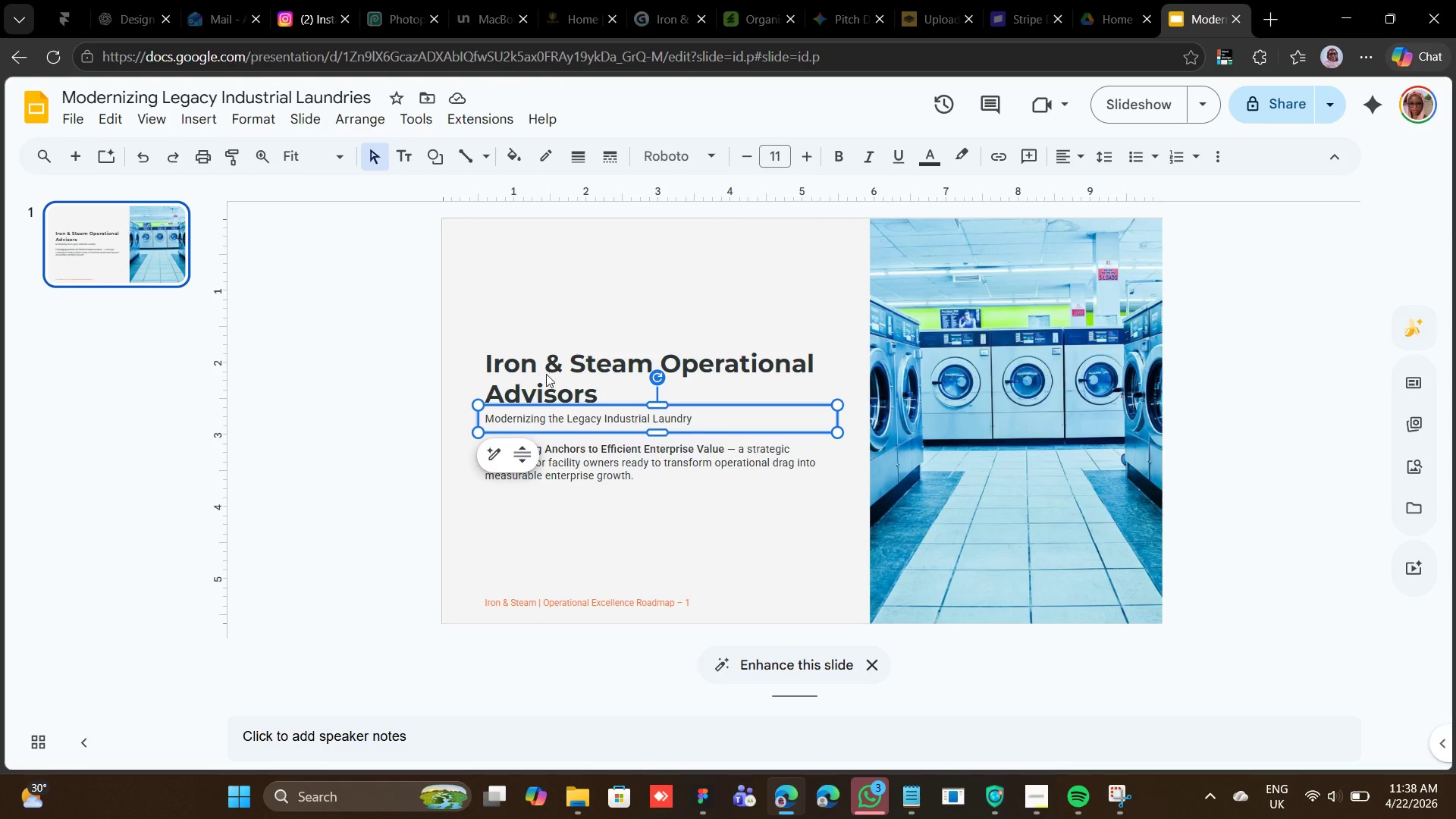 
left_click([546, 374])
 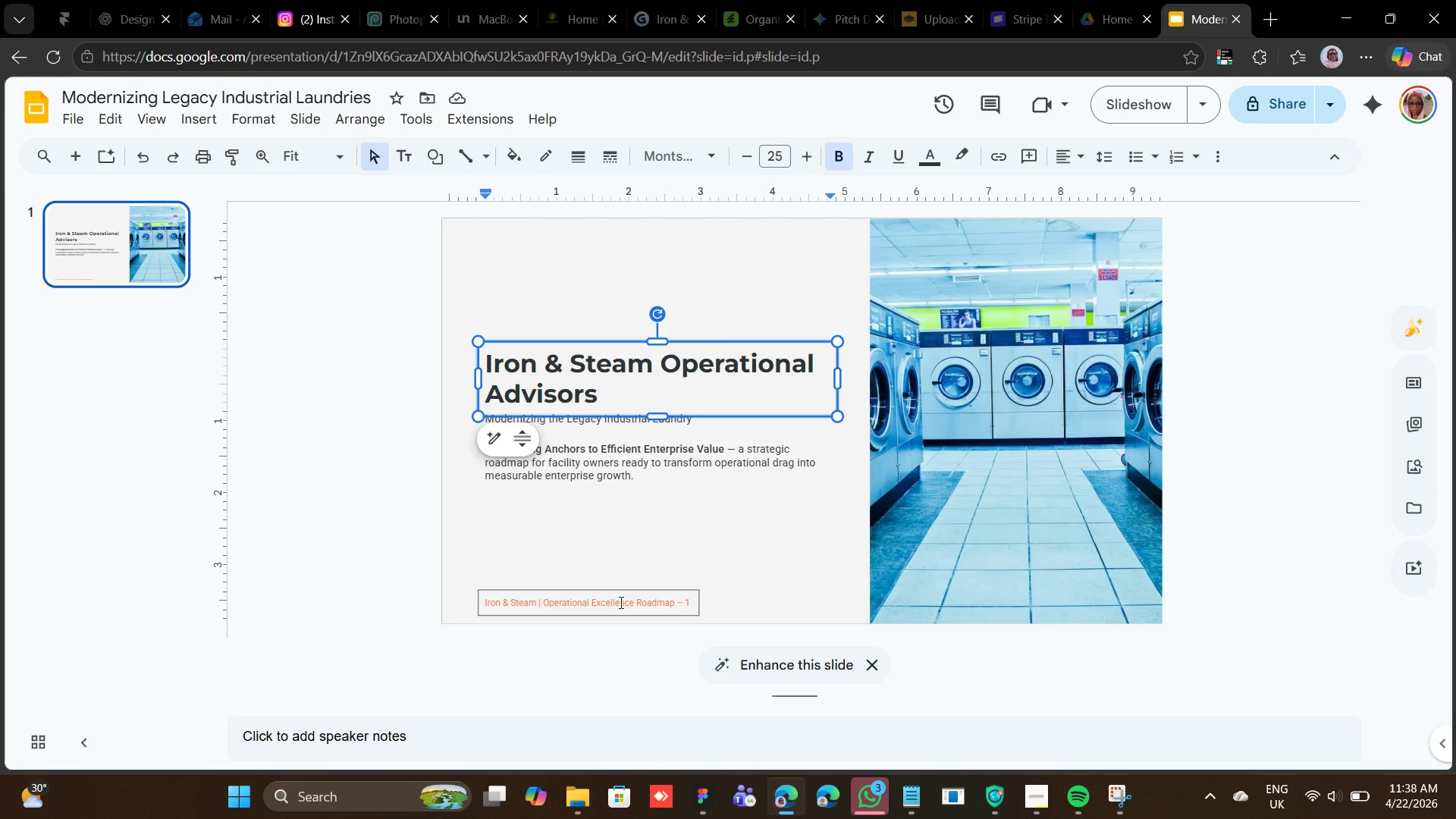 
left_click([620, 602])
 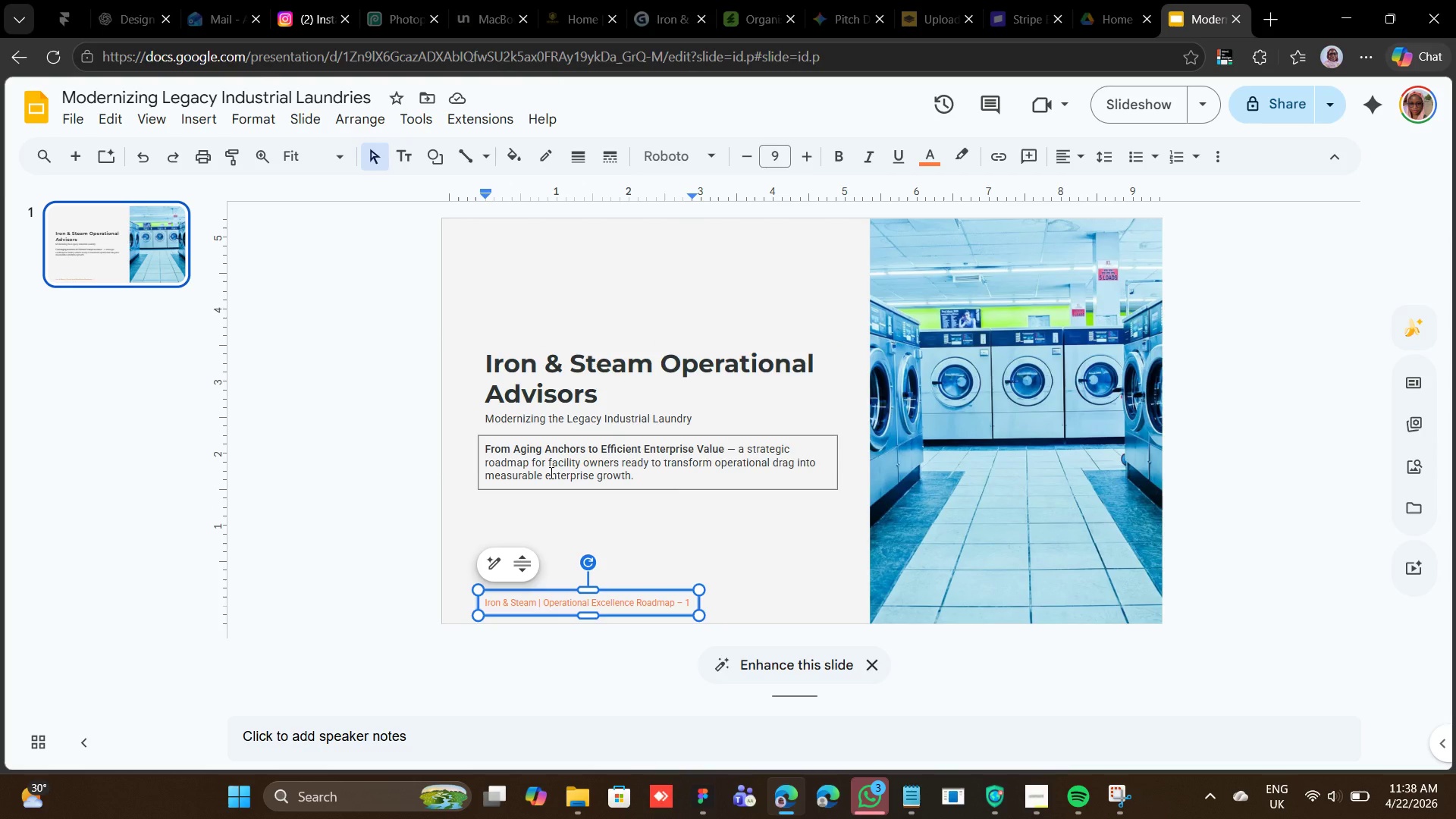 
left_click([550, 472])
 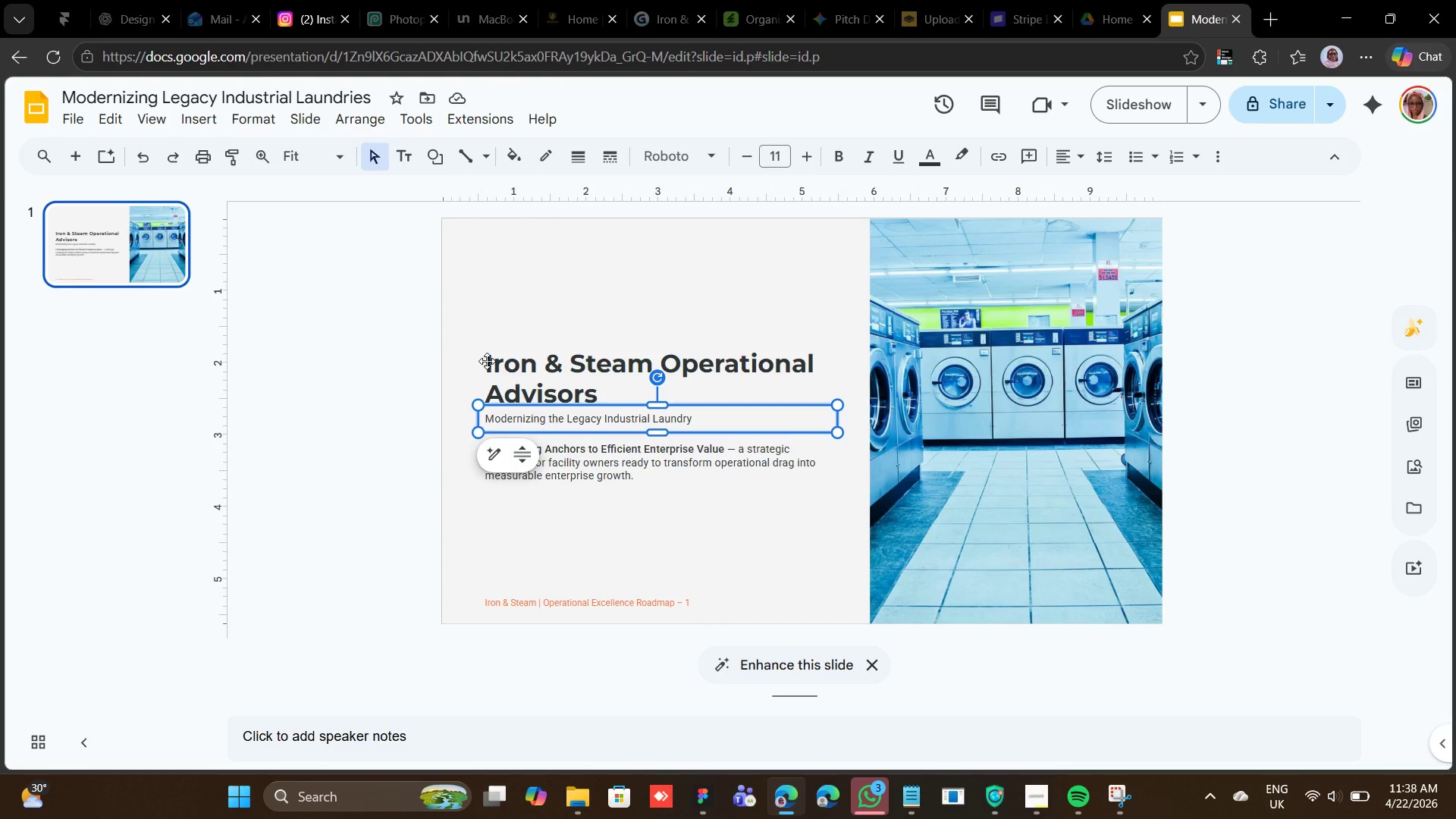 
left_click([487, 359])
 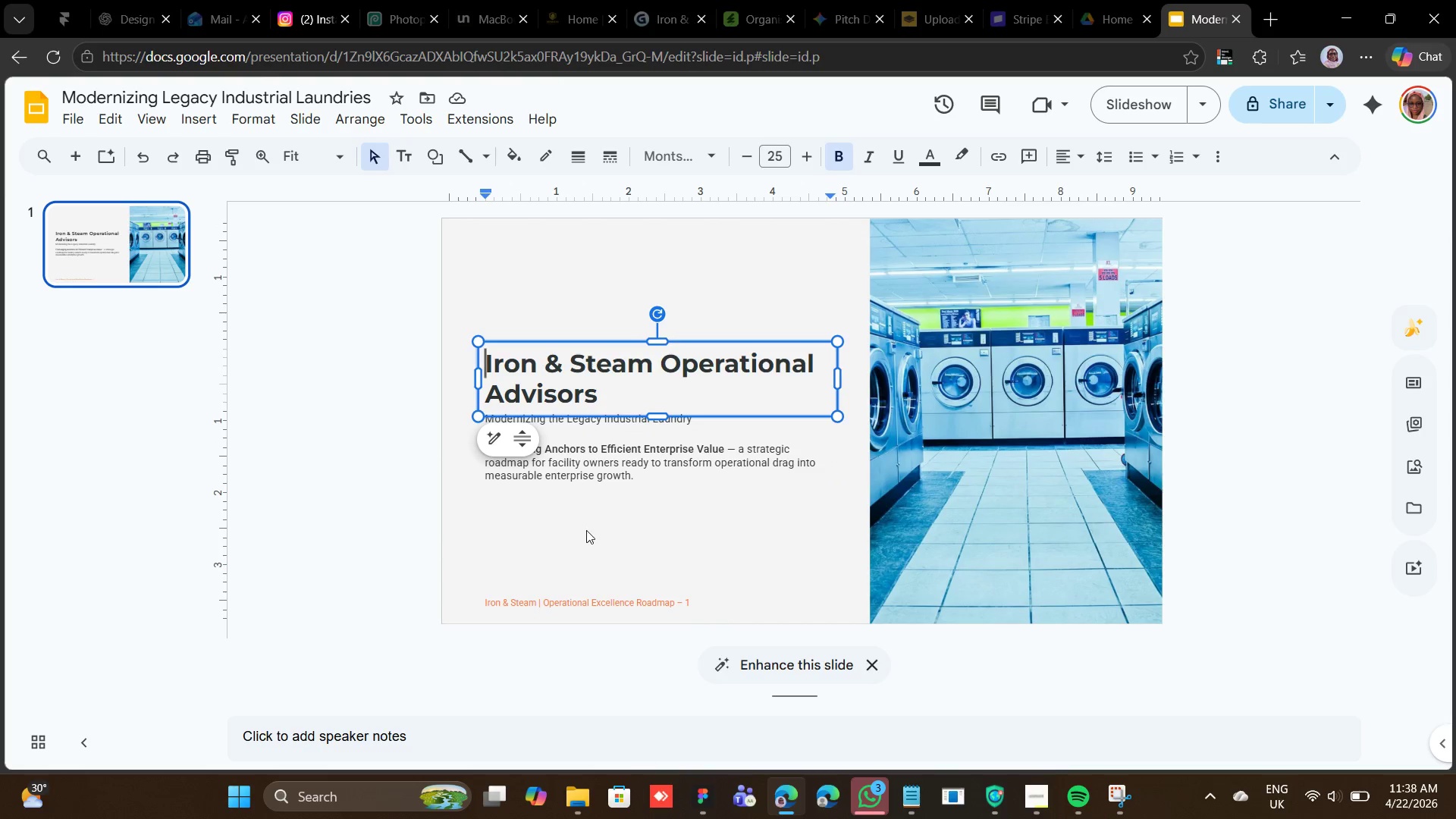 
left_click([590, 531])
 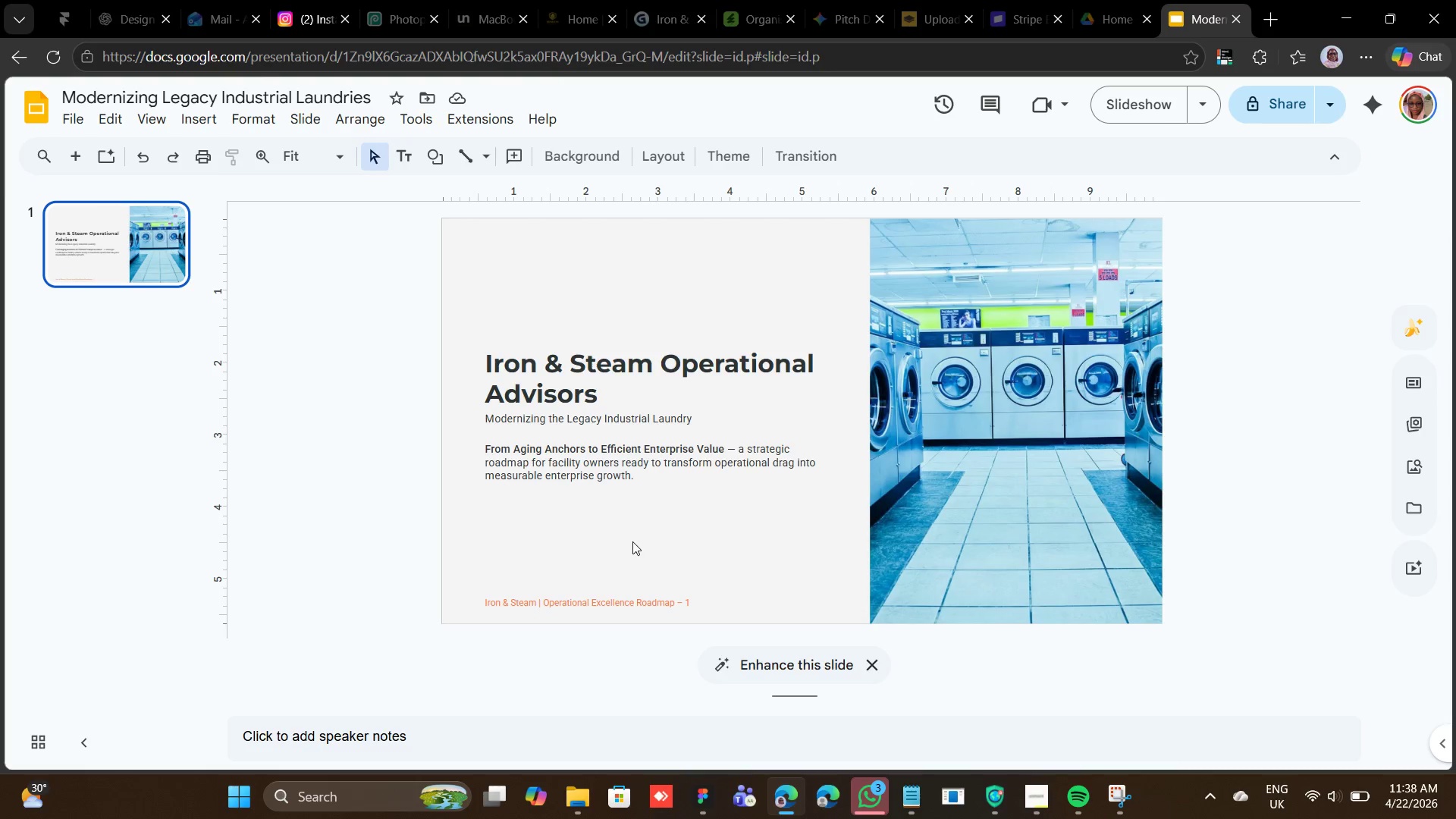 
left_click([573, 445])
 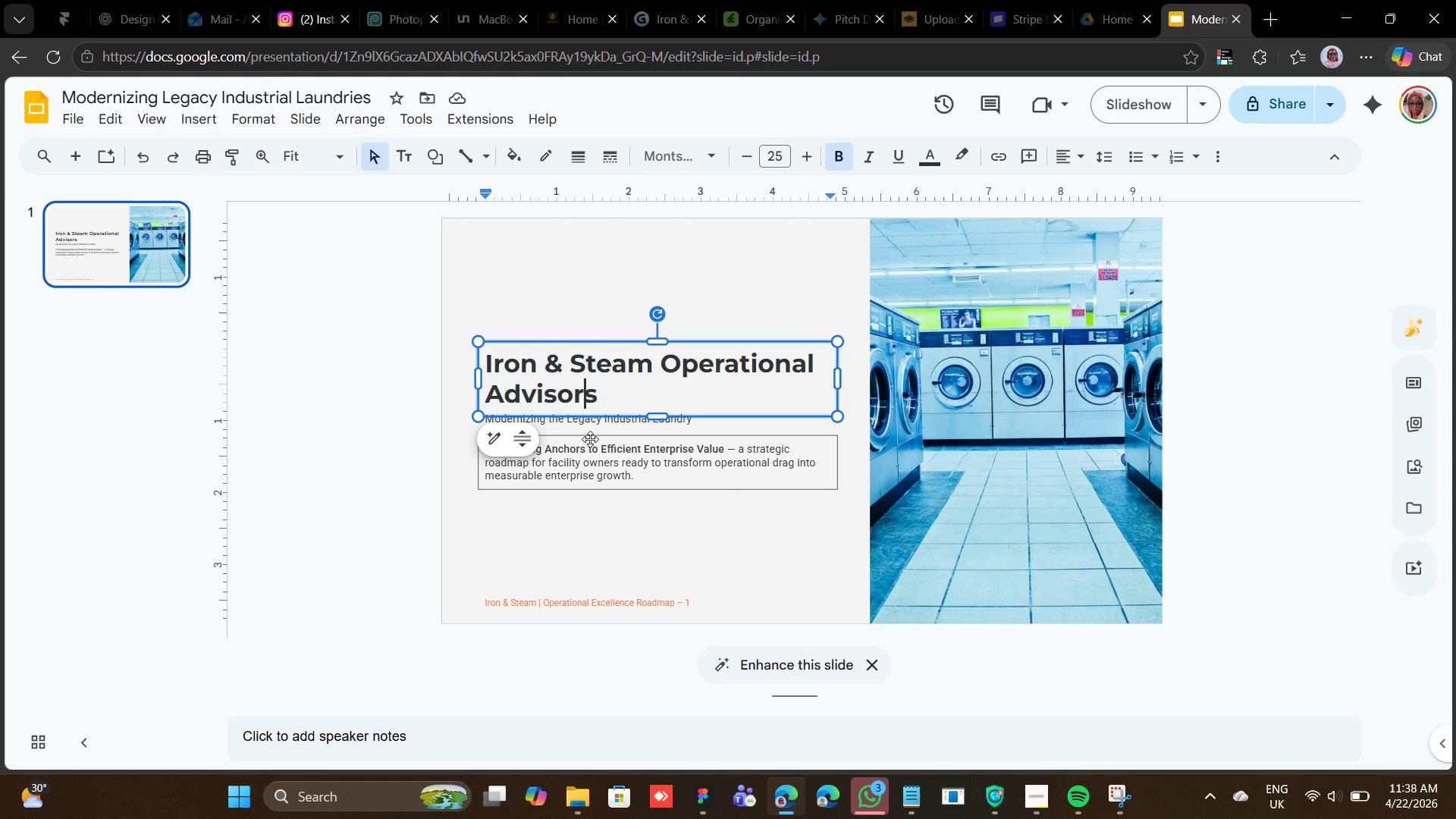 
left_click([583, 415])
 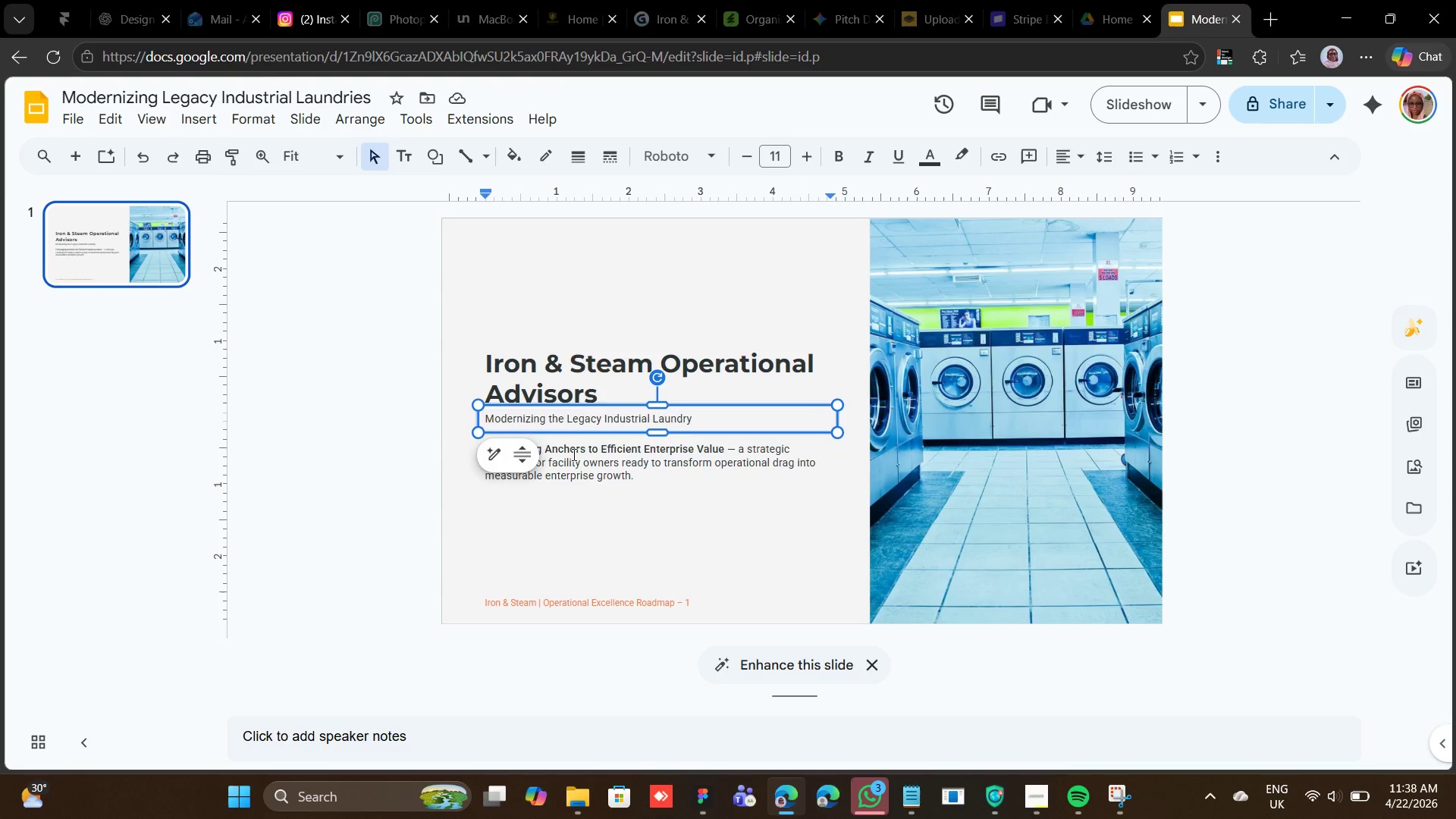 
left_click([576, 454])
 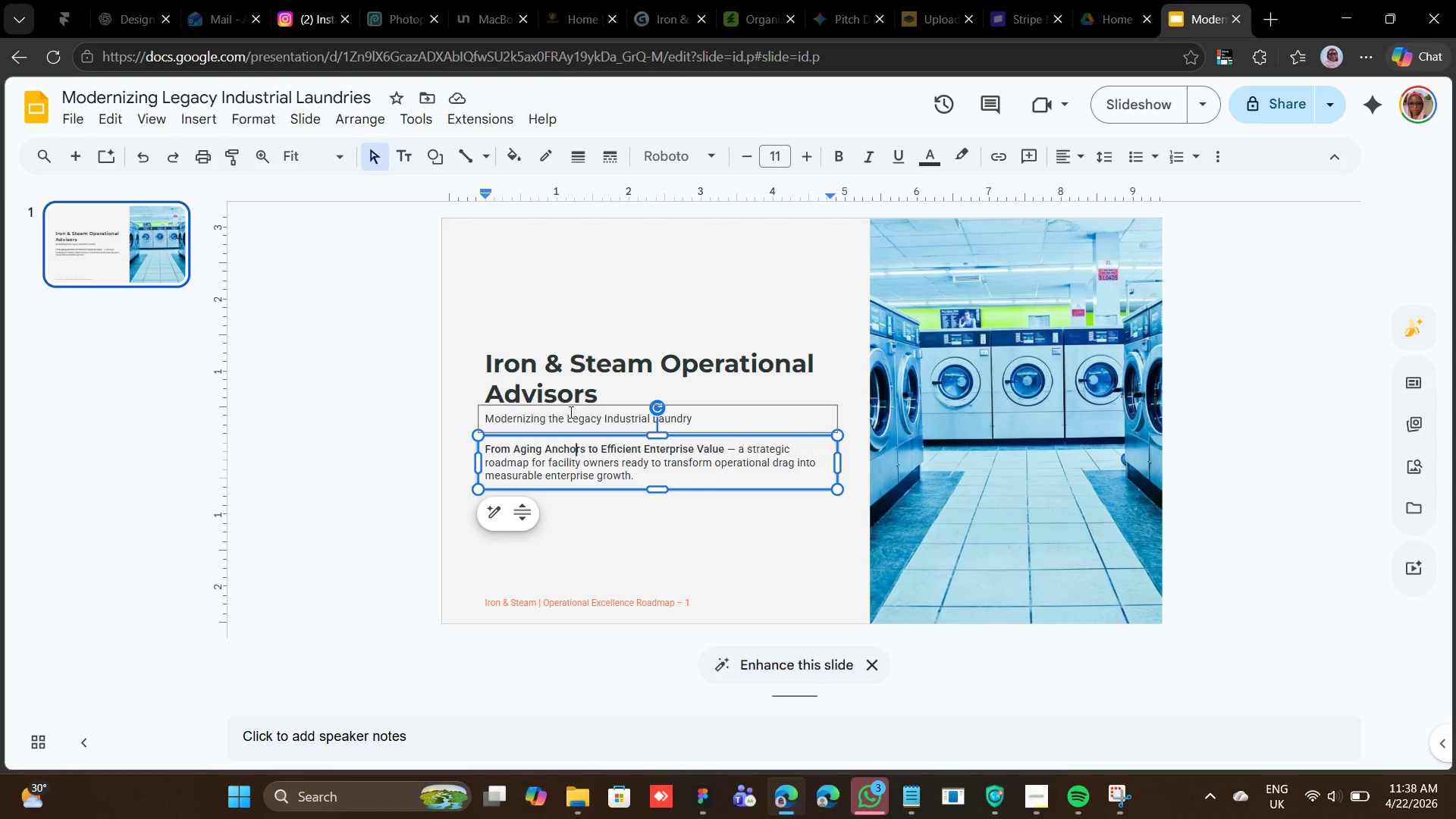 
wait(5.72)
 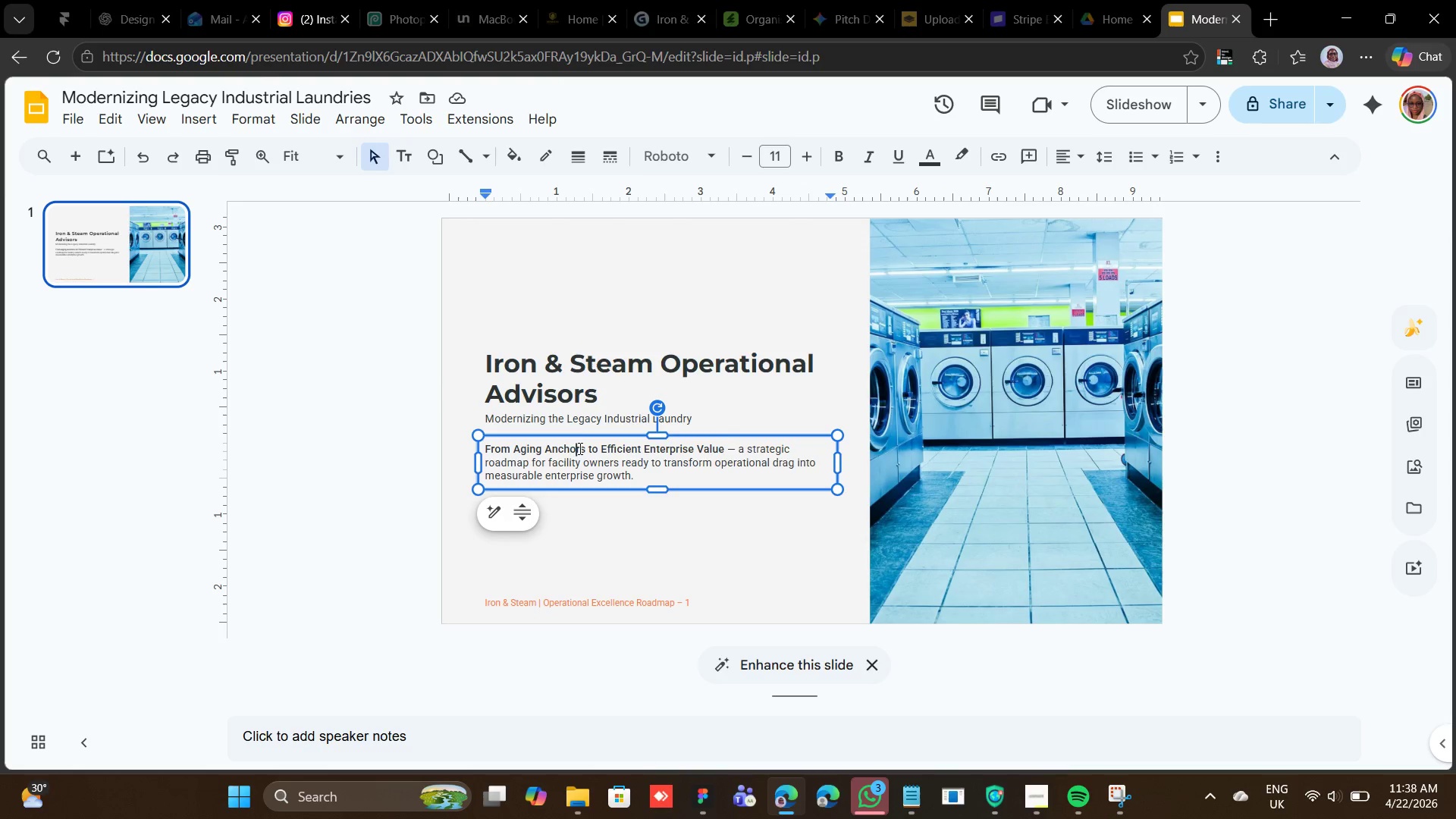 
left_click([571, 368])
 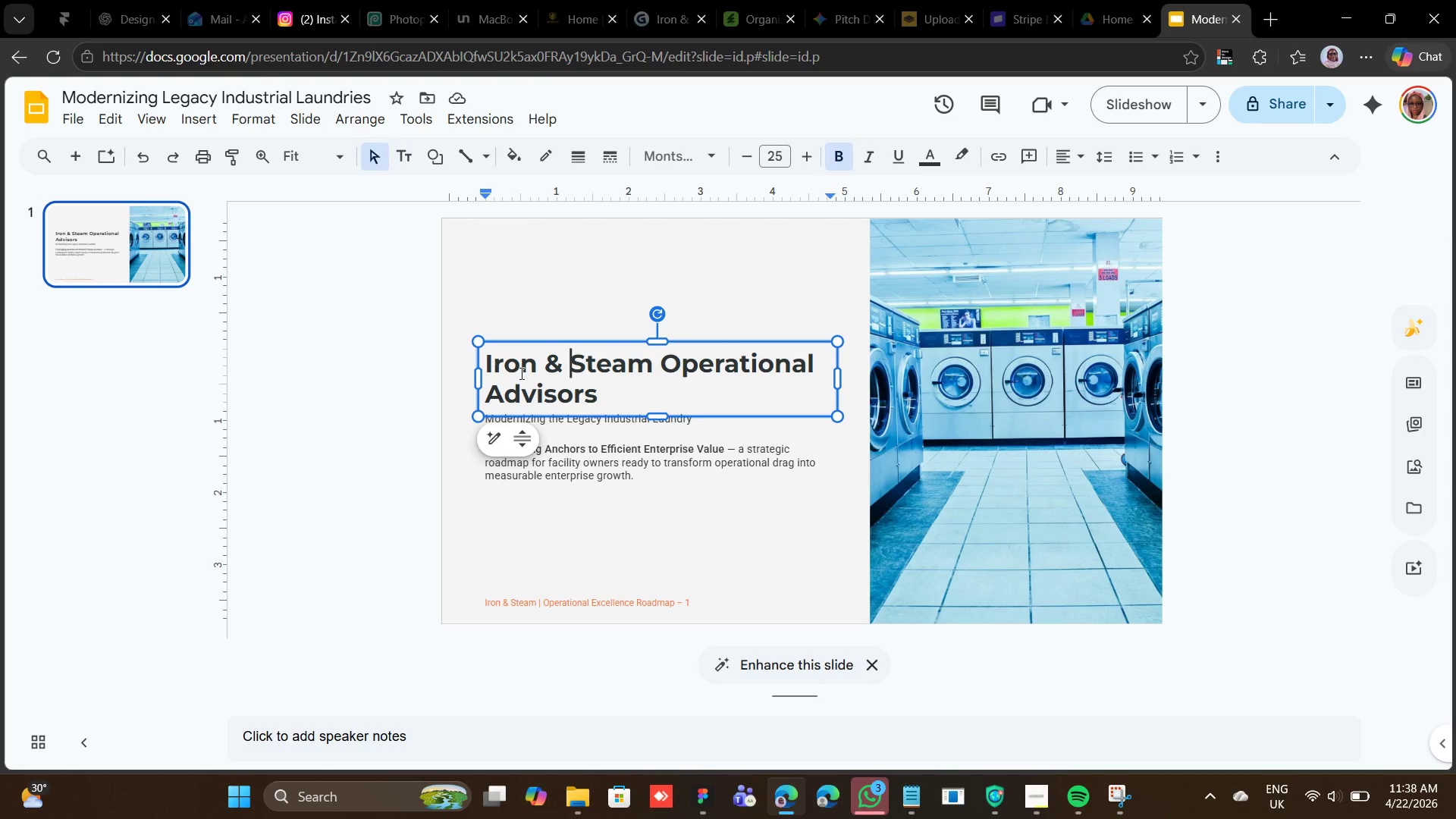 
wait(7.16)
 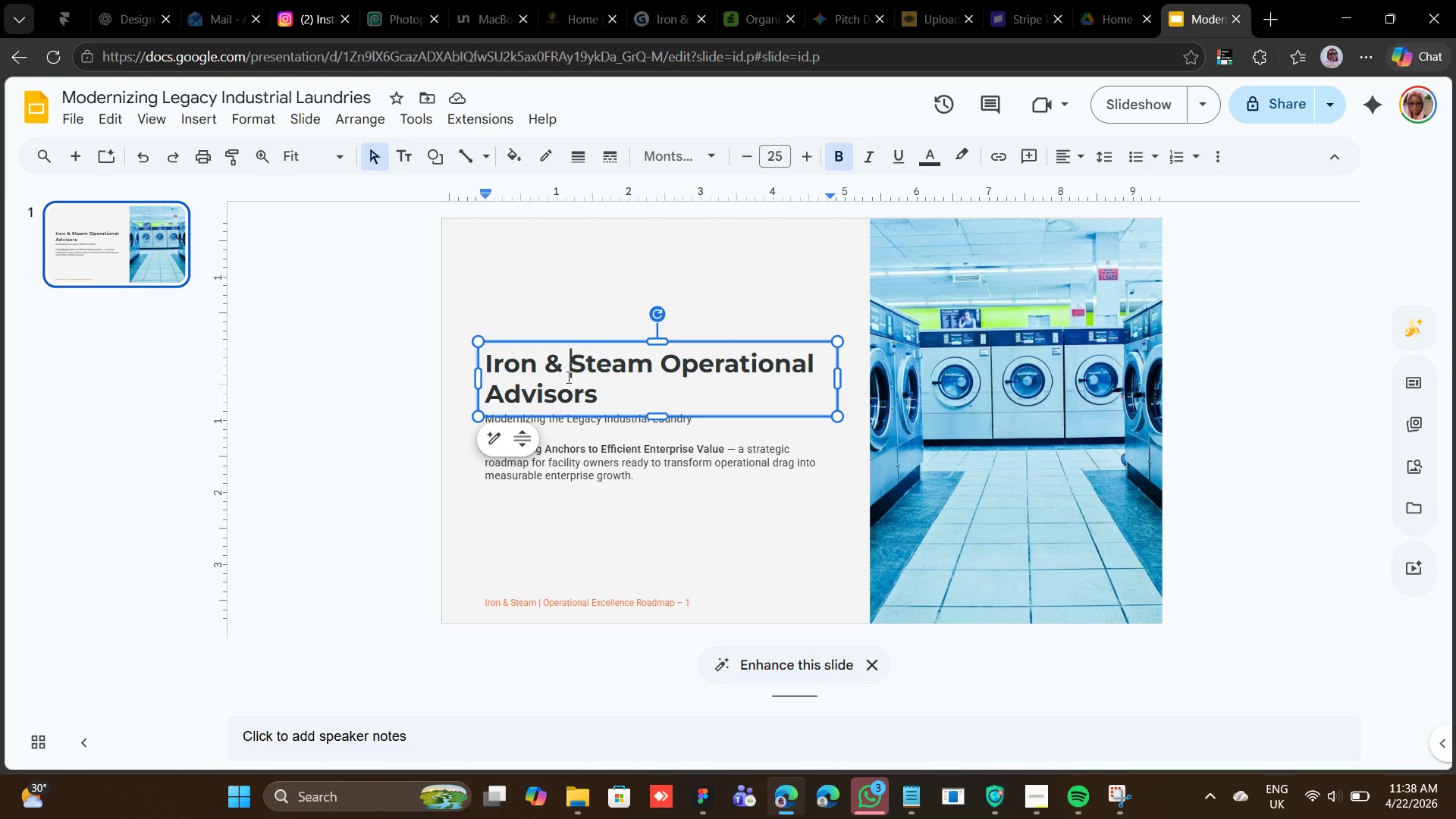 
left_click([571, 410])
 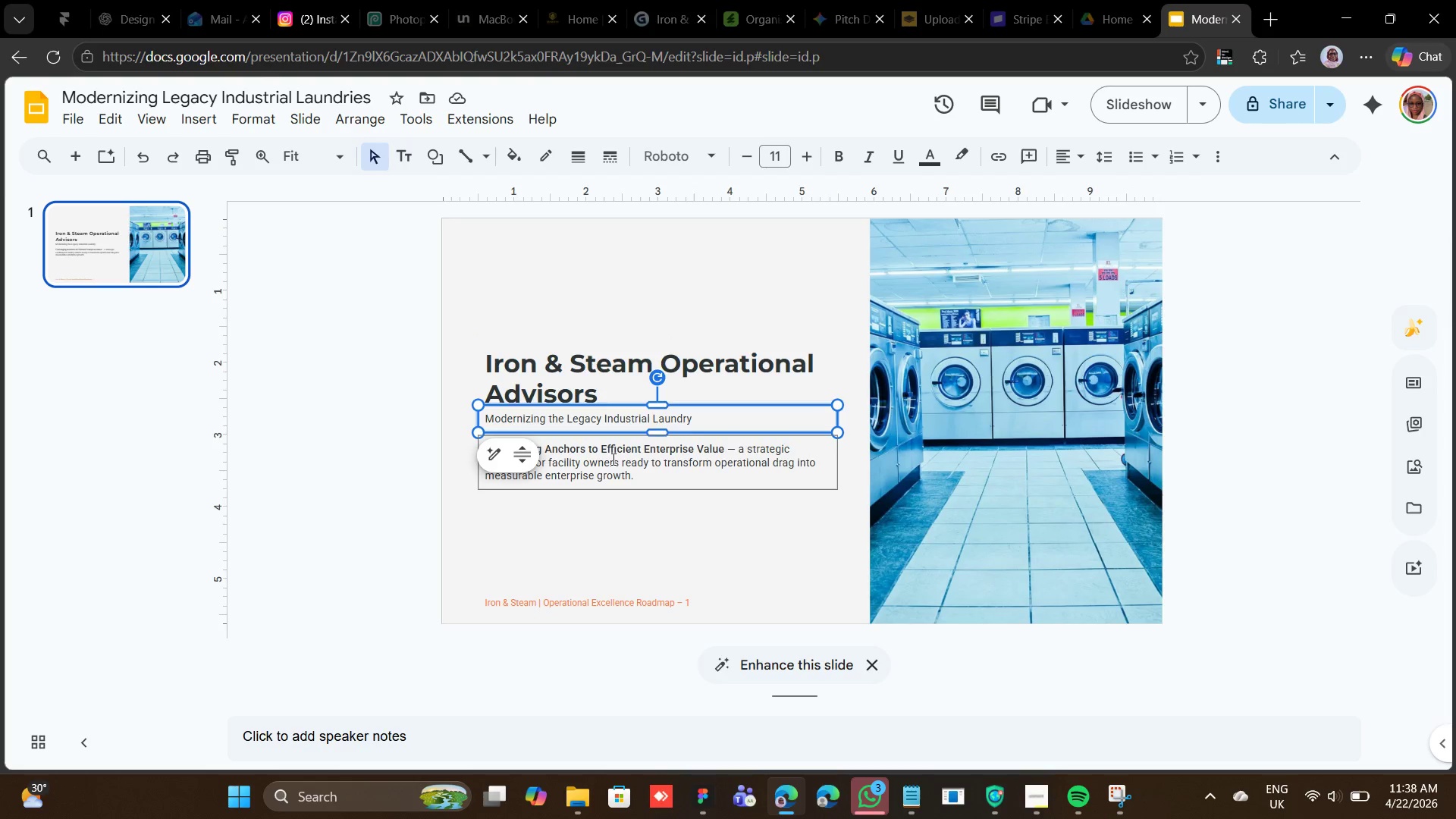 
left_click([613, 459])
 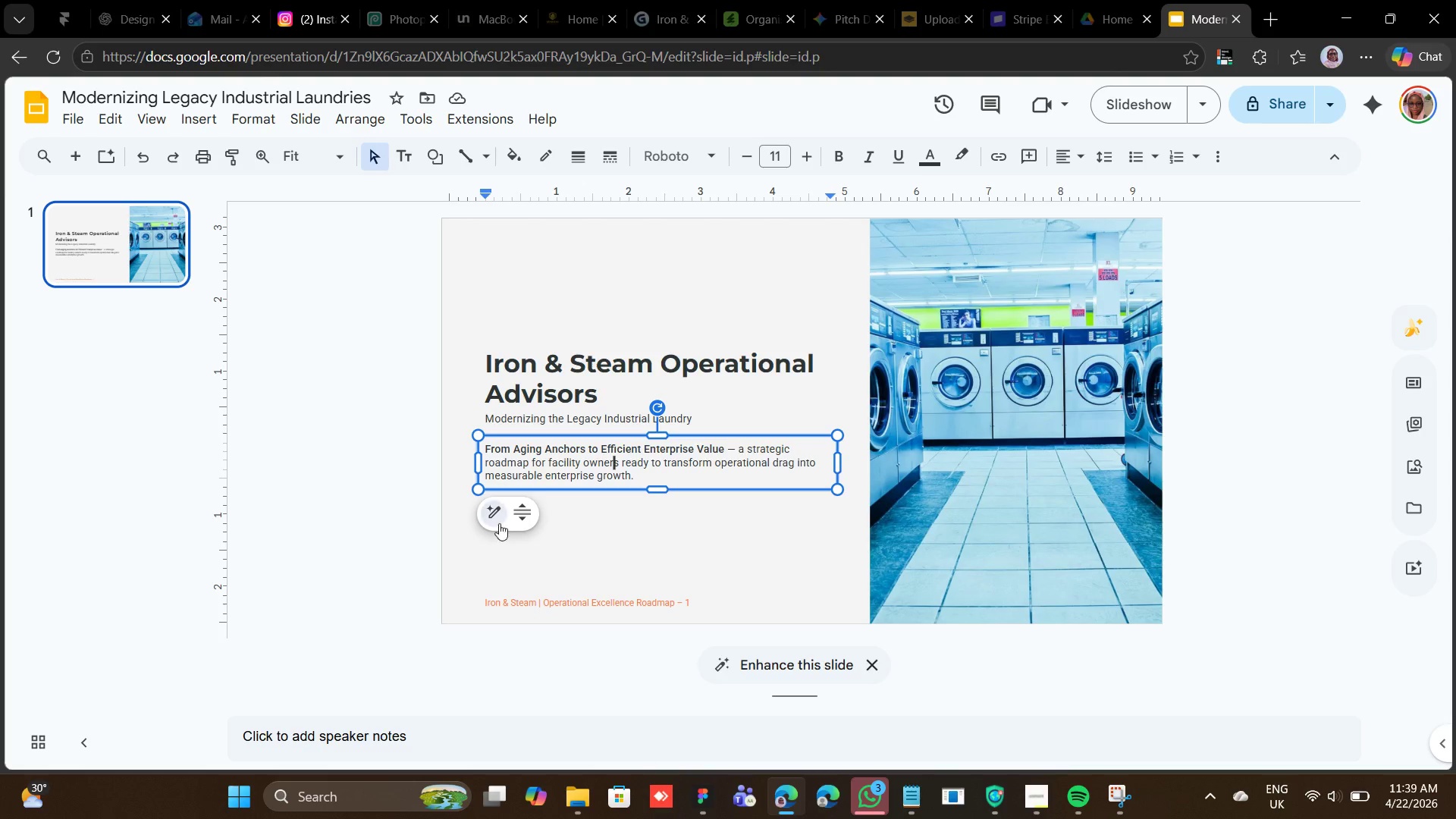 
wait(6.83)
 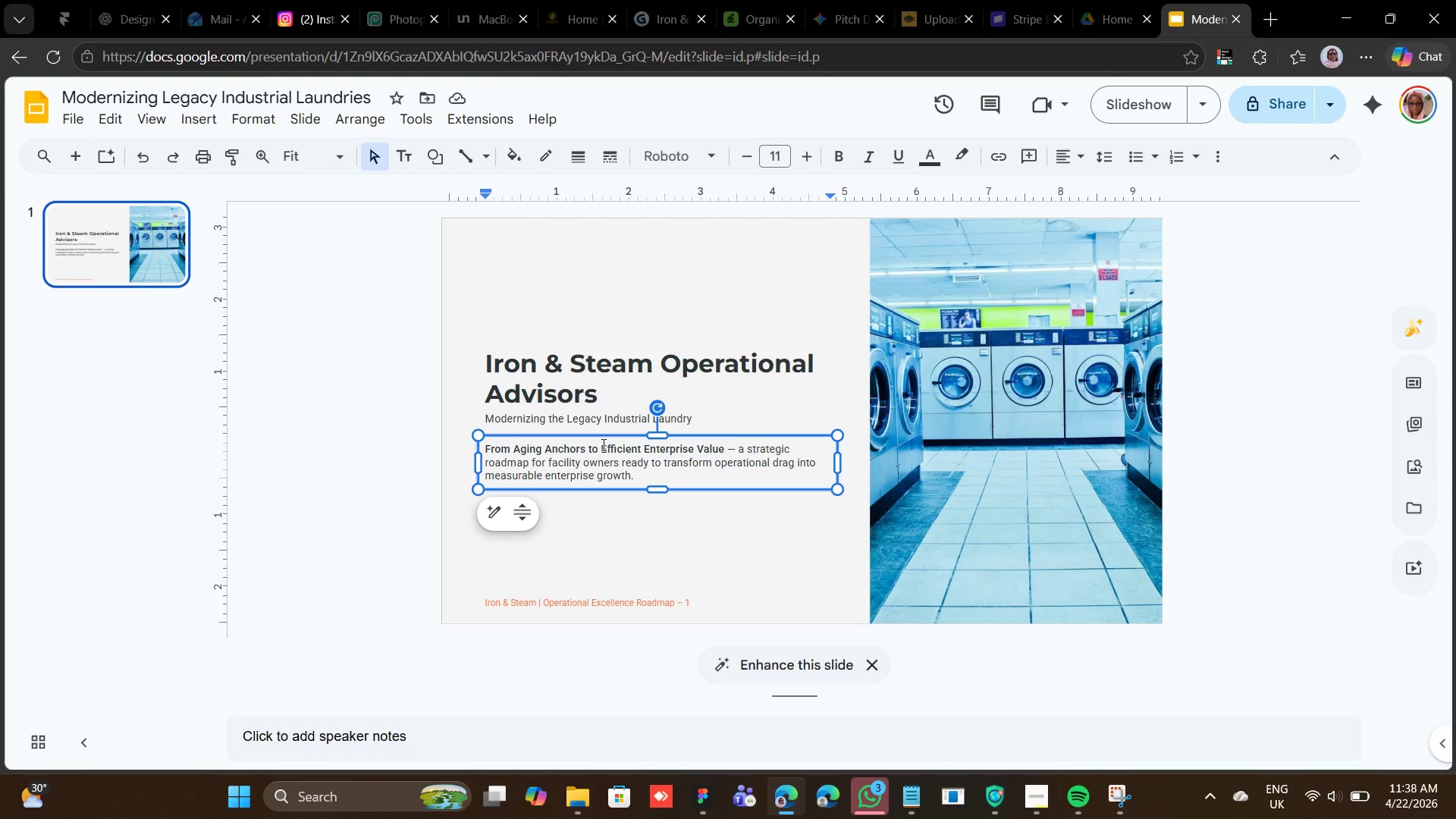 
left_click([601, 396])
 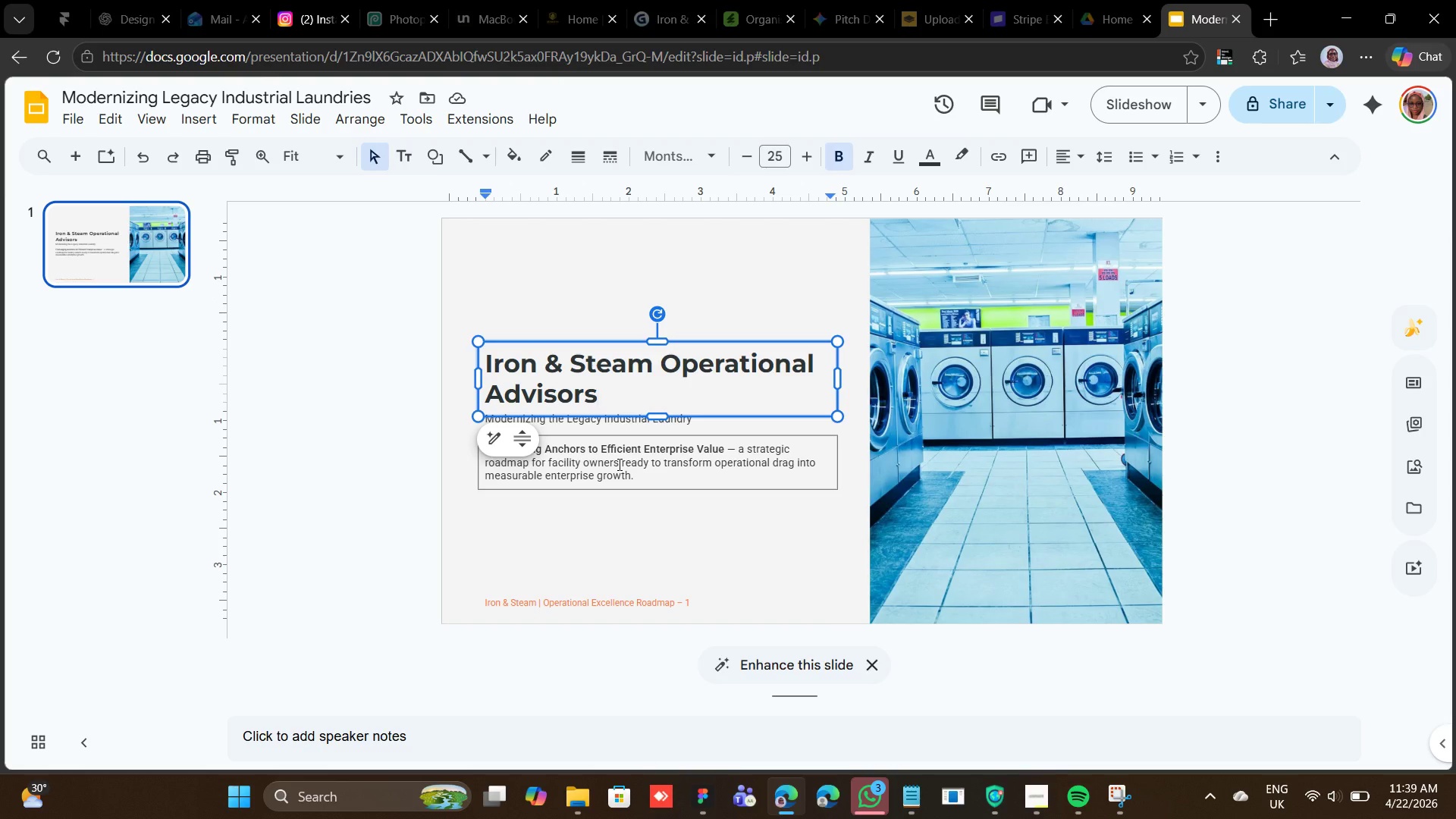 
left_click([618, 464])
 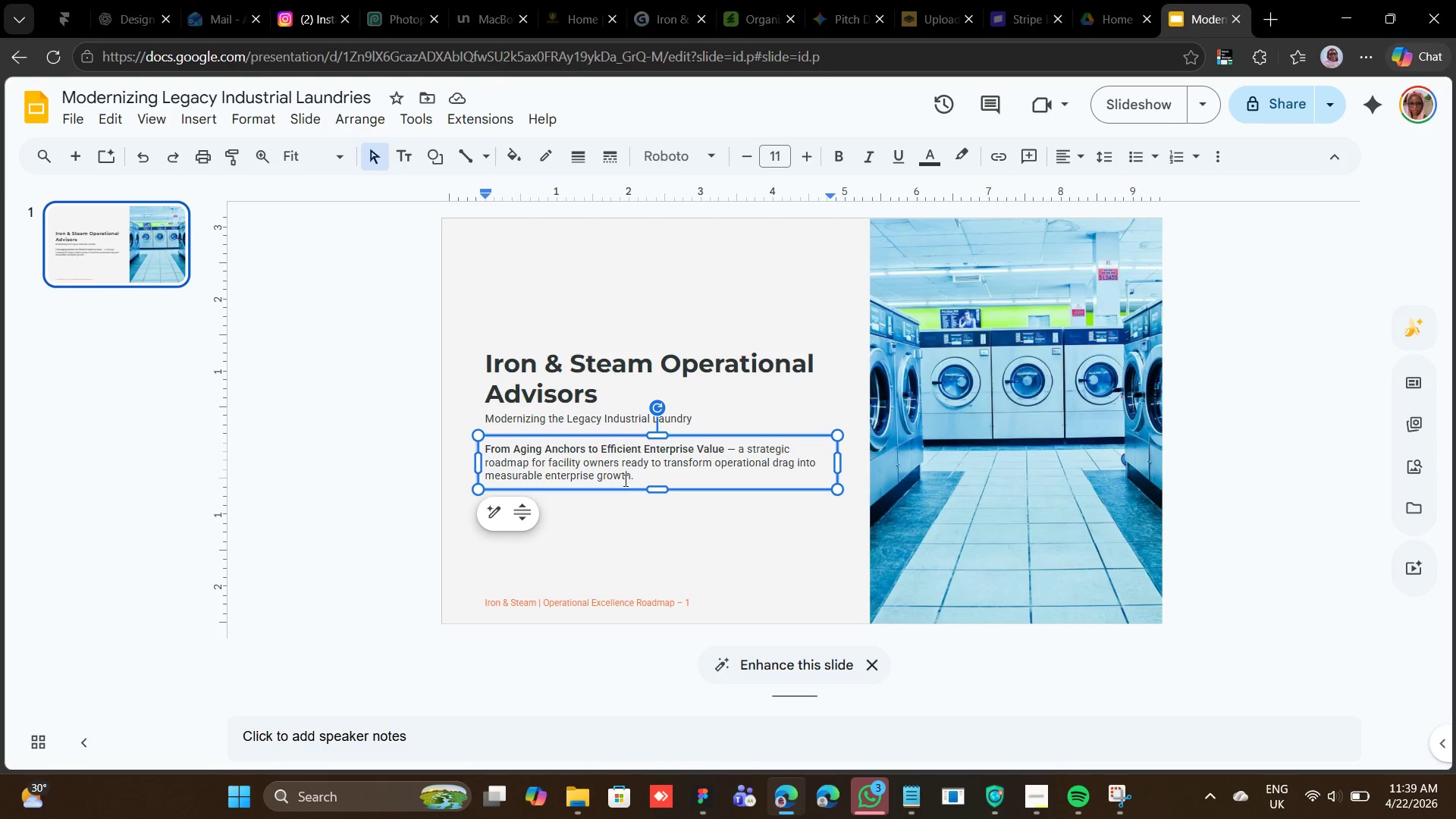 
left_click([536, 411])
 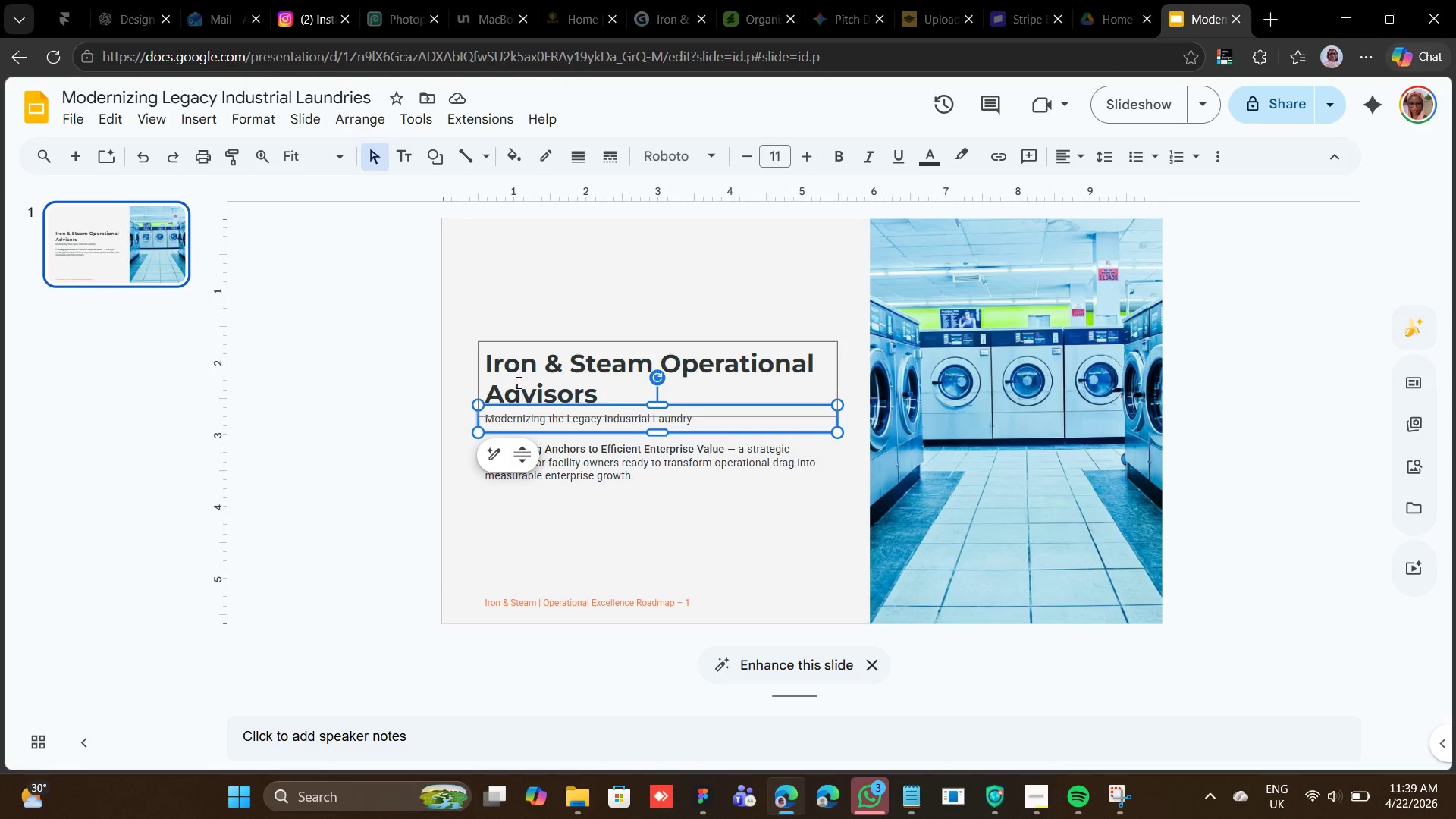 
left_click([517, 381])
 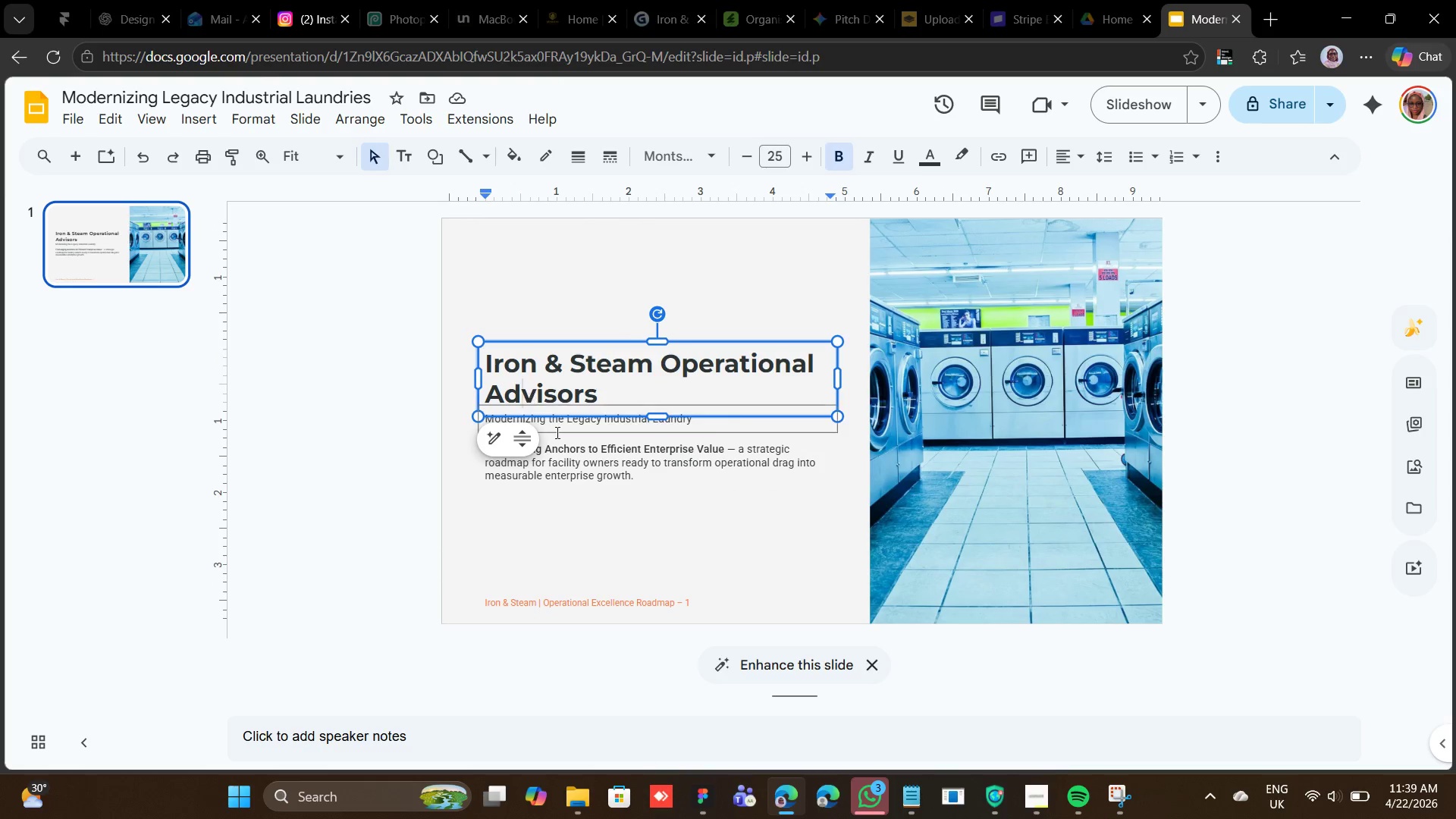 
left_click([586, 452])
 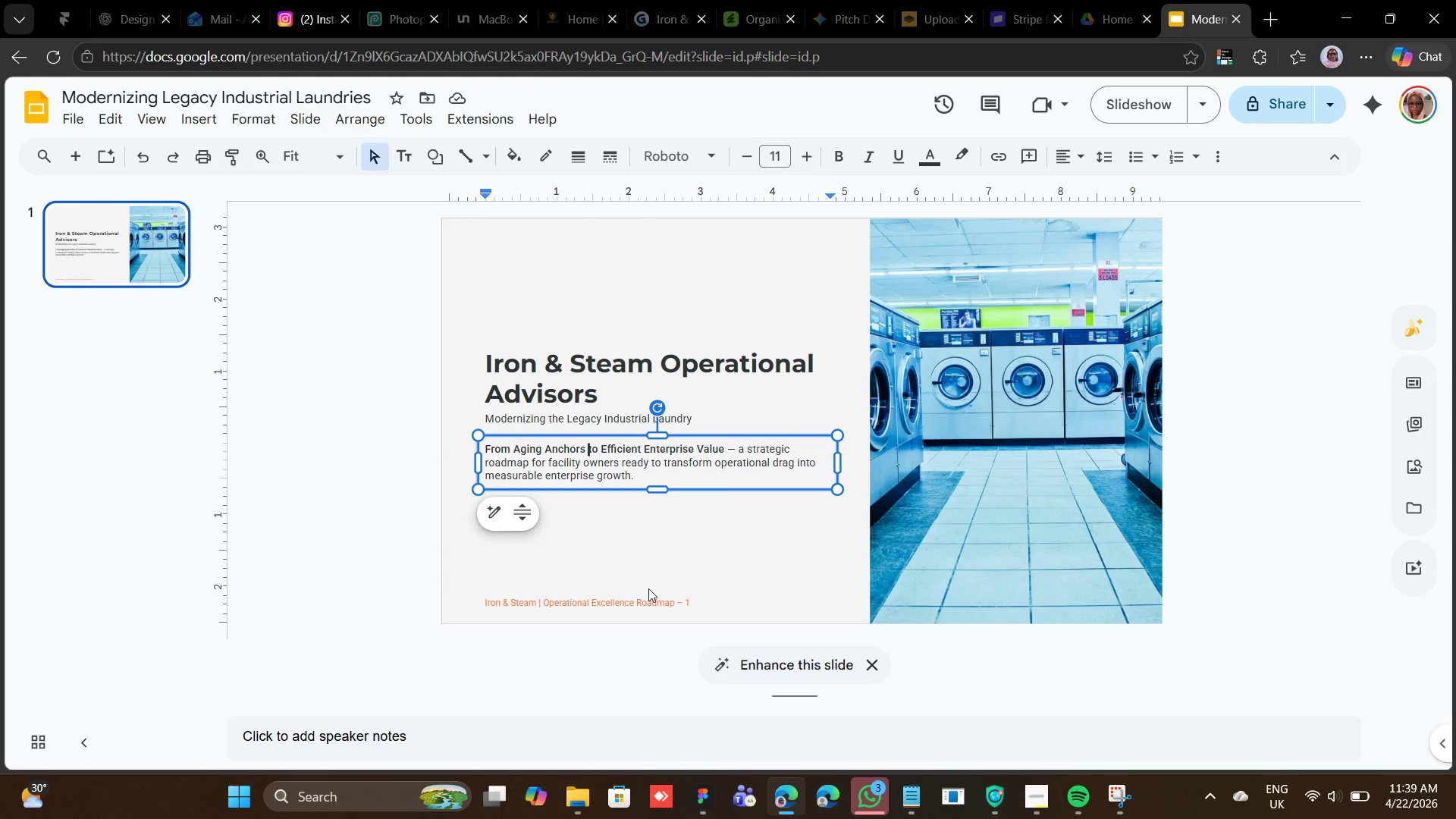 
left_click([650, 596])
 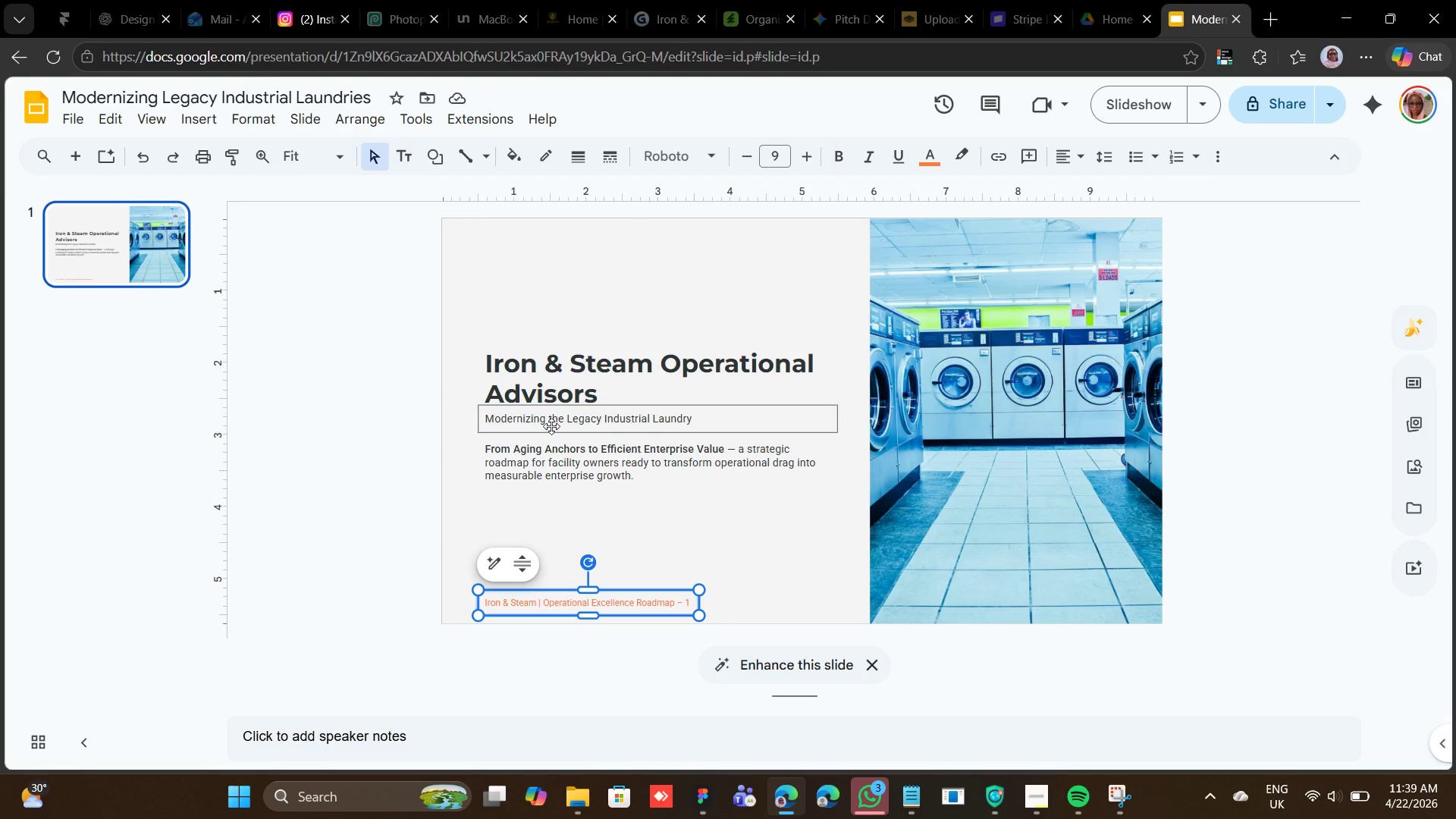 
left_click([551, 426])
 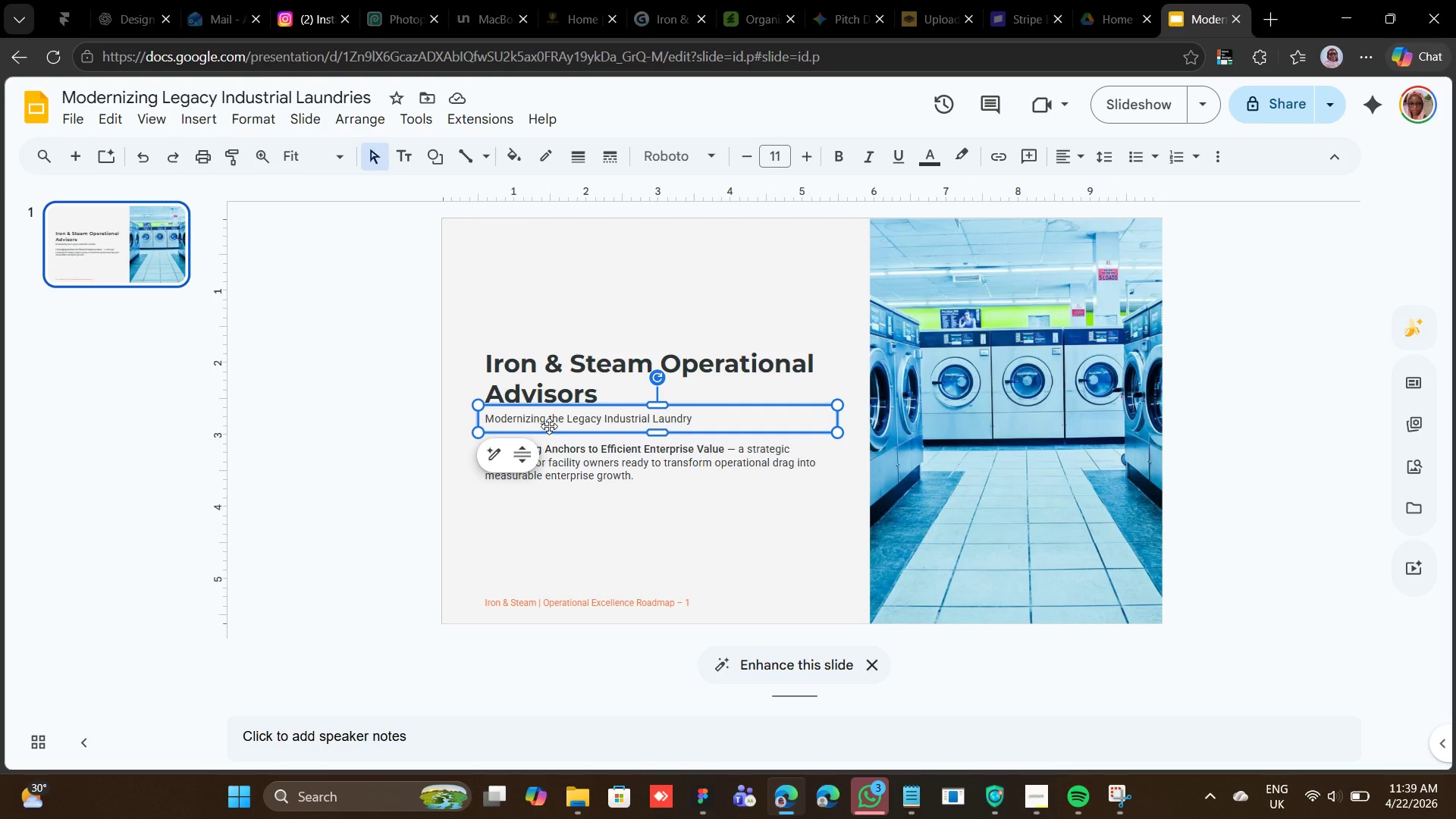 
wait(7.84)
 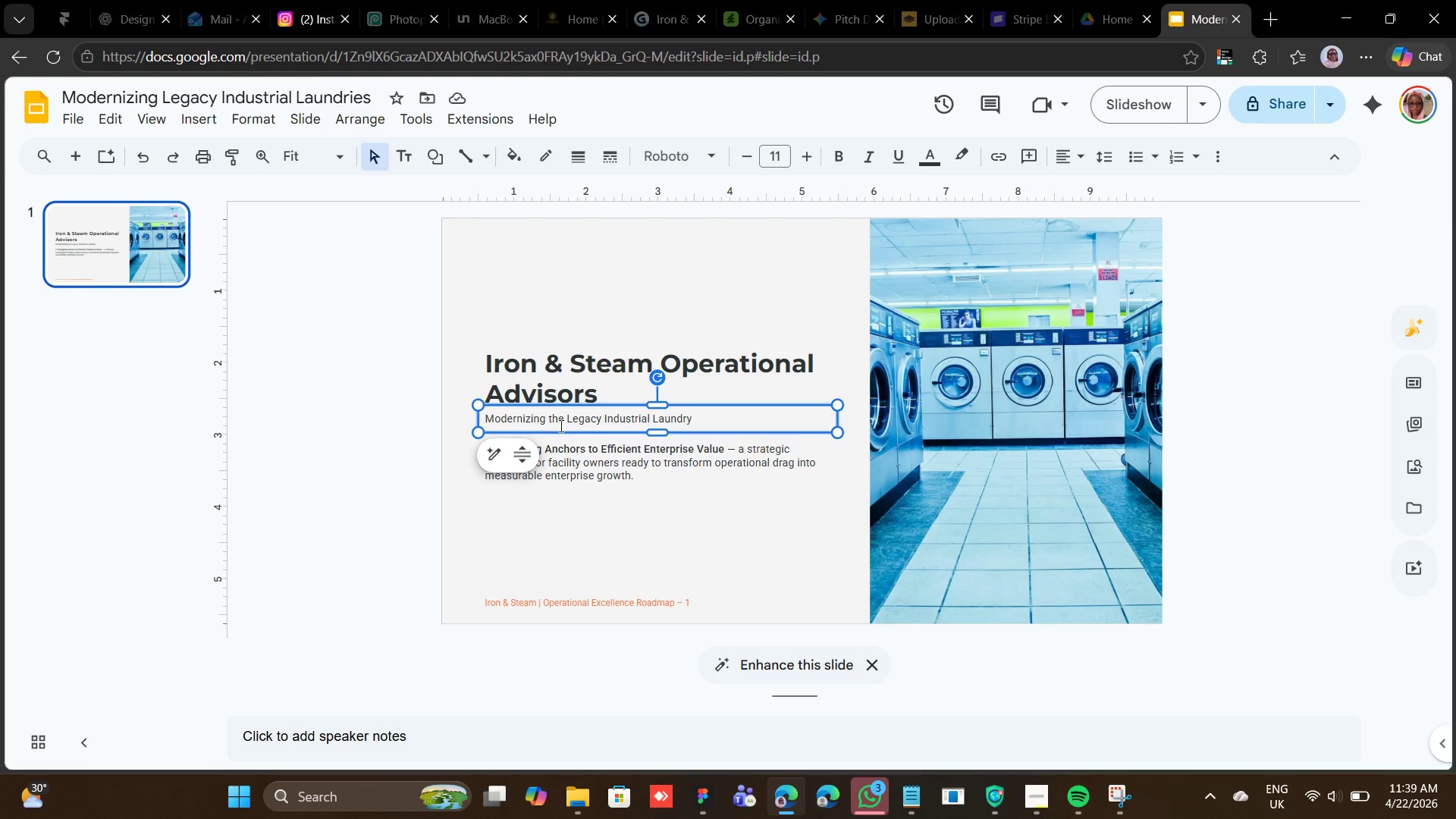 
left_click([570, 462])
 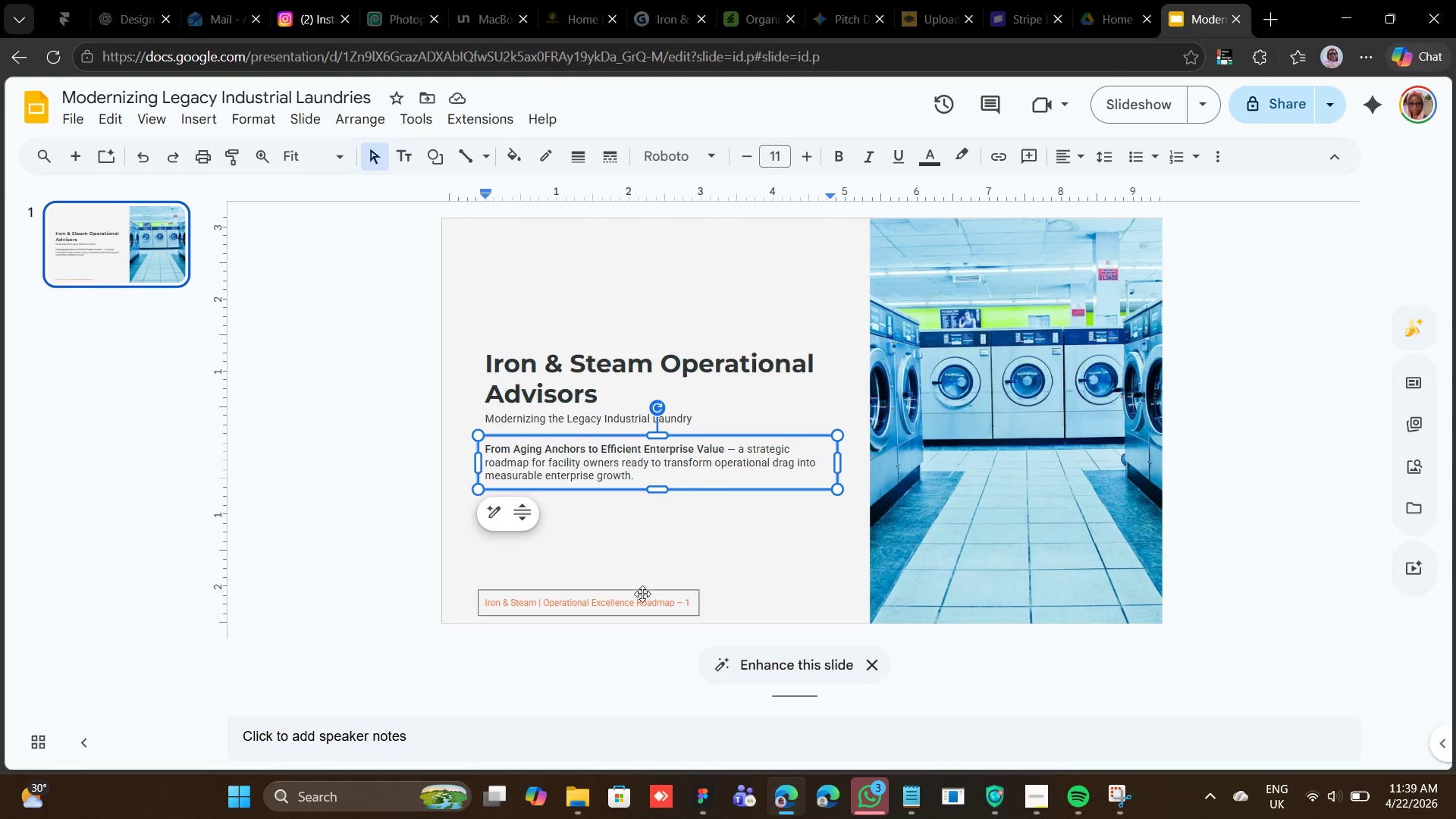 
left_click([642, 594])
 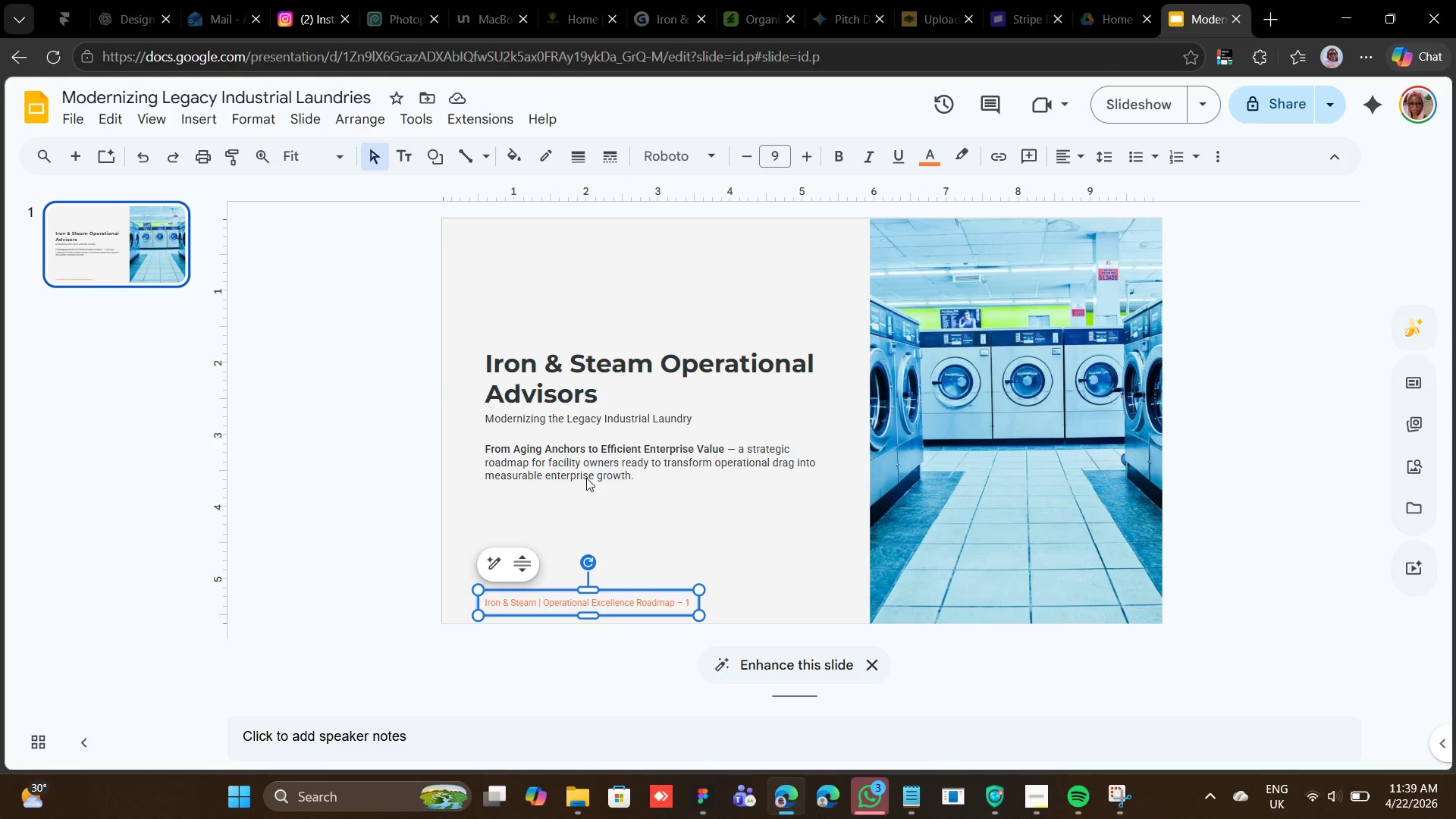 
left_click([586, 476])
 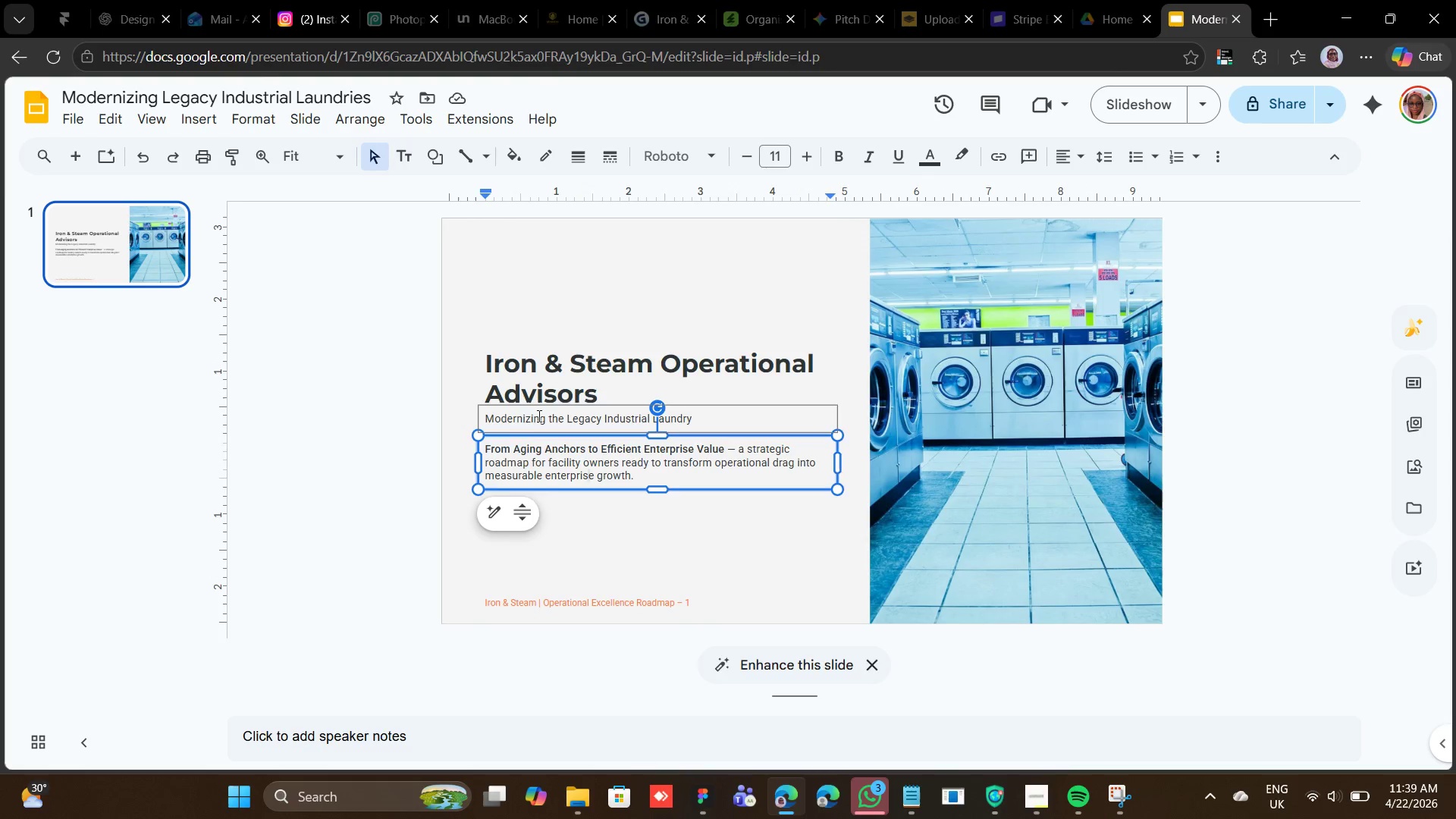 
left_click([538, 416])
 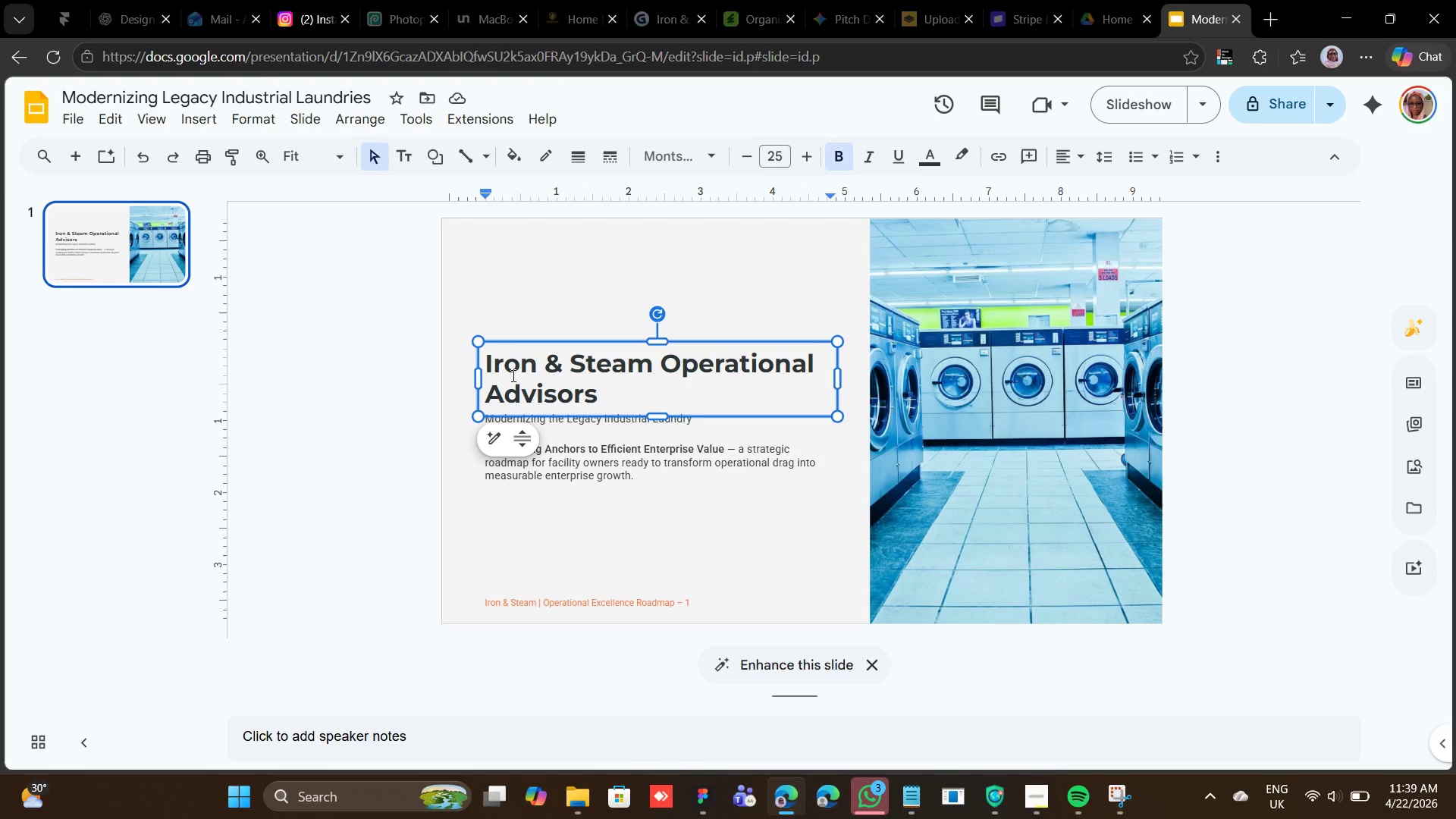 
wait(13.2)
 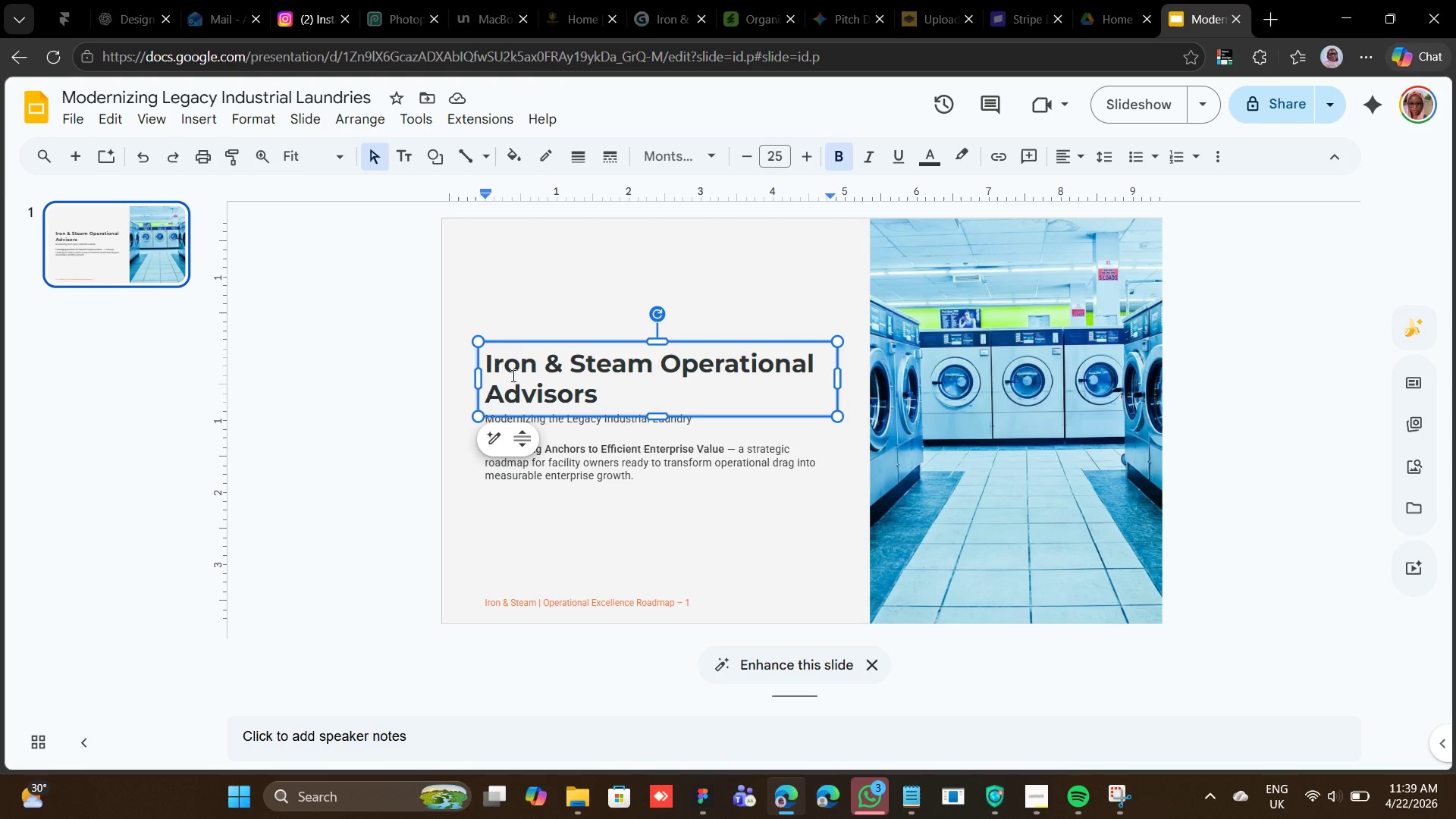 
left_click([682, 471])
 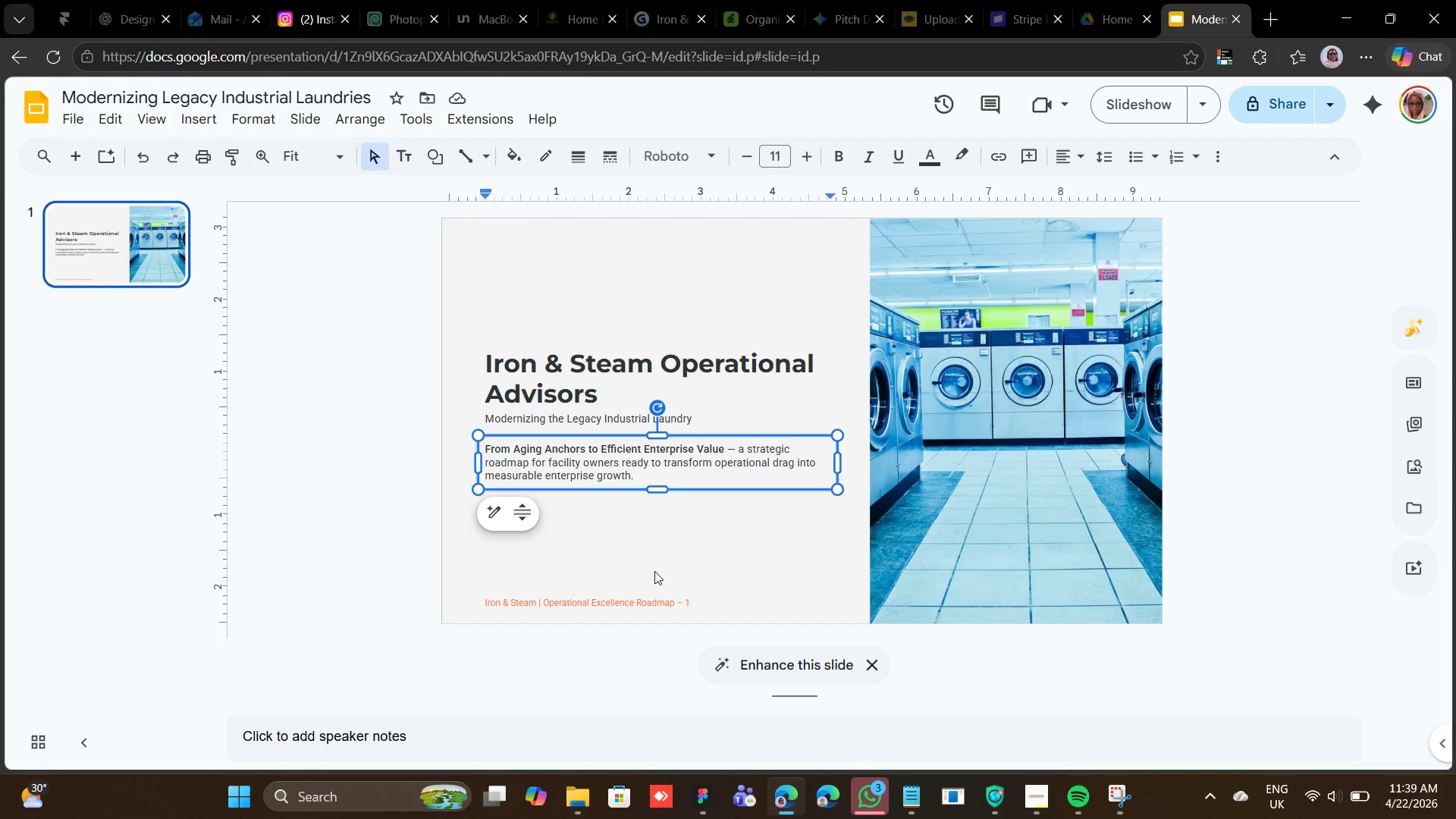 
left_click([654, 571])
 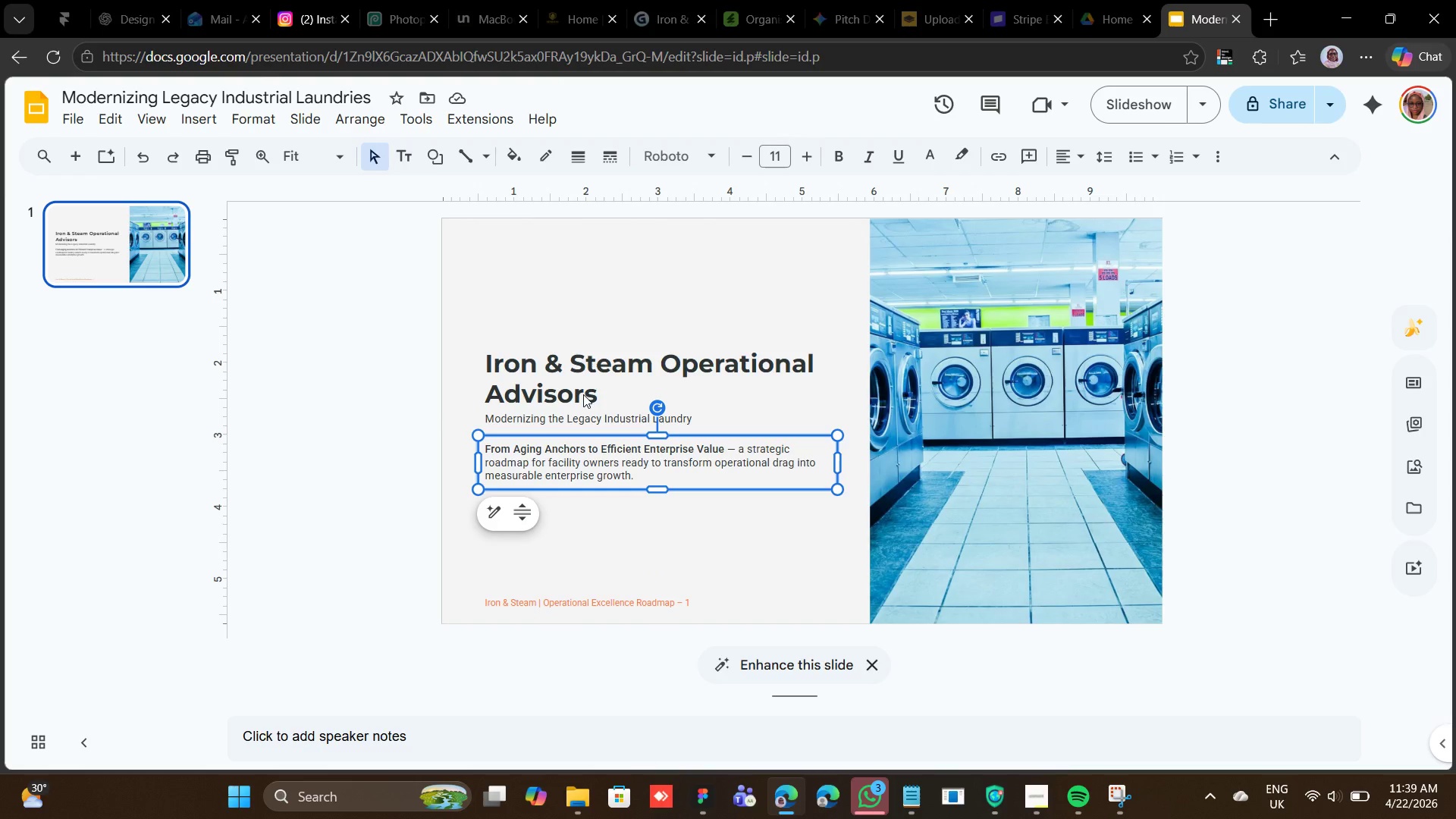 
left_click([581, 389])
 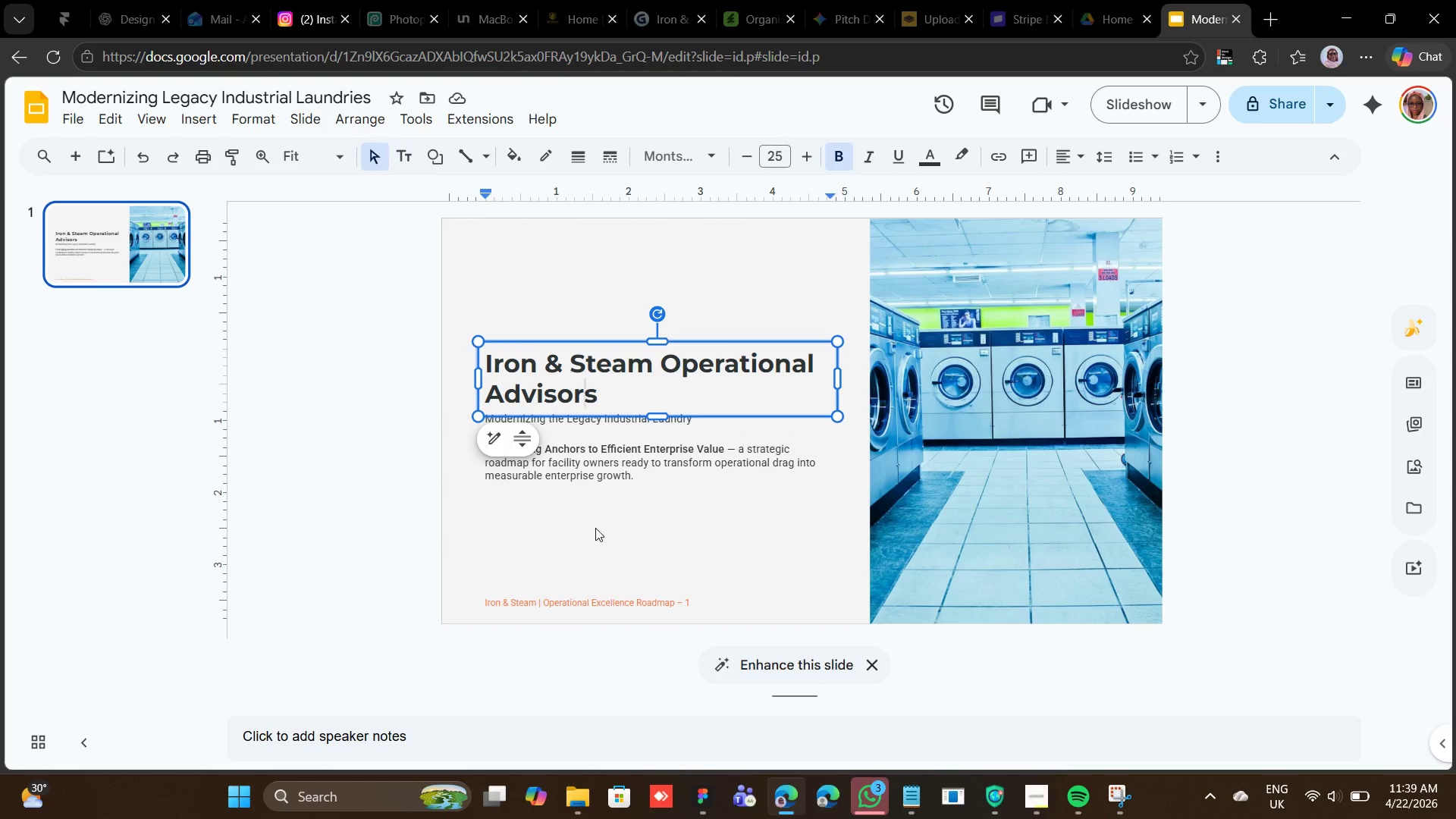 
wait(9.92)
 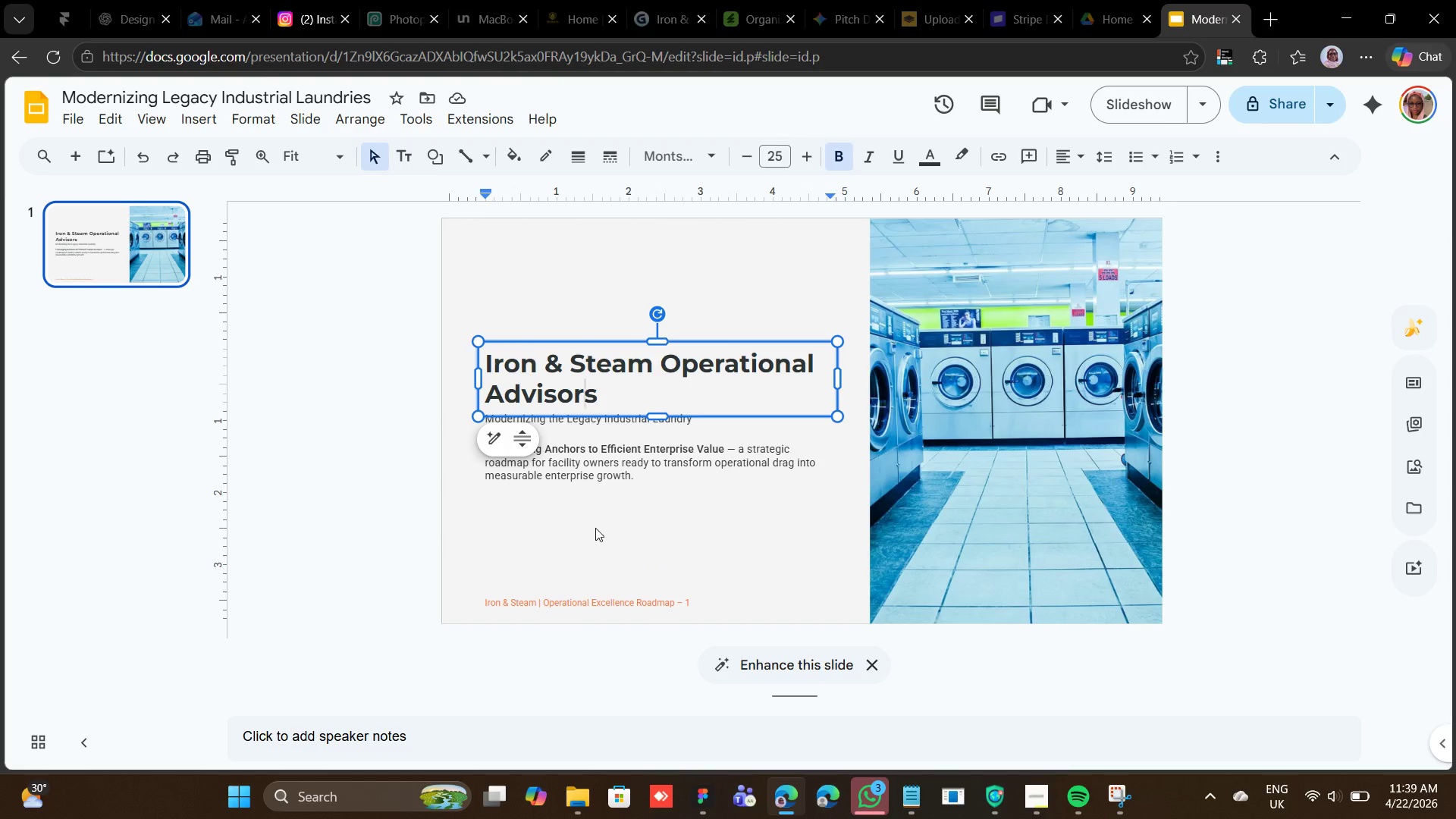 
left_click([588, 510])
 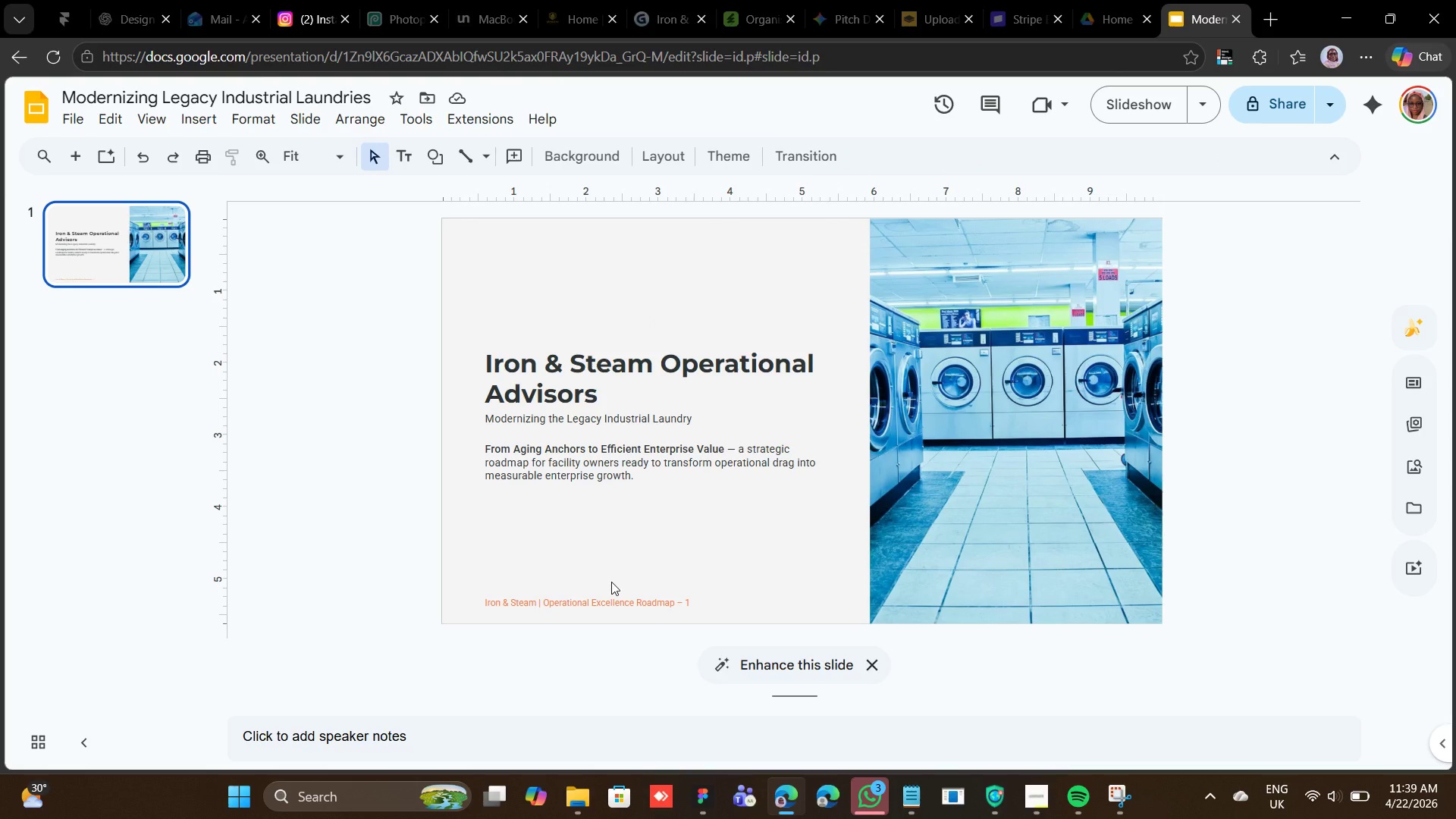 
wait(11.36)
 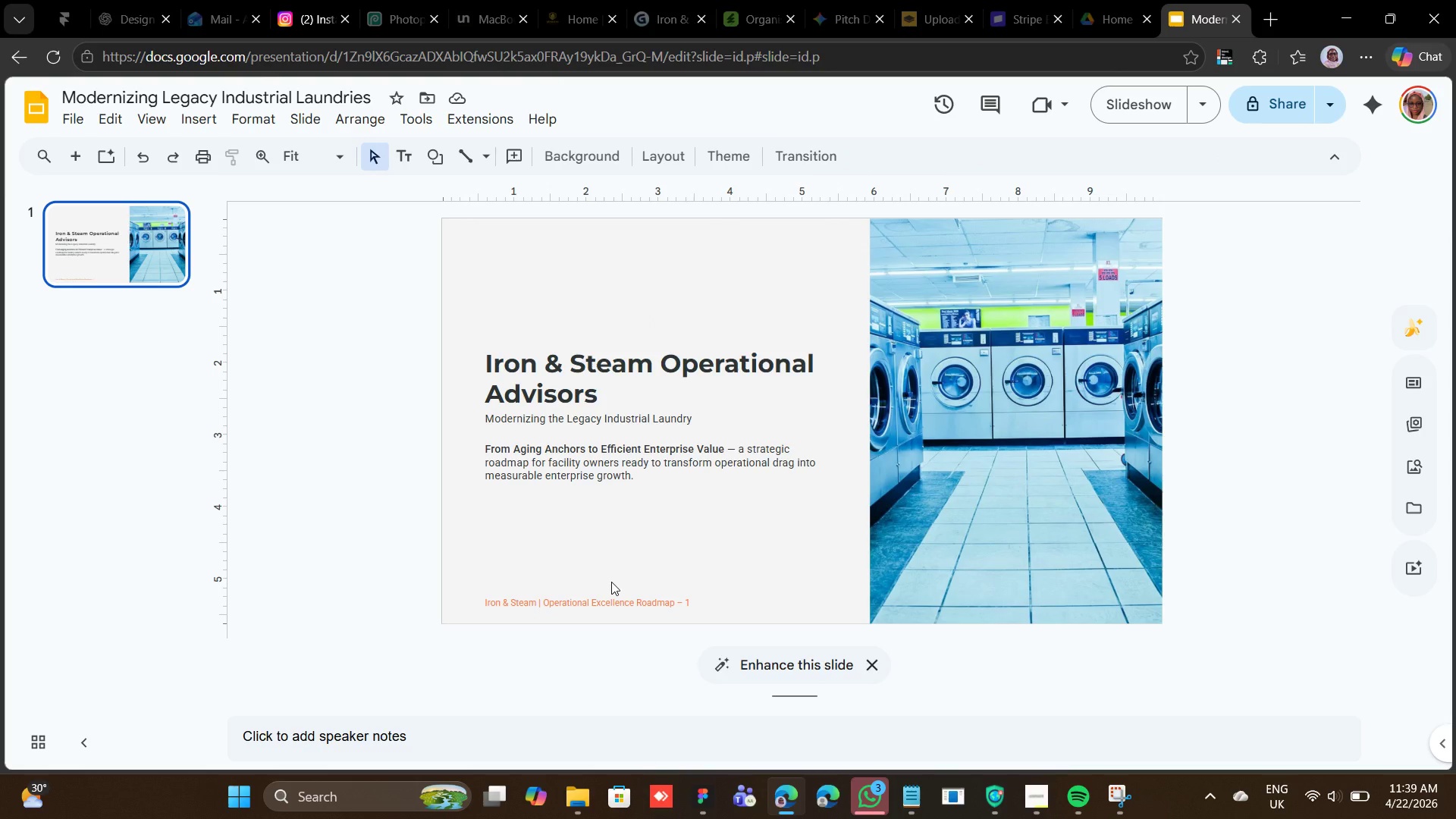 
left_click([662, 613])
 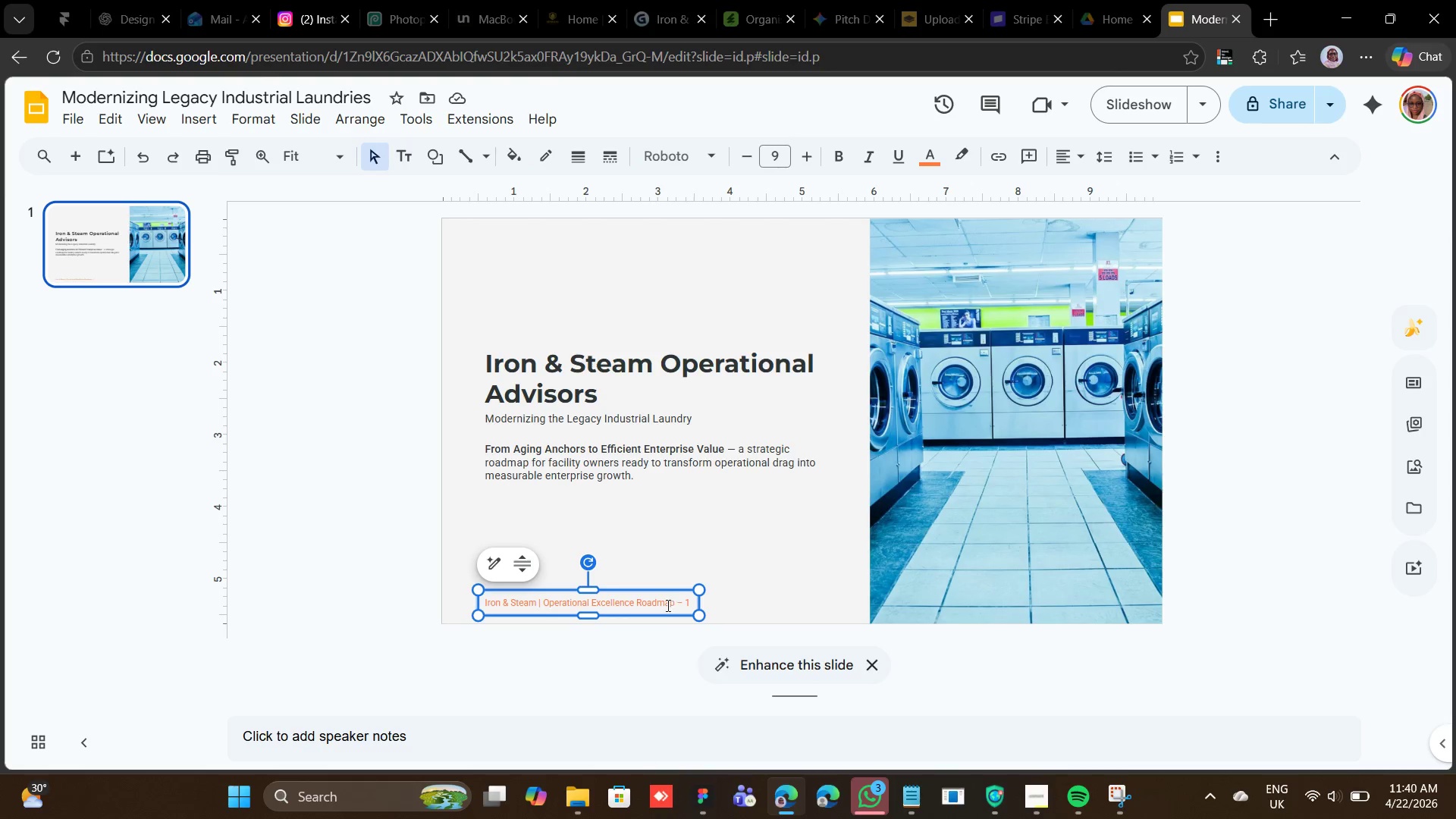 
wait(7.02)
 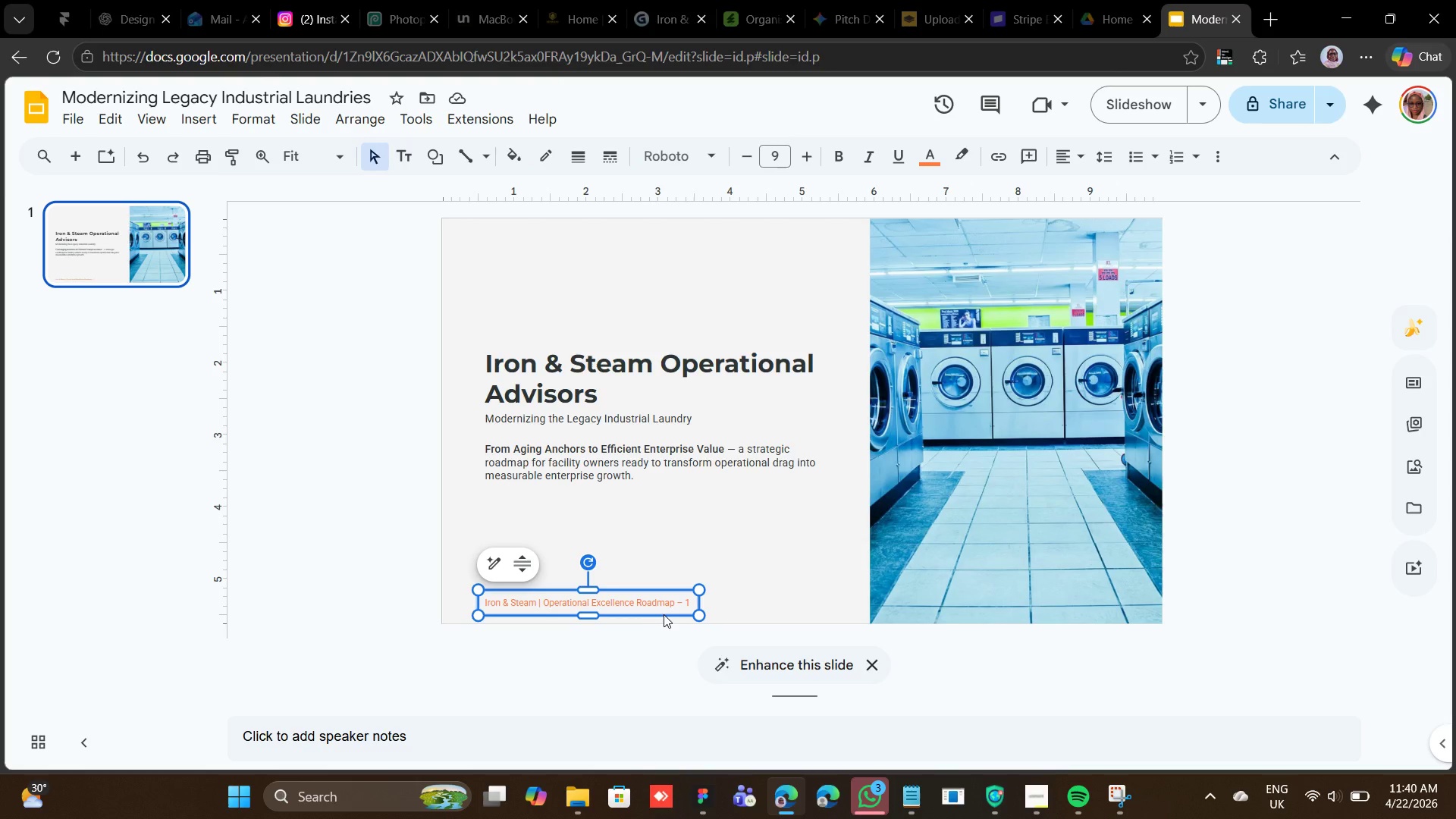 
left_click([583, 431])
 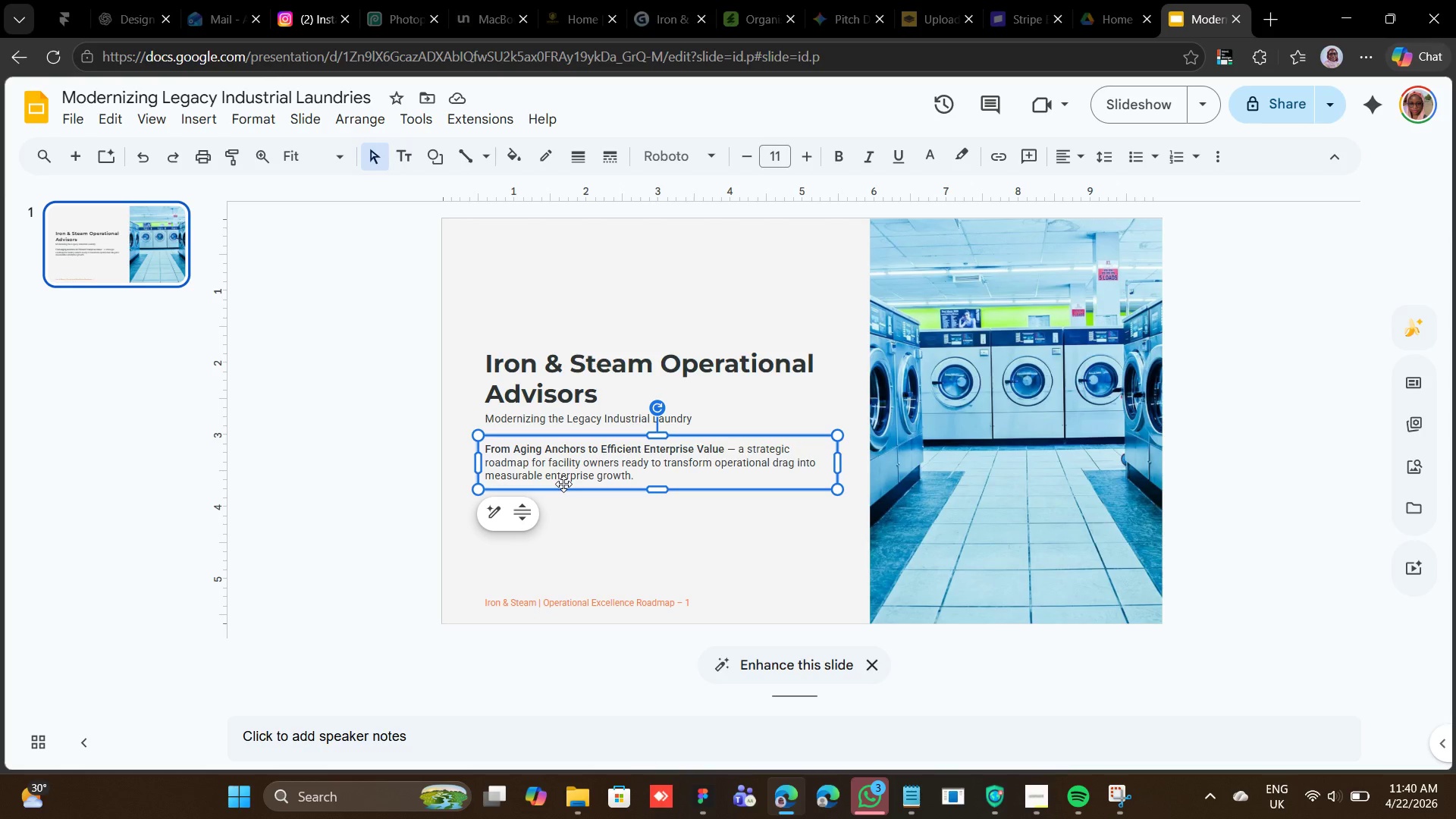 
wait(12.67)
 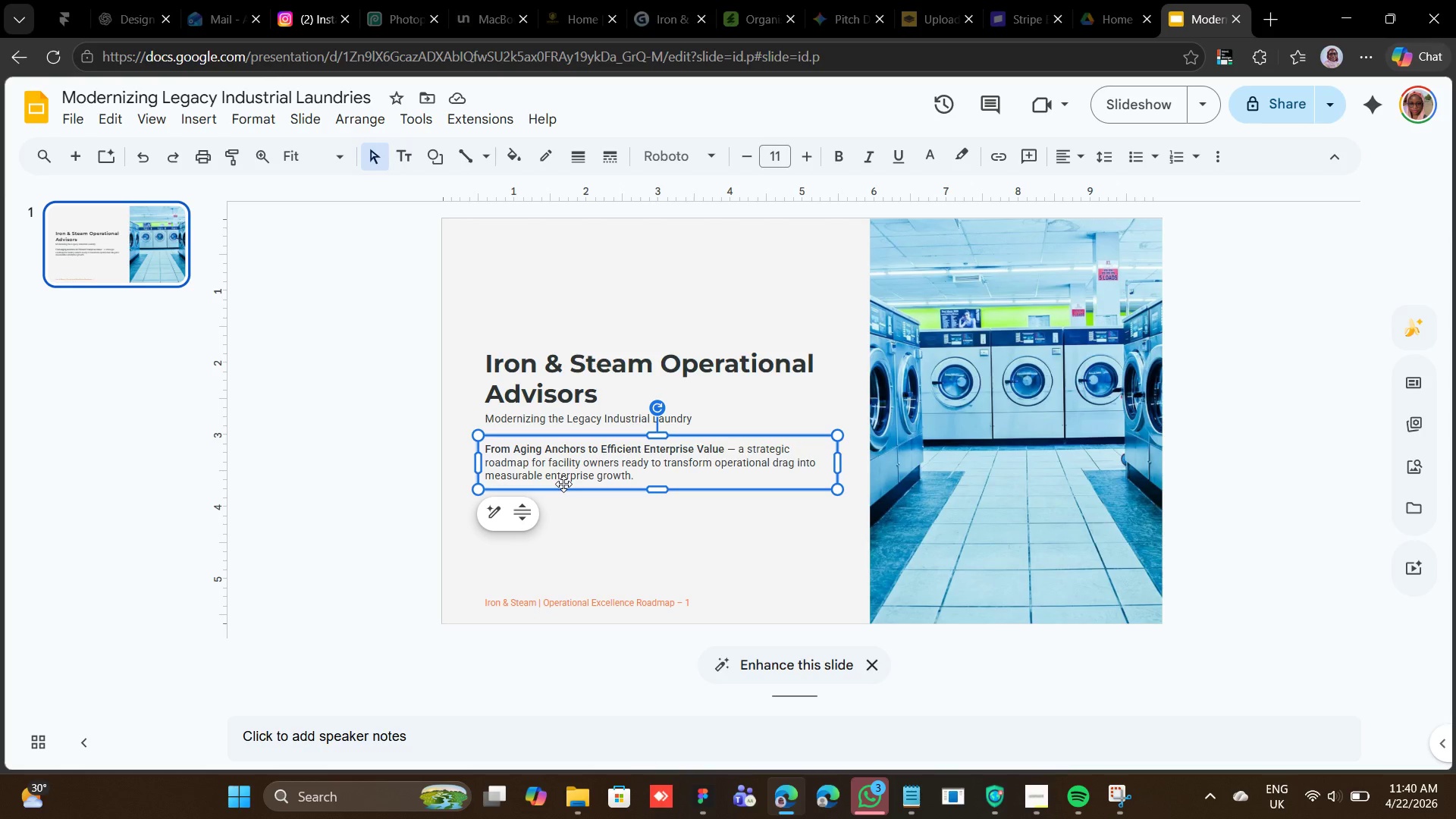 
left_click([574, 526])
 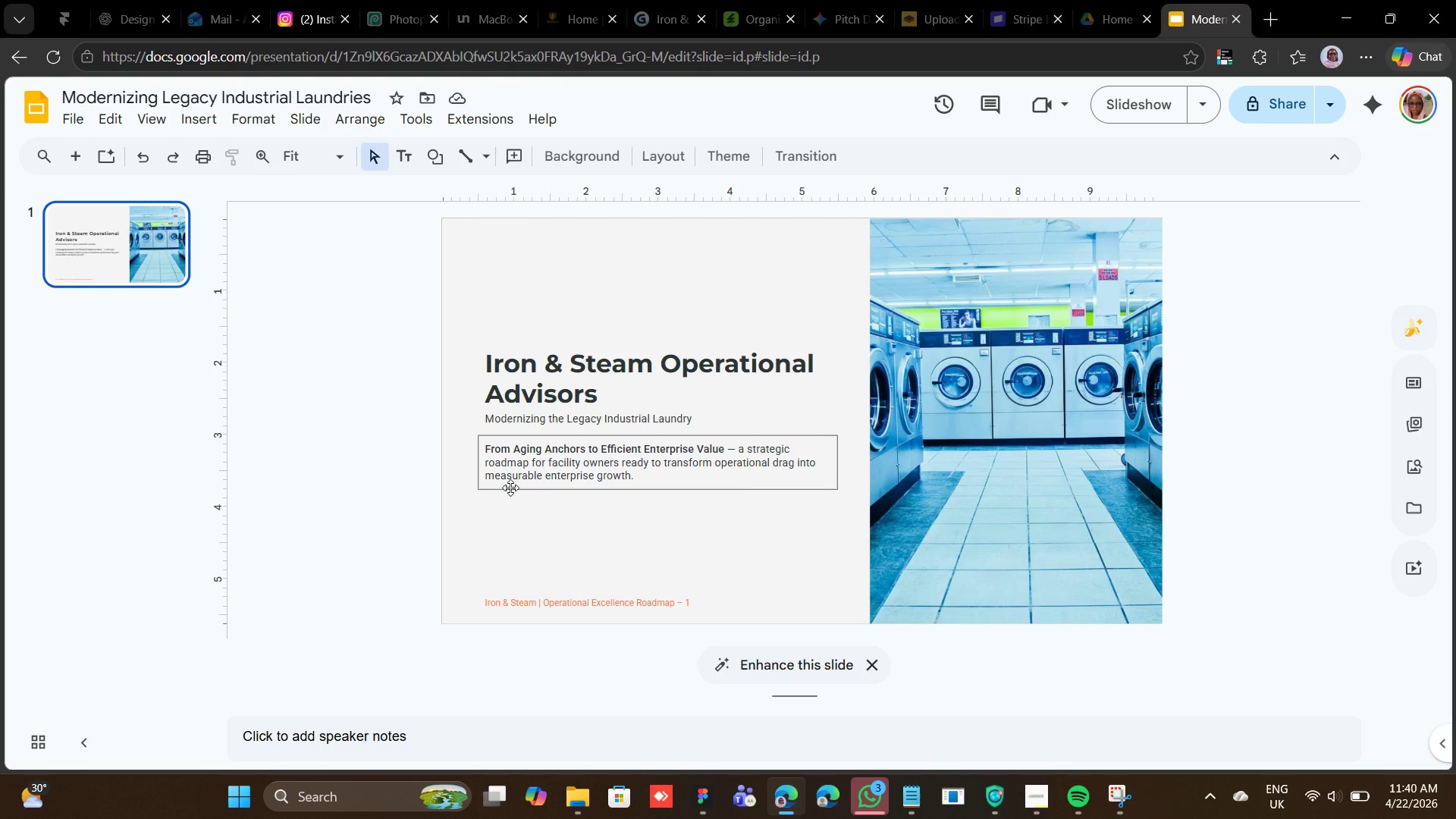 
wait(12.53)
 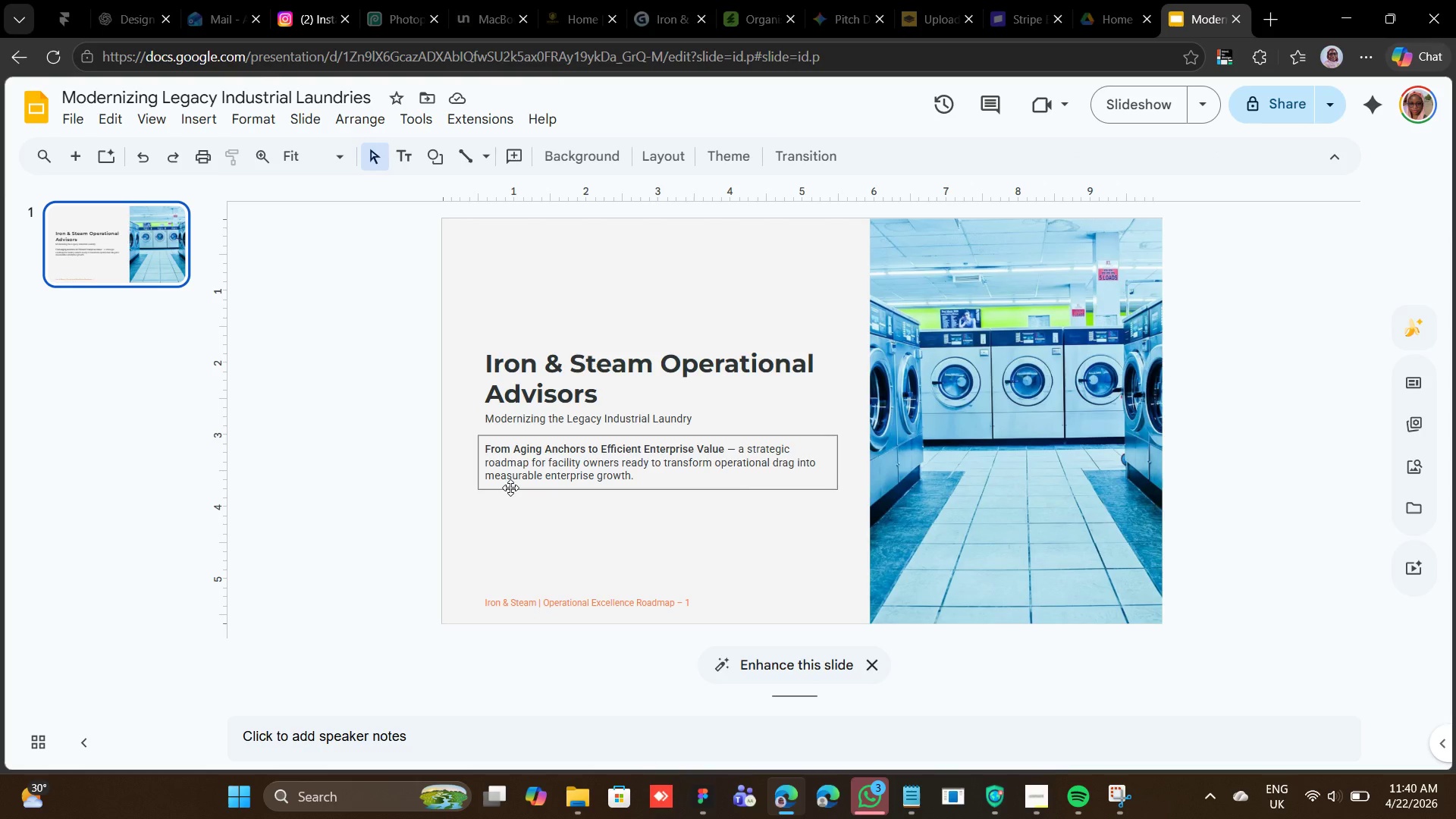 
left_click([604, 482])
 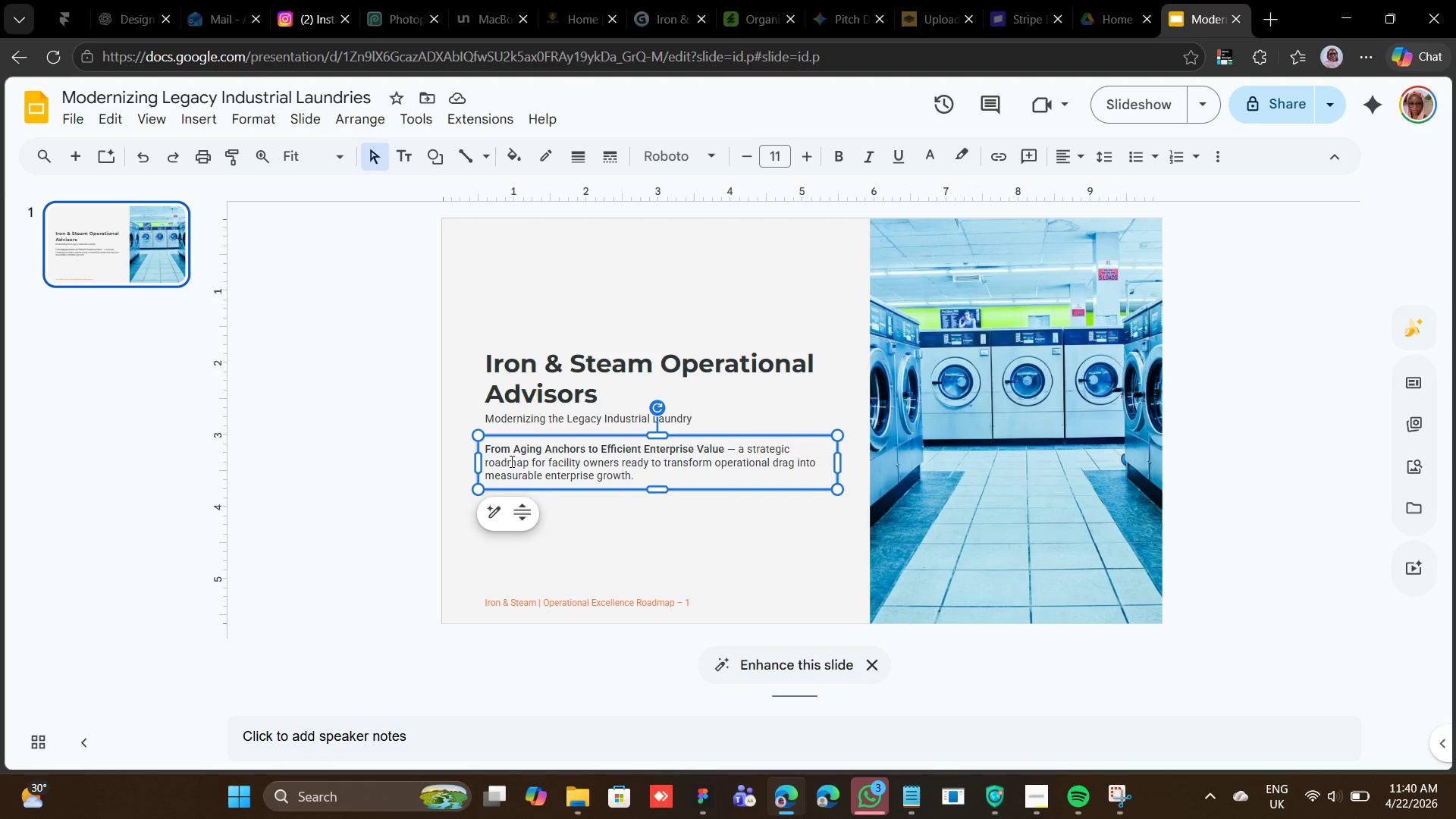 
wait(6.16)
 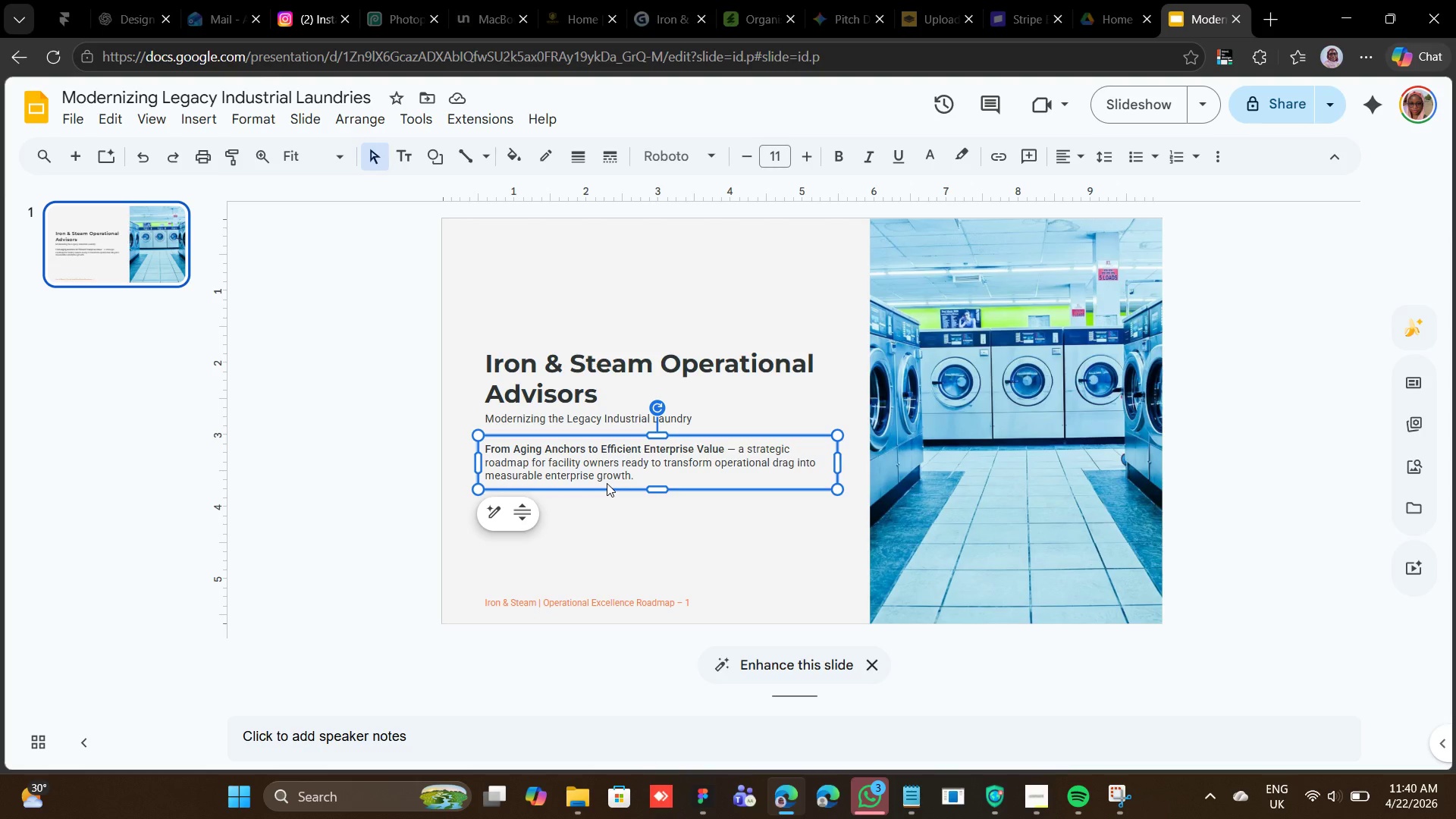 
left_click([516, 391])
 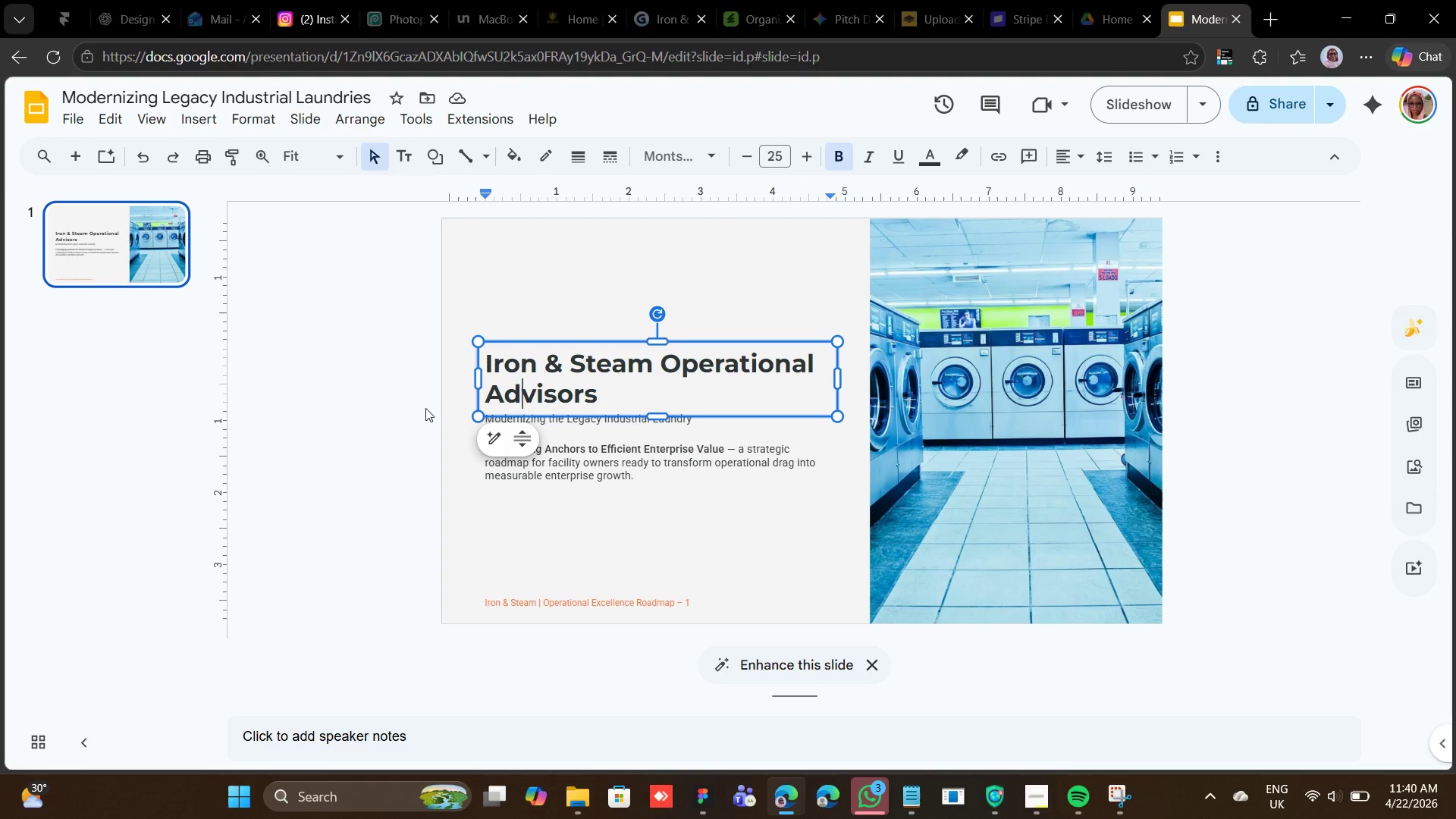 
wait(12.0)
 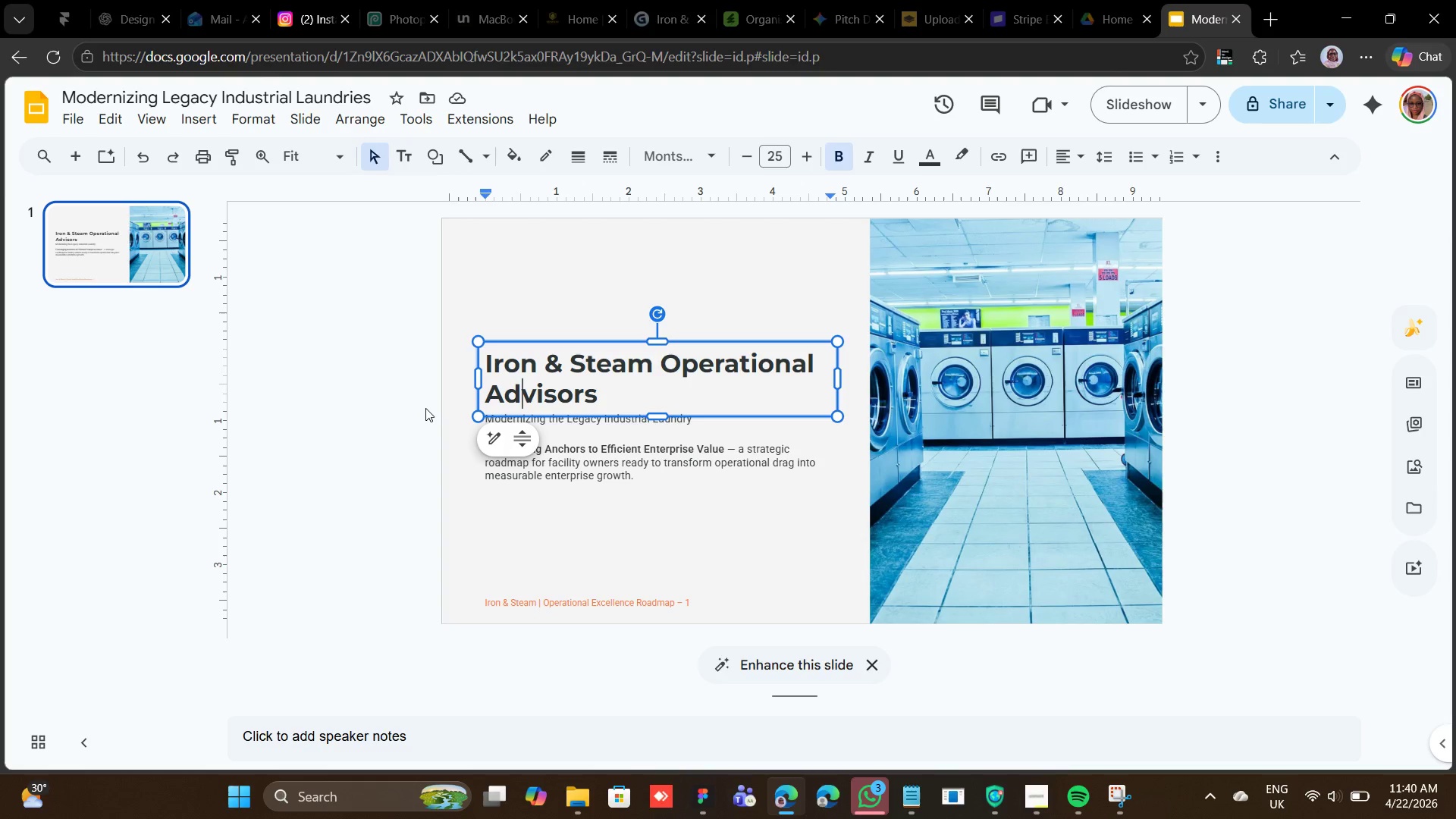 
left_click([544, 472])
 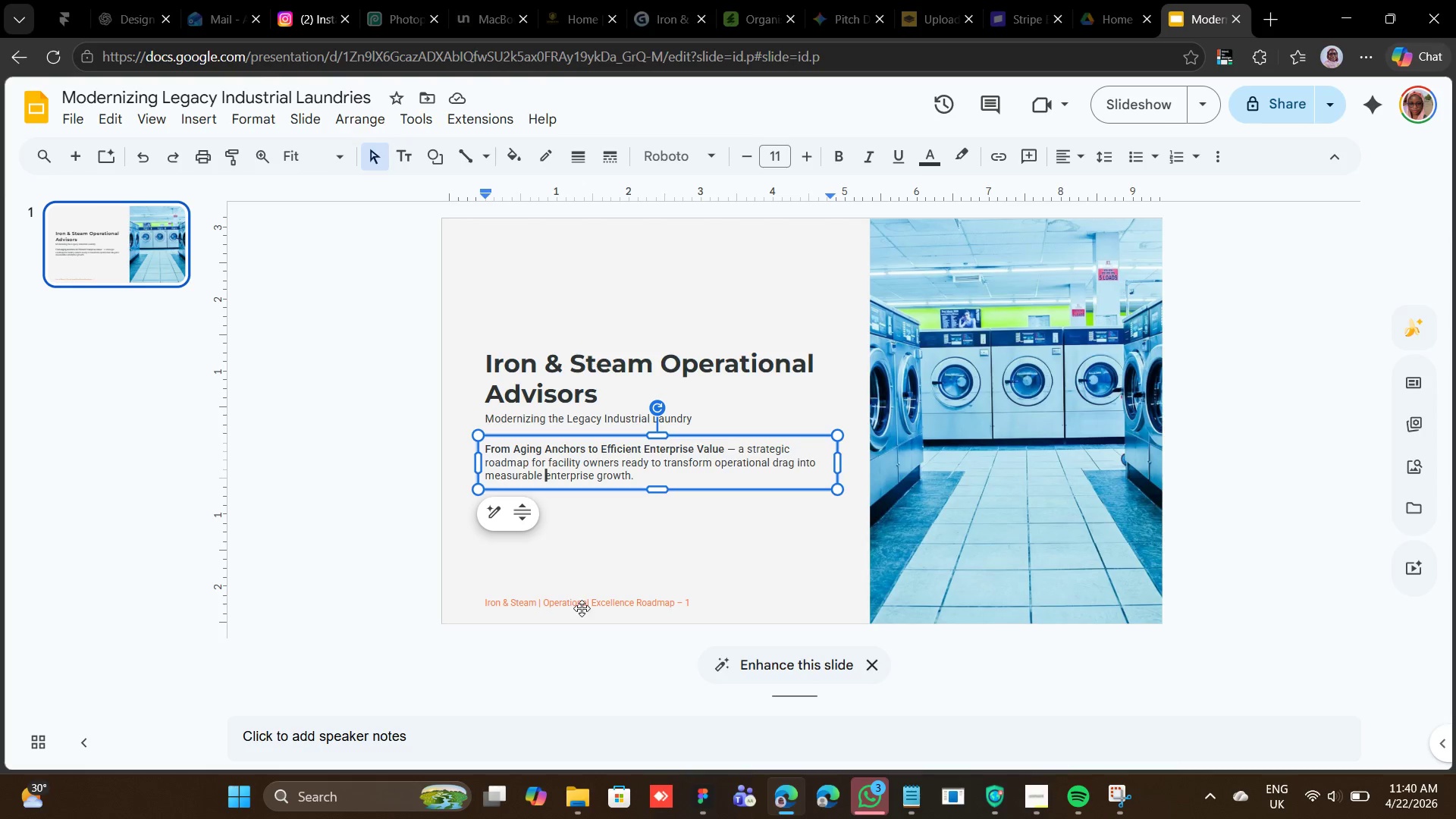 
left_click([582, 606])
 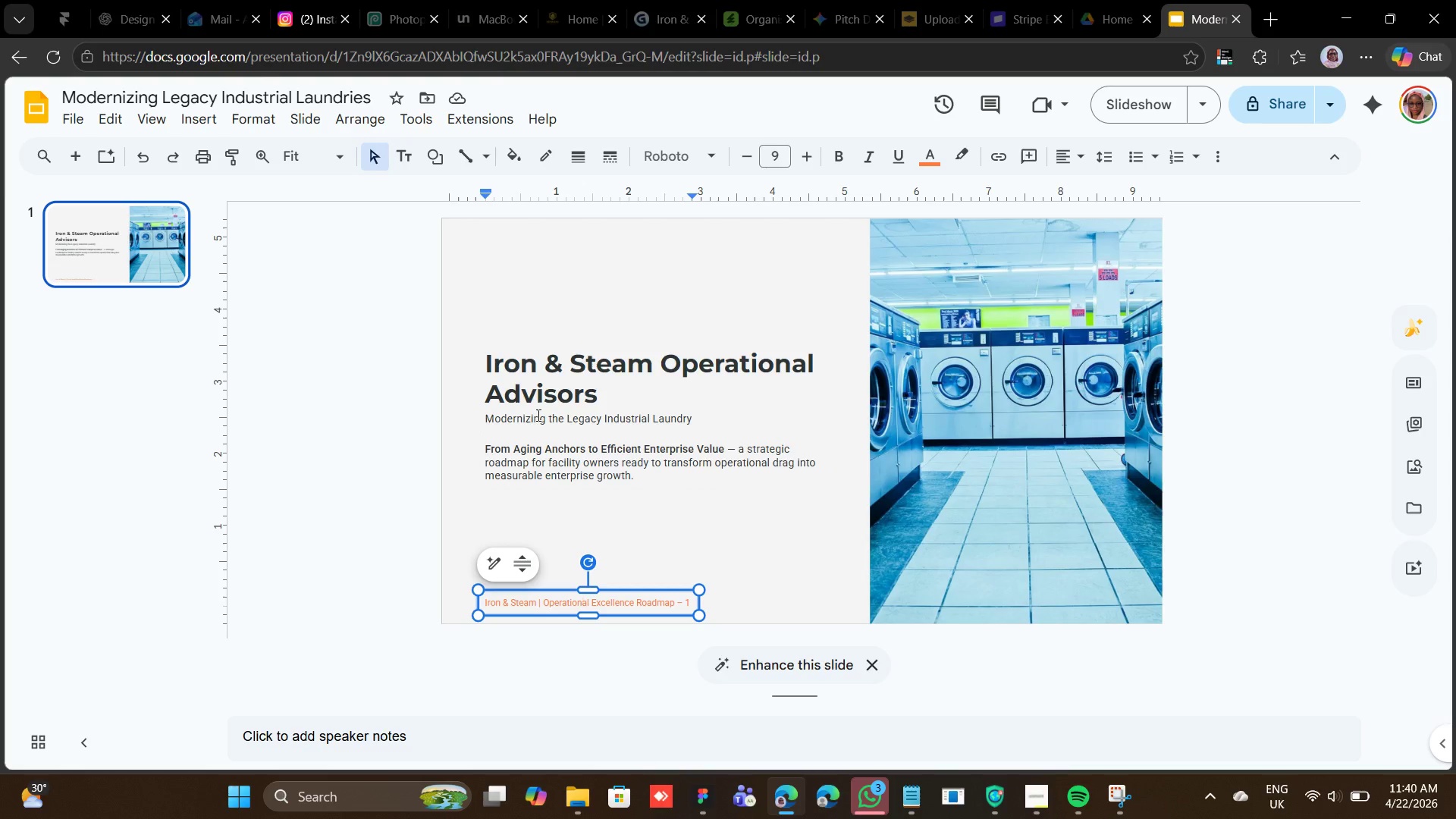 
left_click([537, 414])
 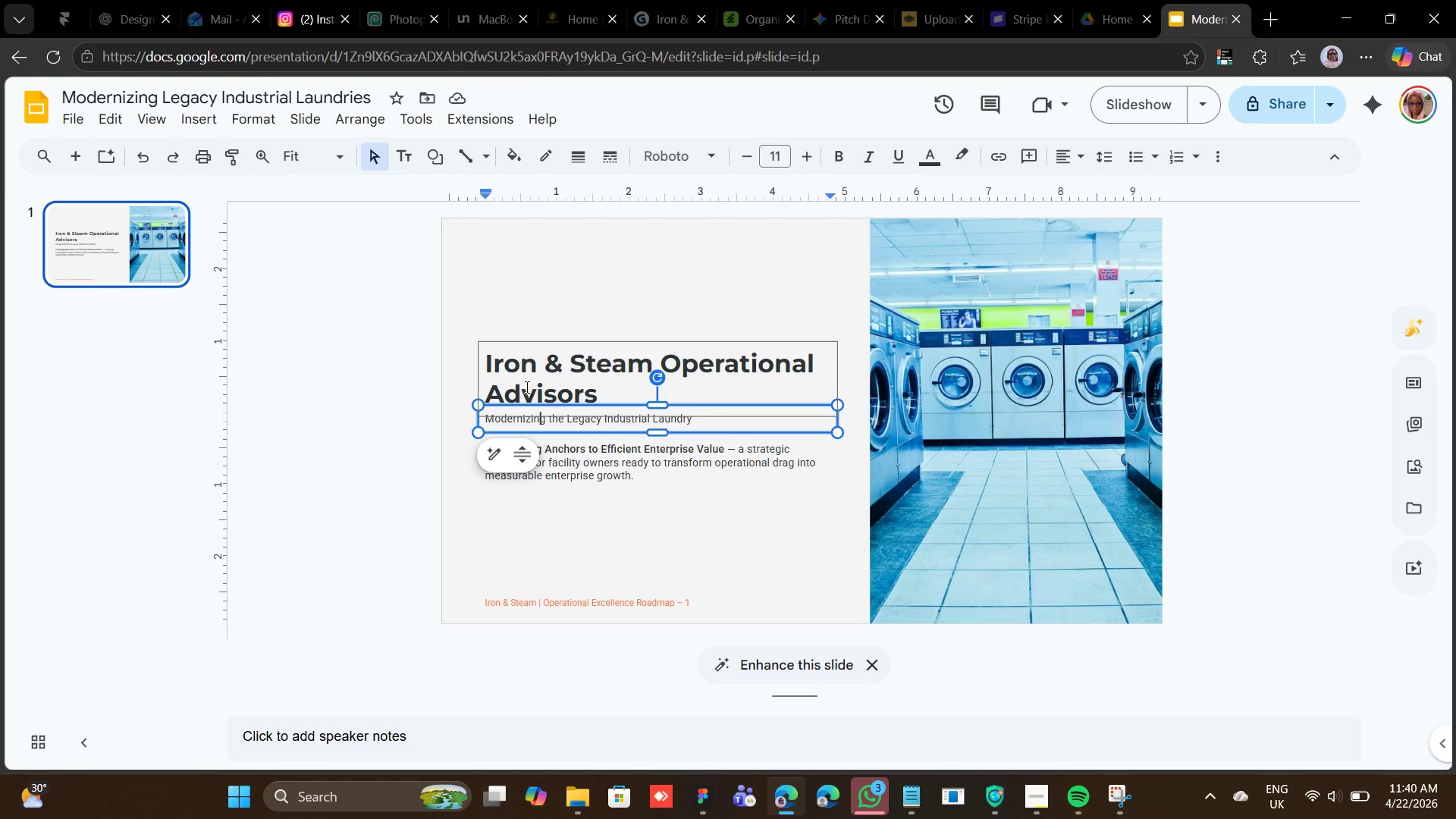 
left_click([526, 387])
 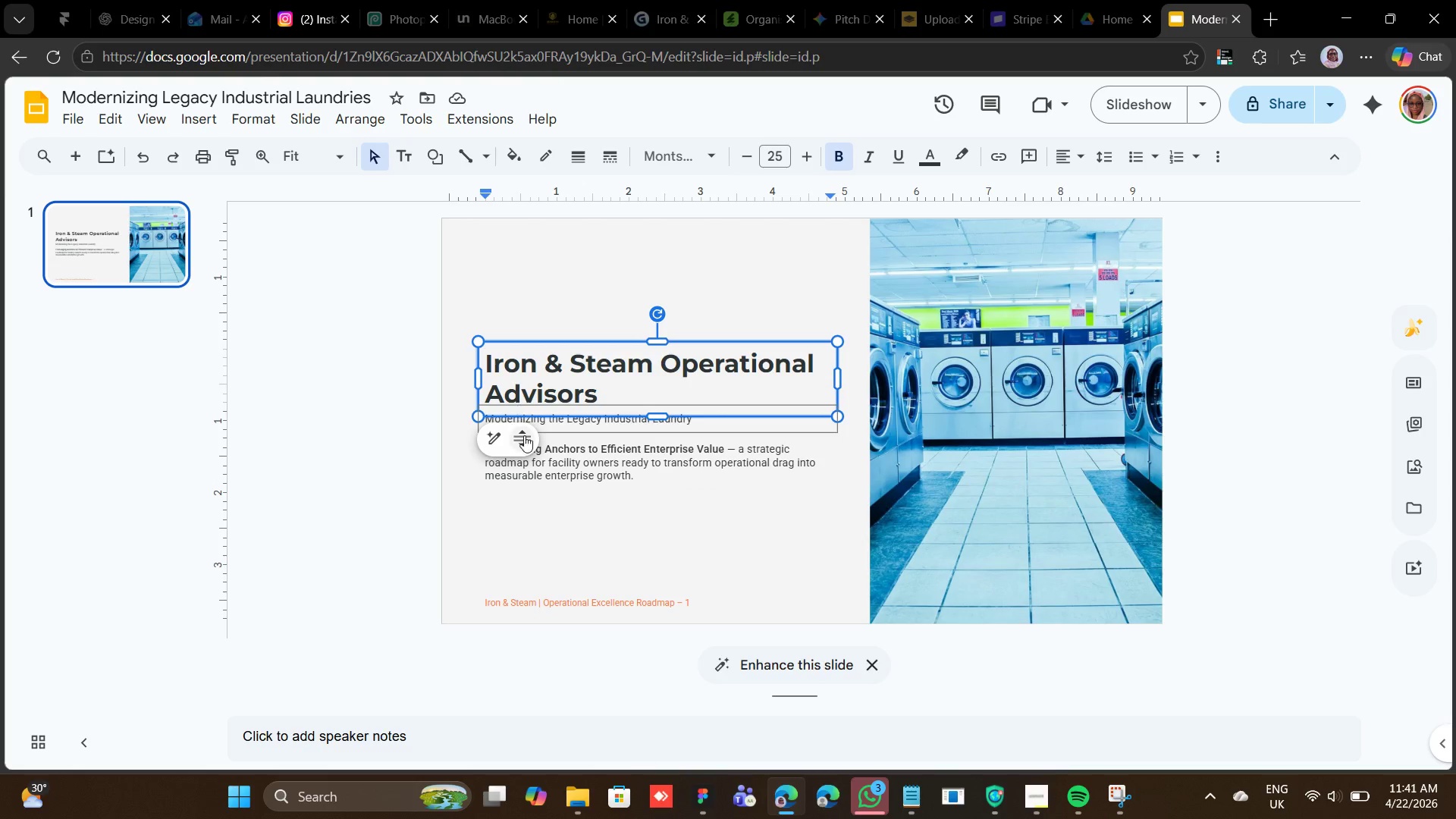 
wait(7.84)
 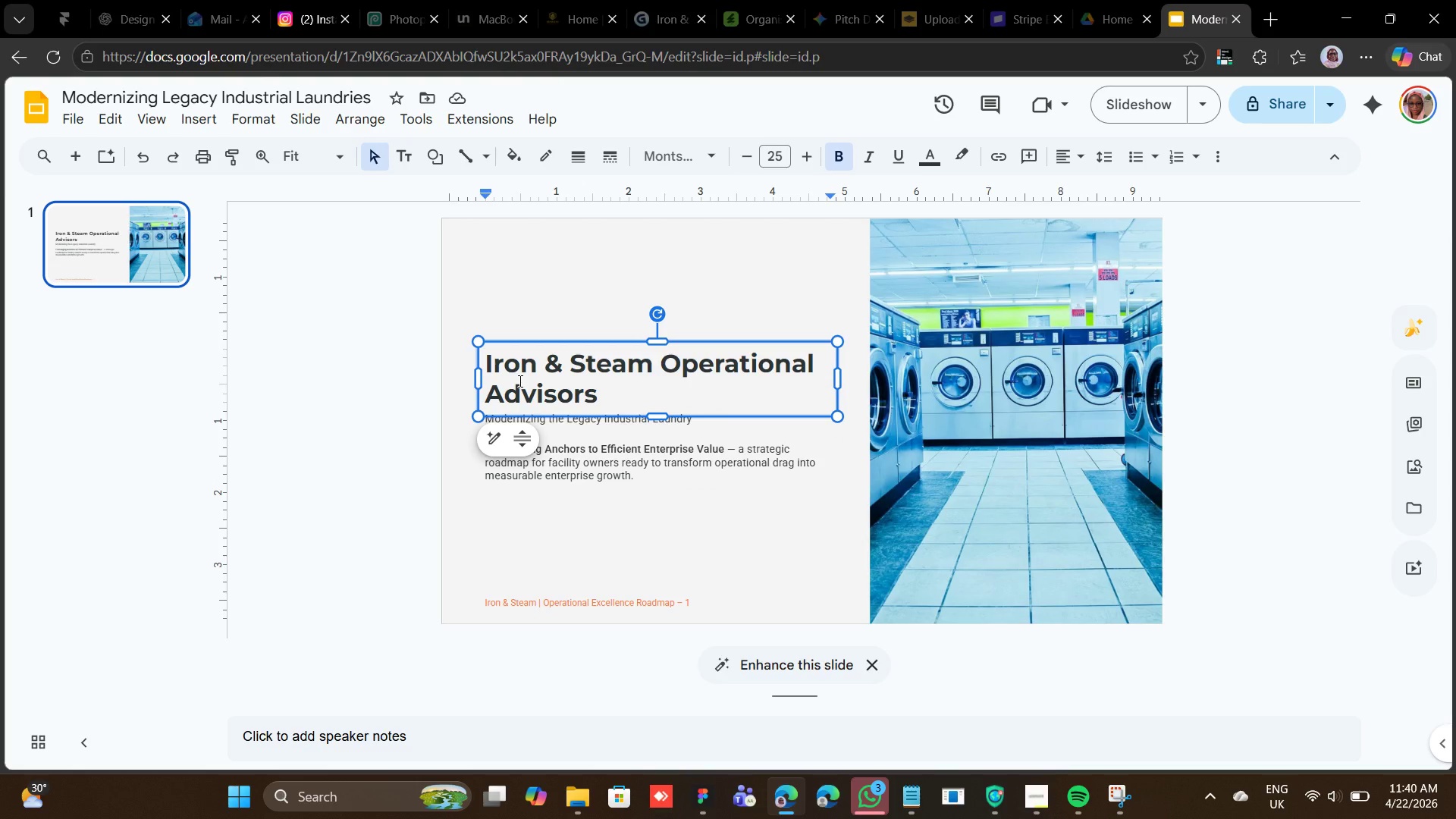 
left_click([568, 451])
 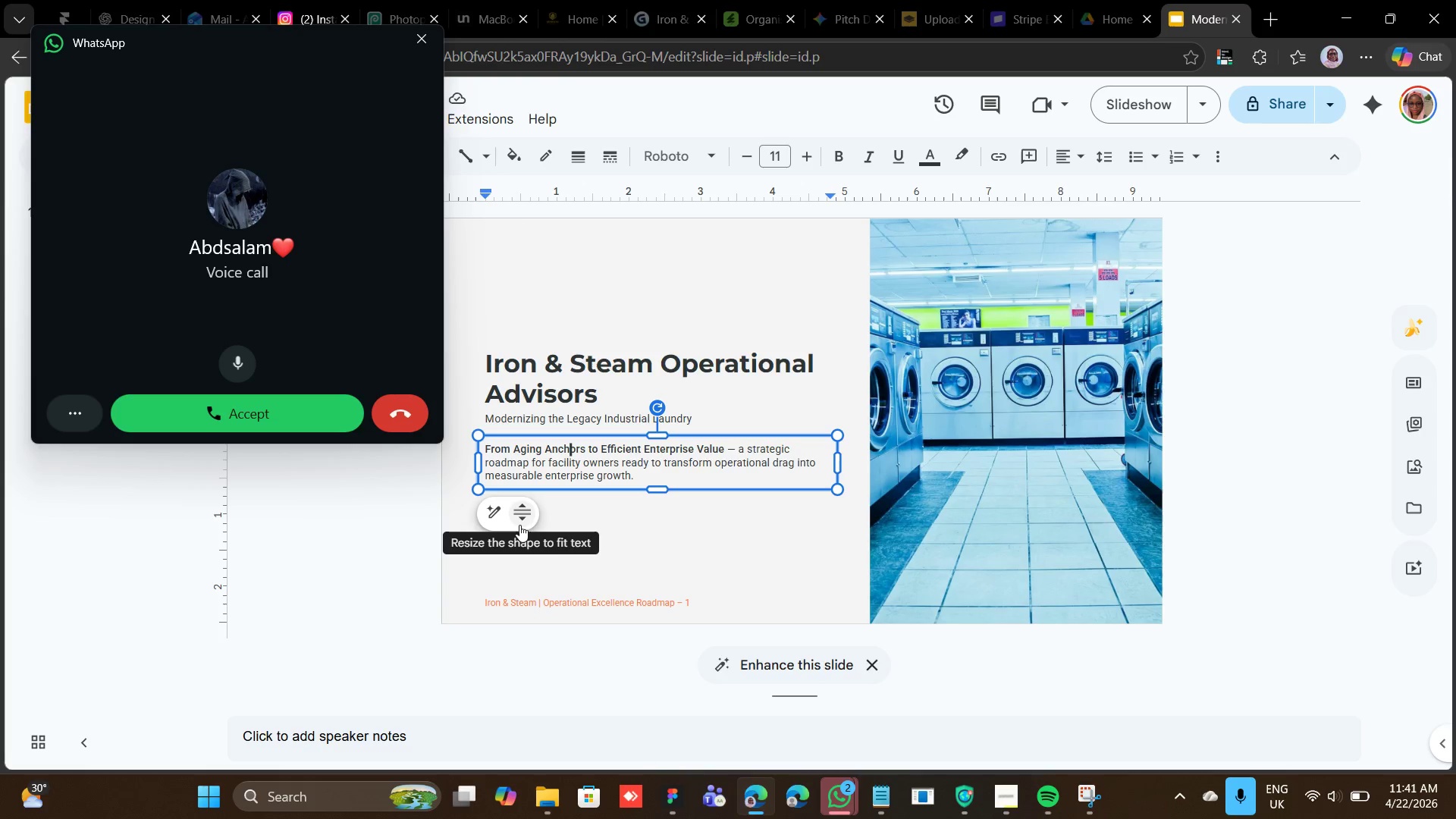 
wait(17.3)
 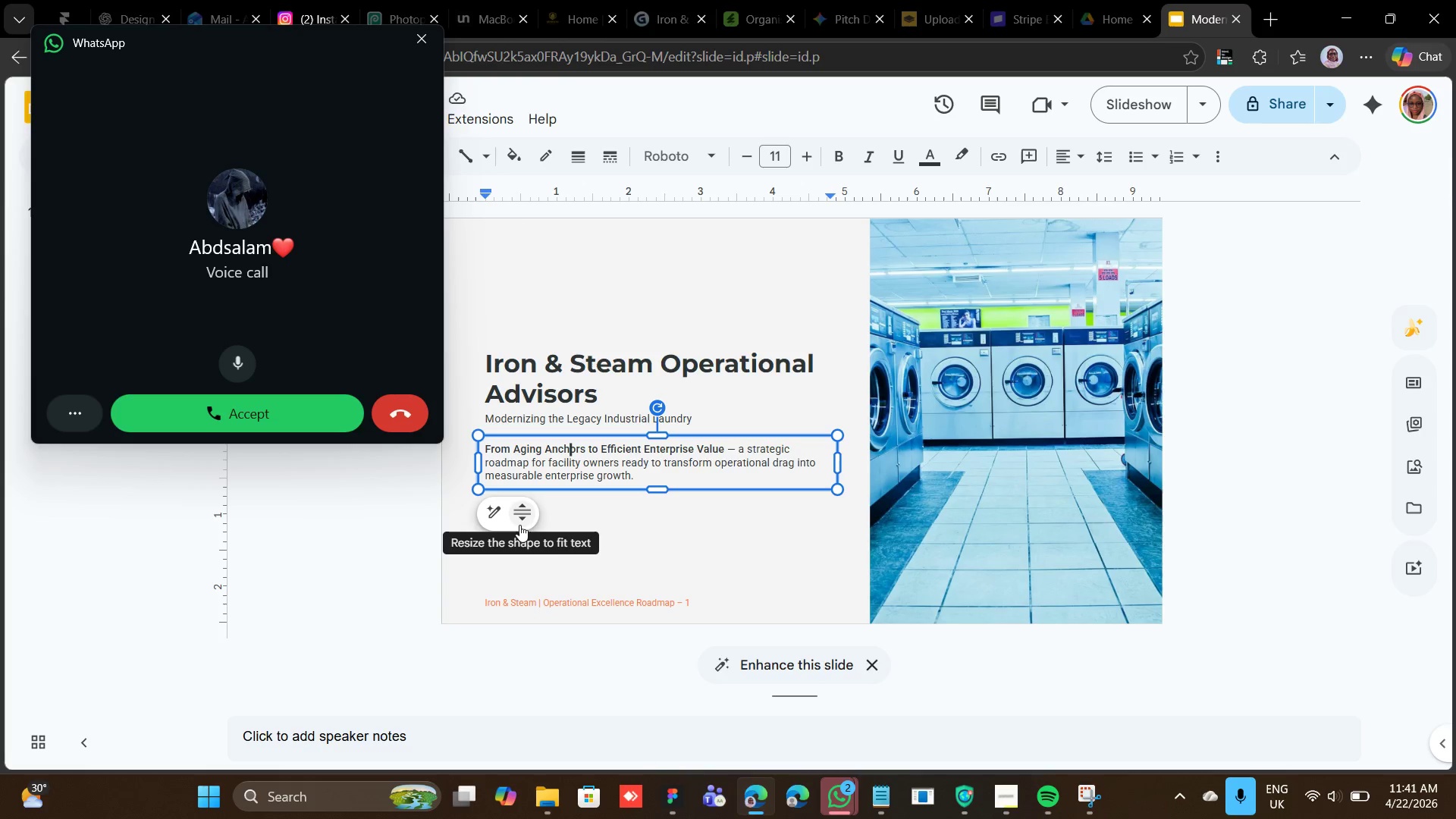 
left_click([512, 539])
 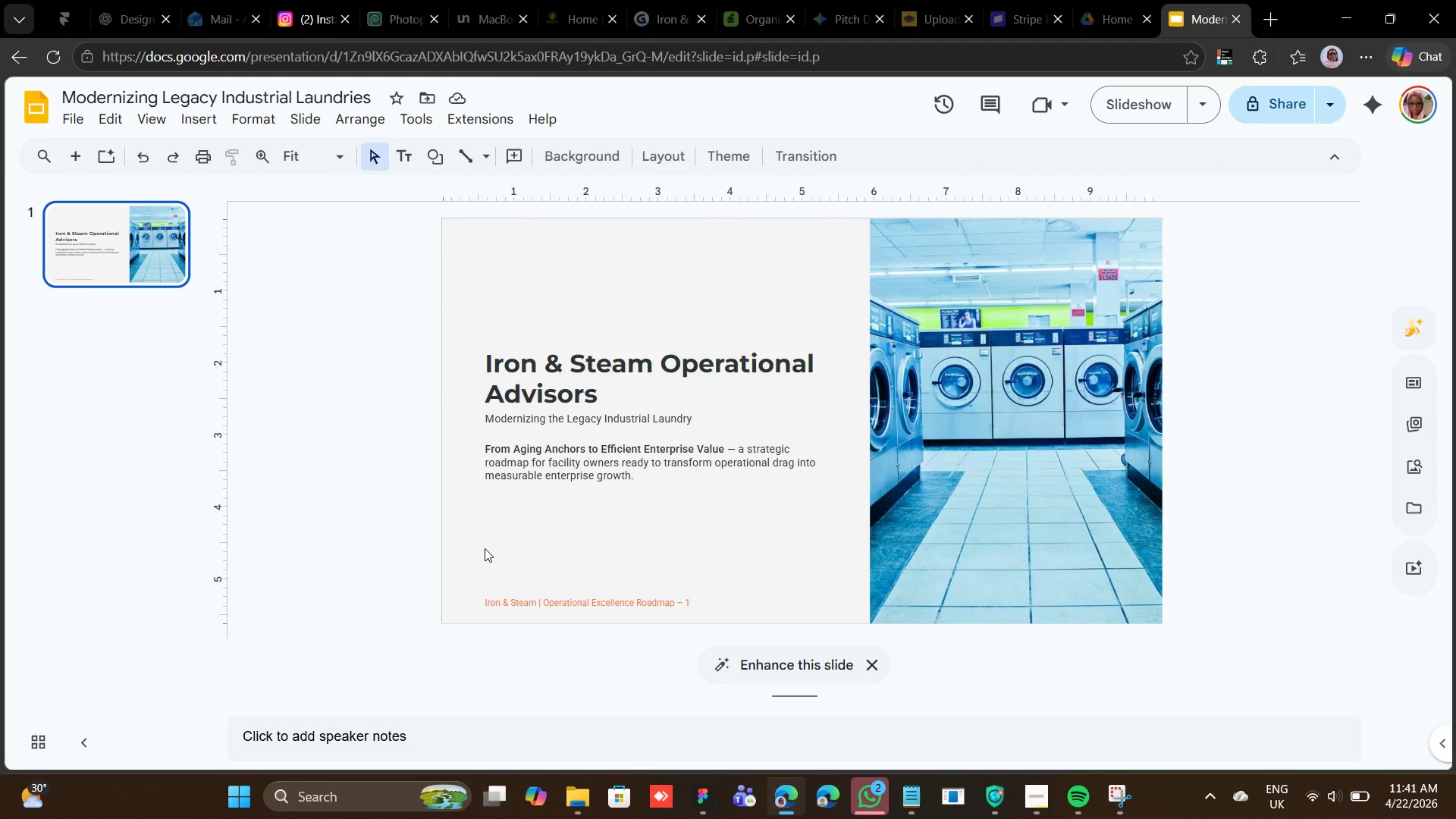 
left_click([570, 601])
 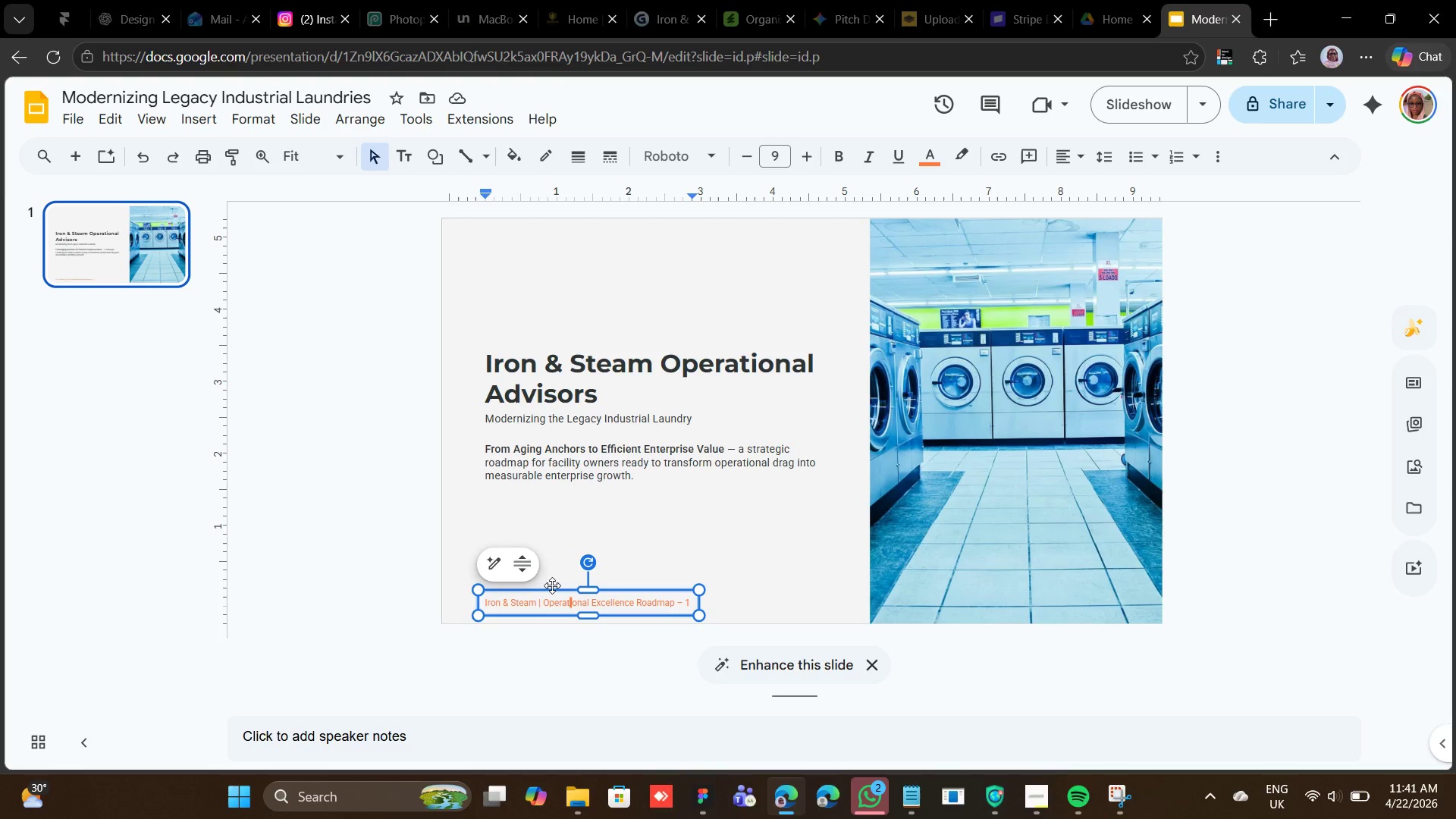 
wait(5.88)
 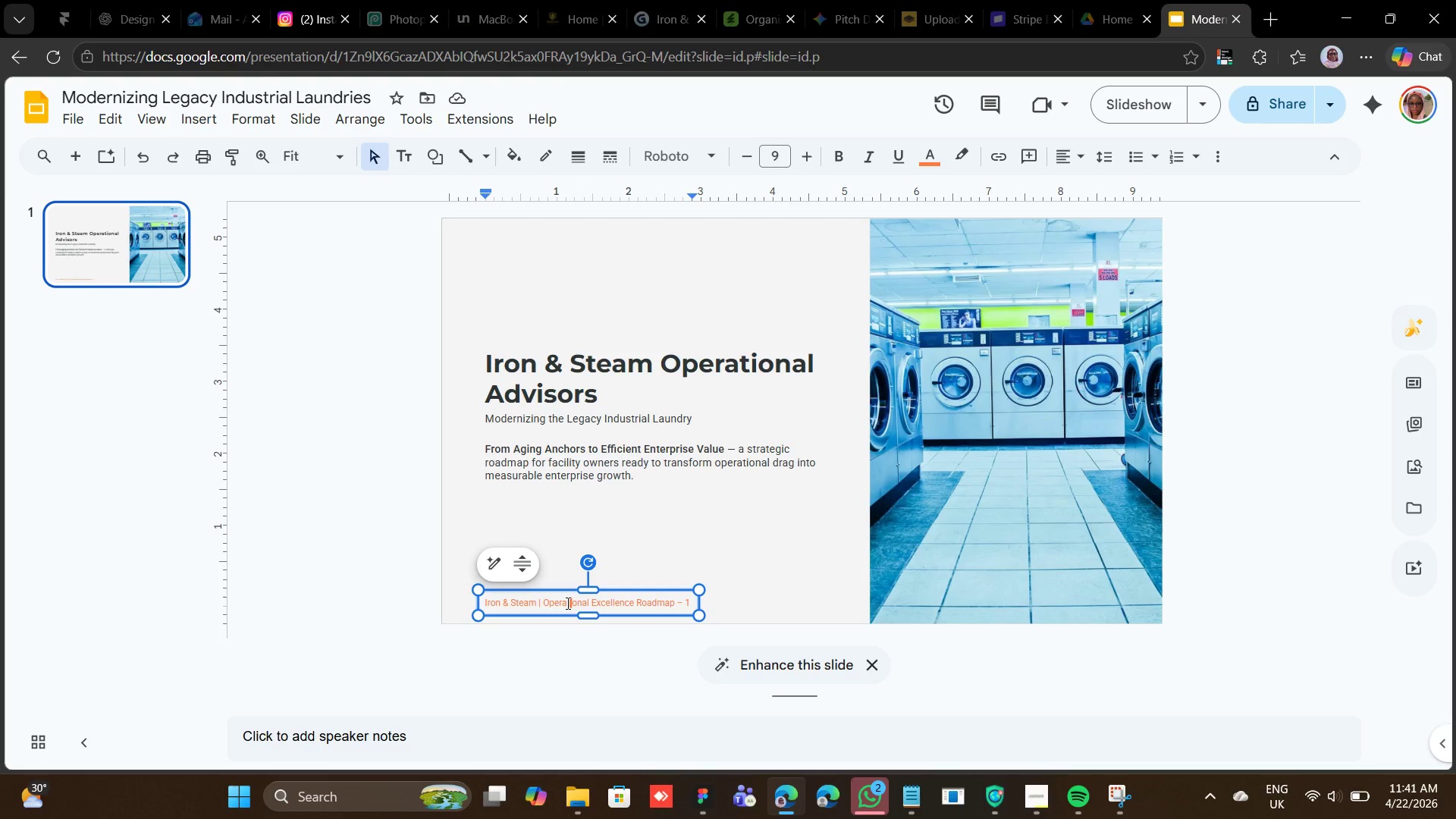 
left_click([541, 502])
 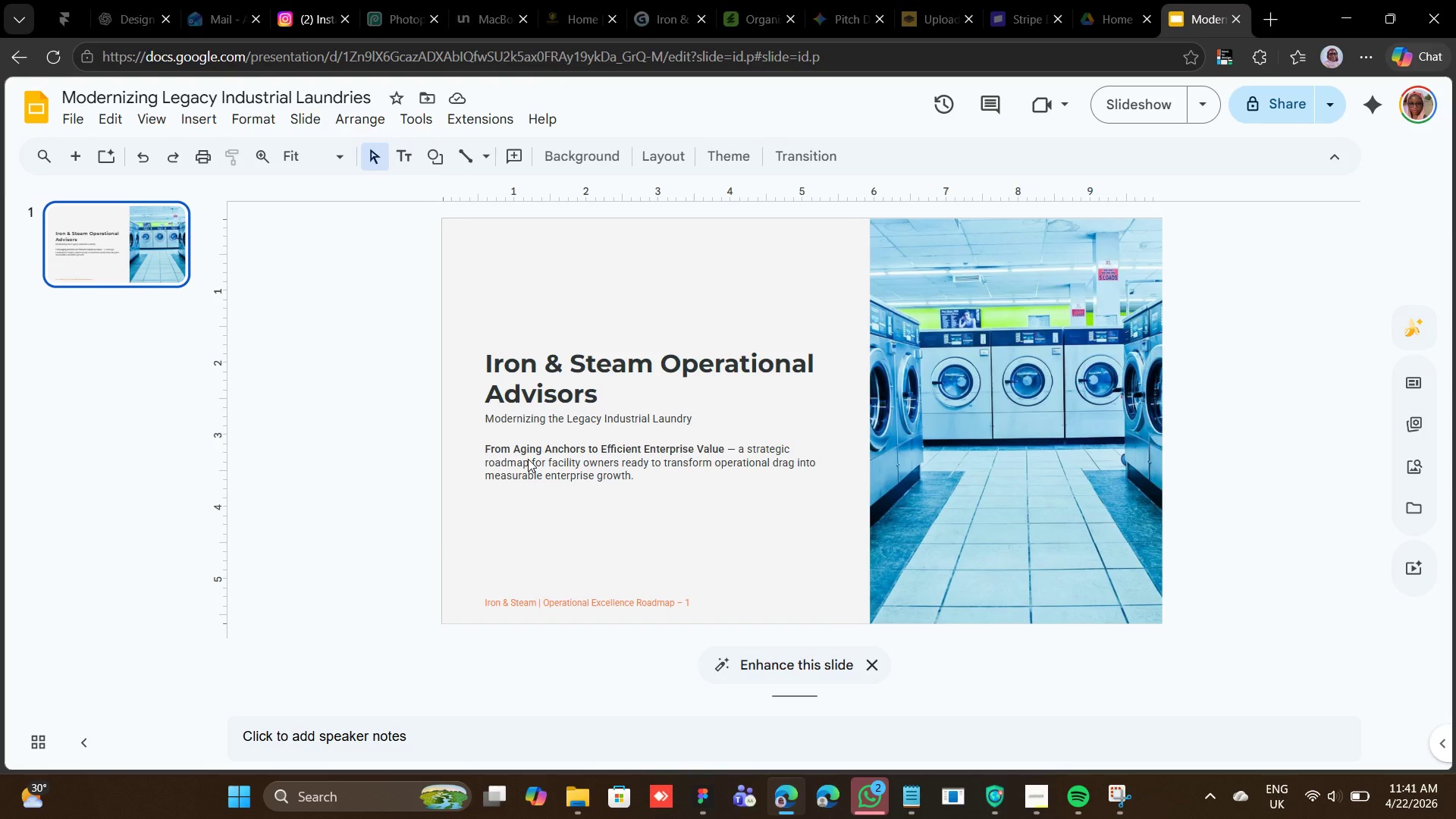 
left_click([527, 456])
 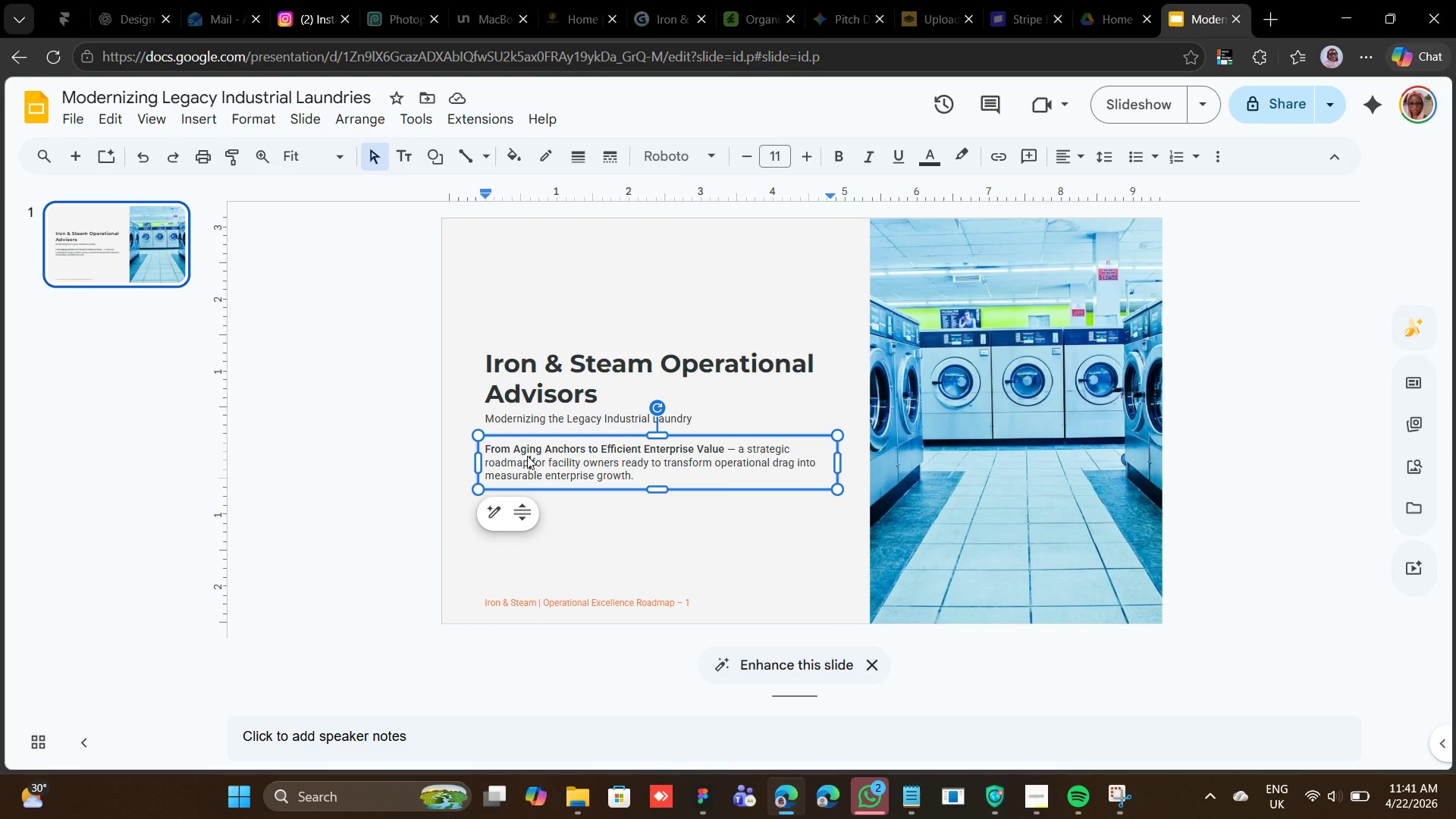 
left_click([508, 422])
 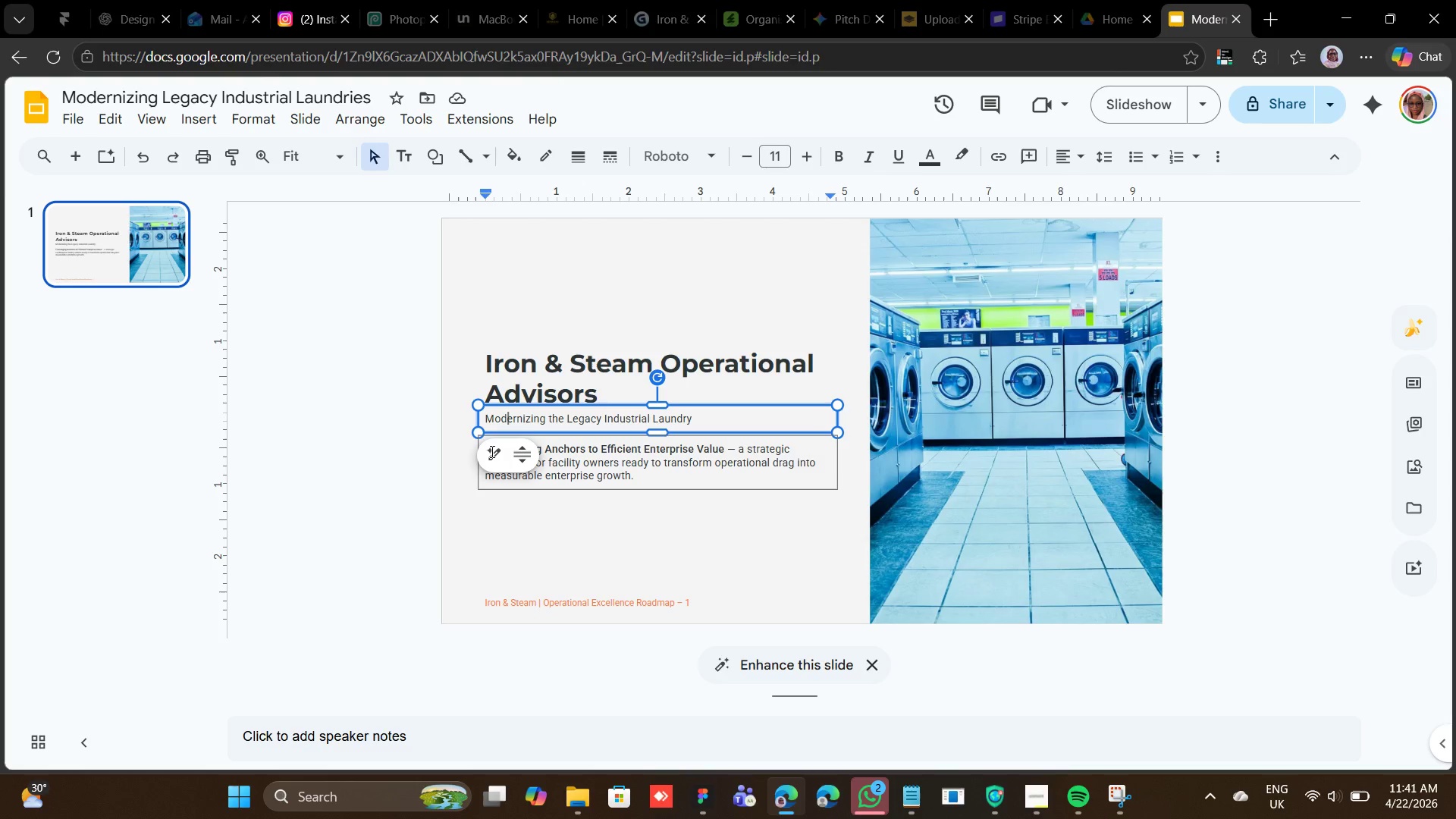 
wait(5.27)
 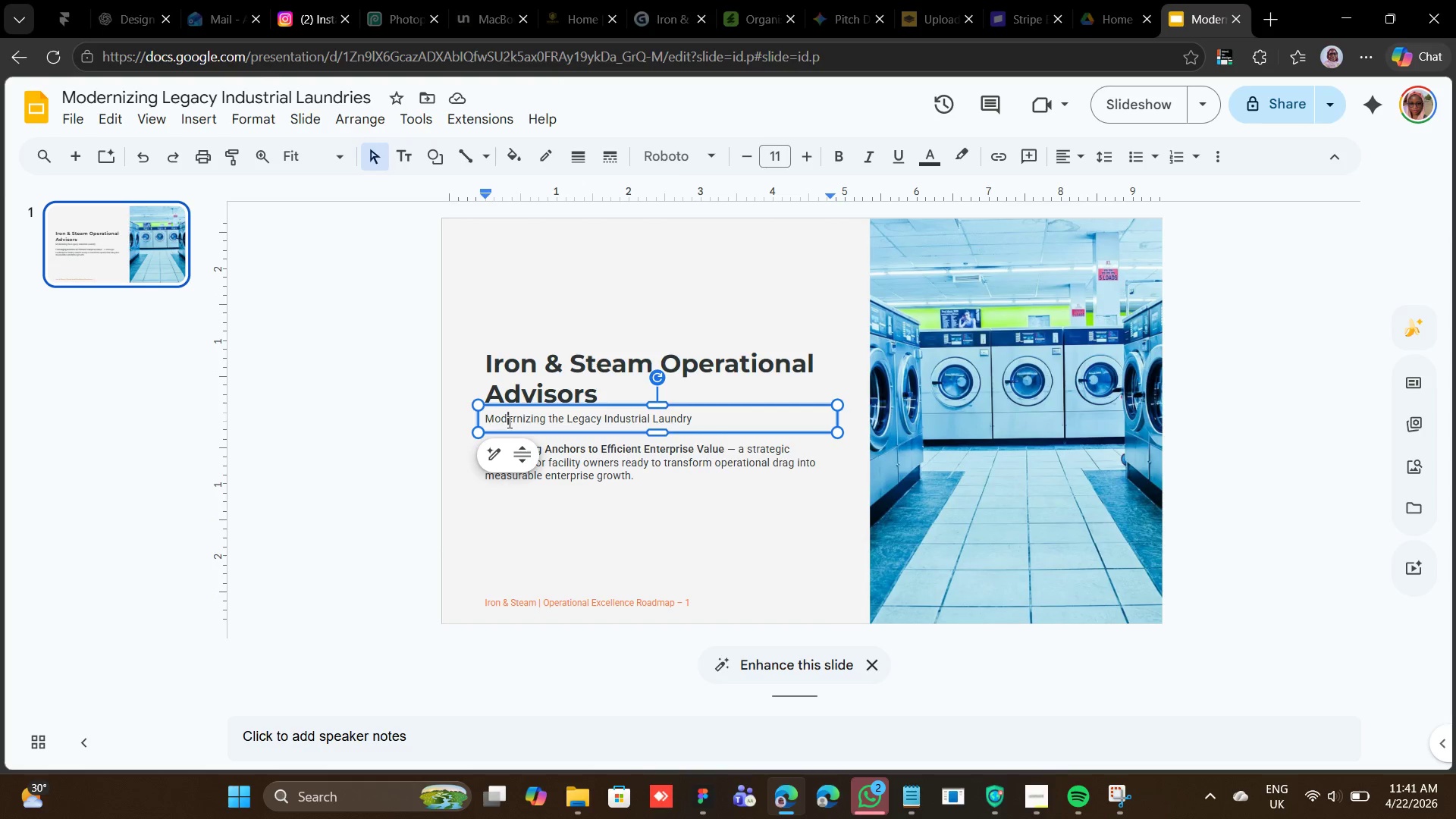 
left_click([521, 364])
 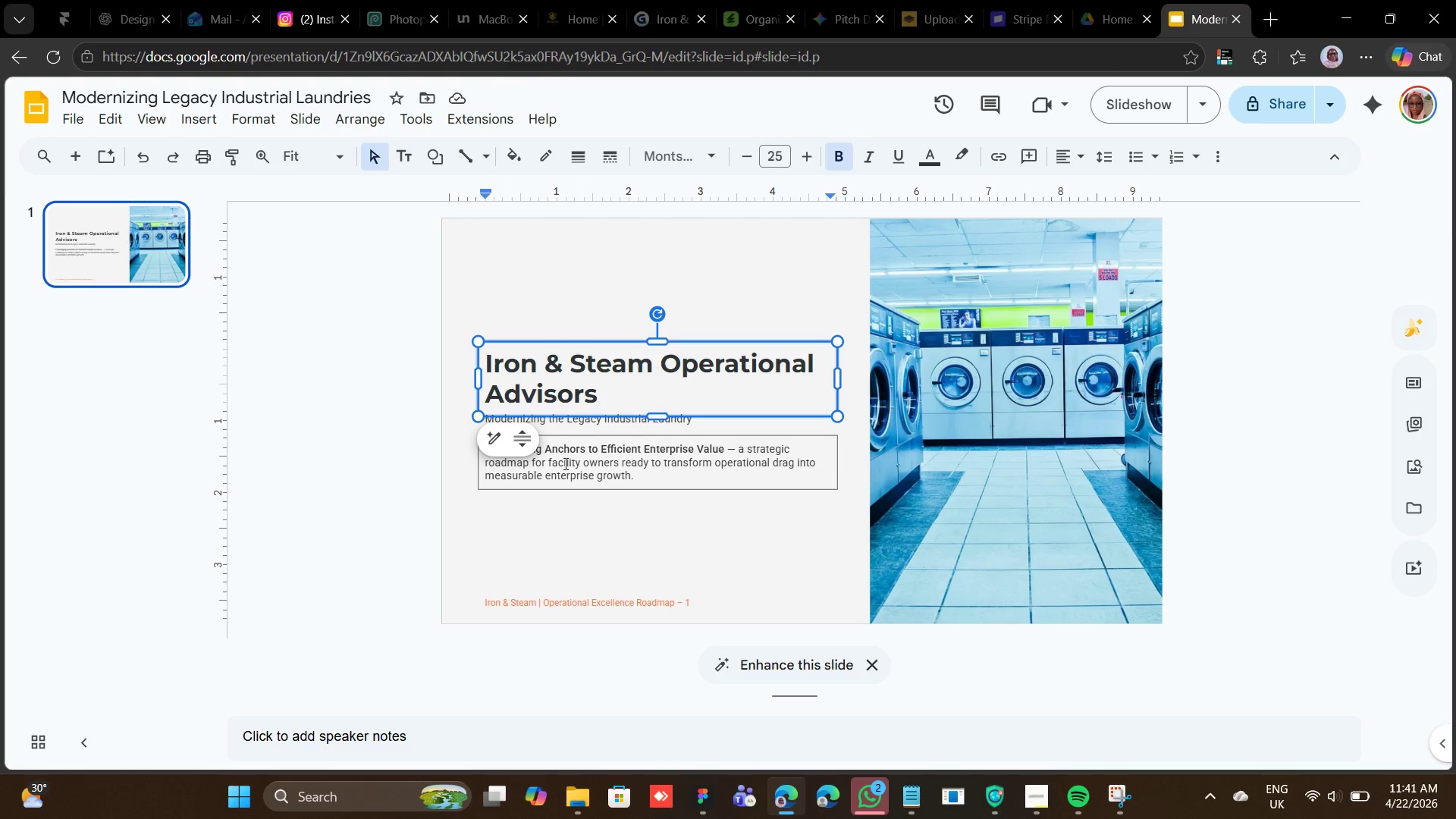 
left_click([565, 464])
 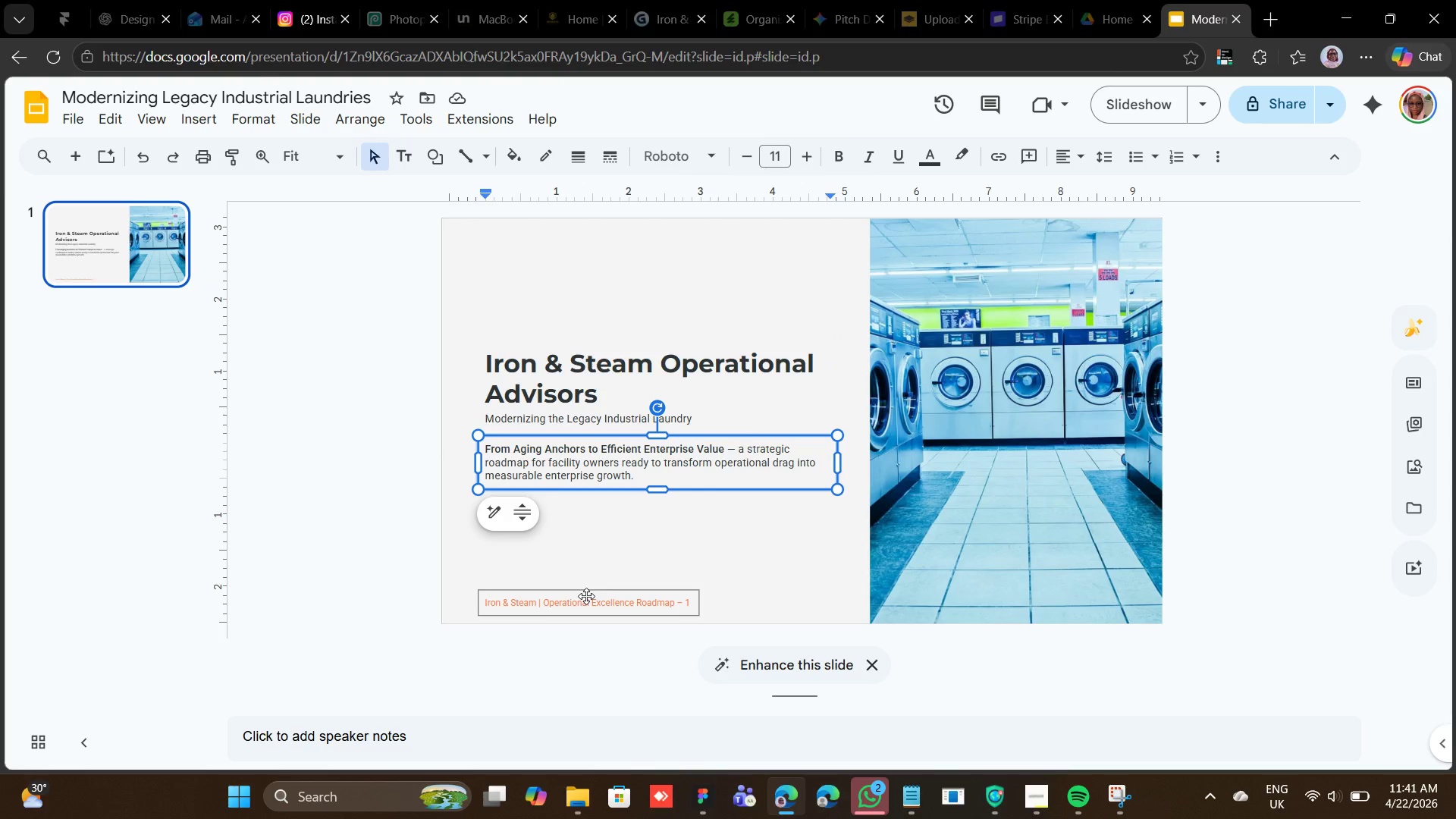 
left_click([586, 598])
 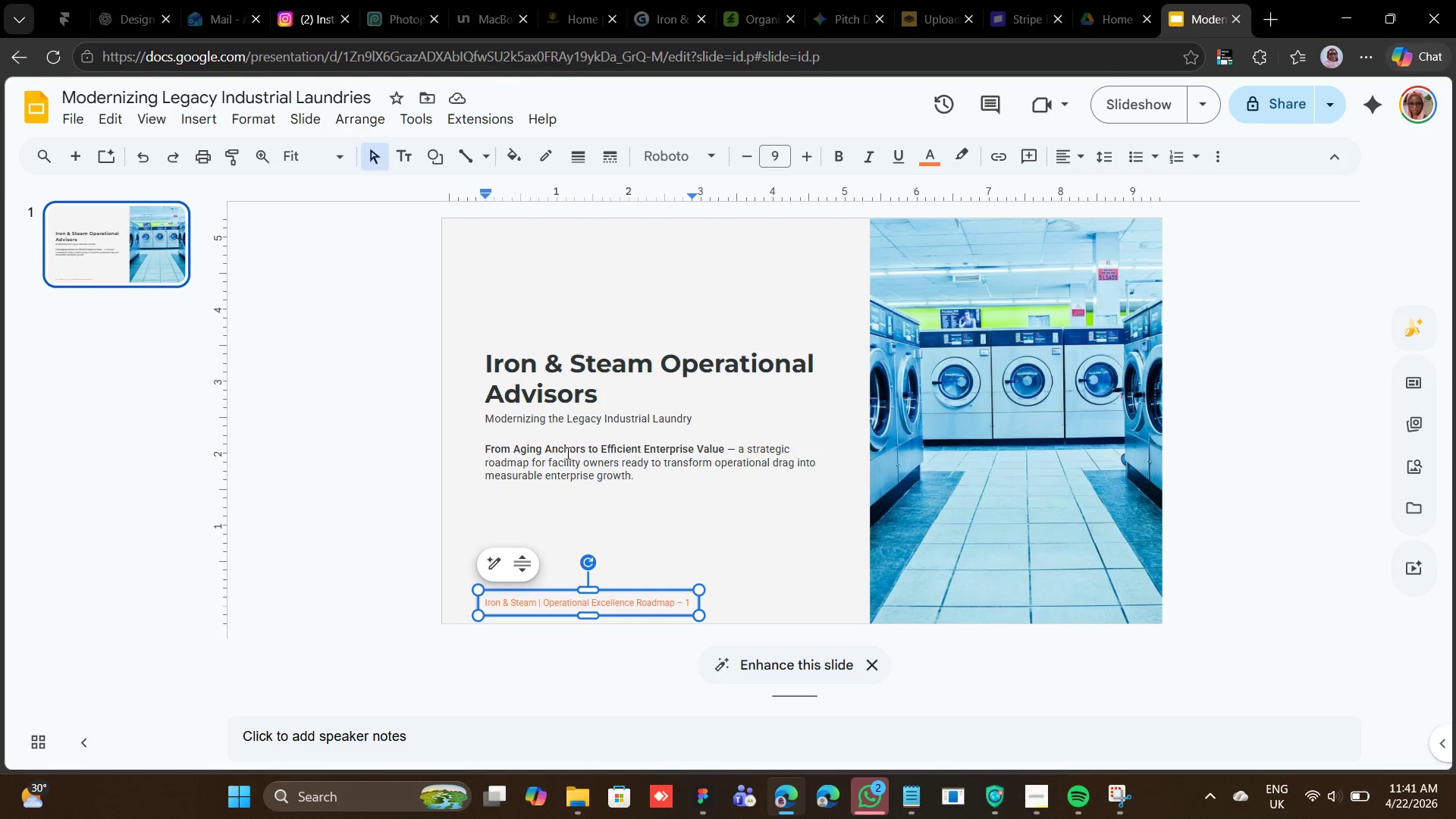 
left_click([566, 453])
 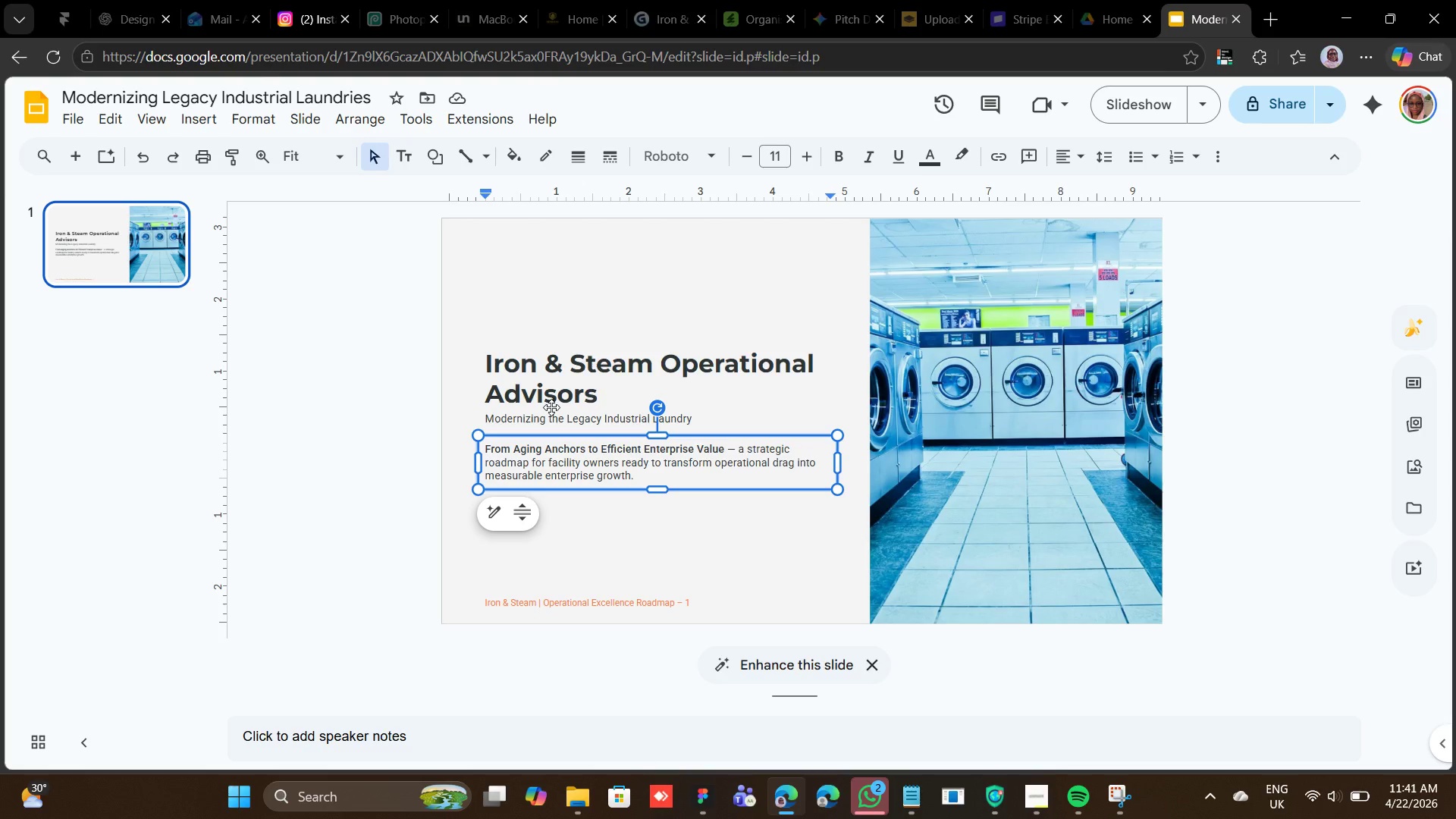 
wait(7.75)
 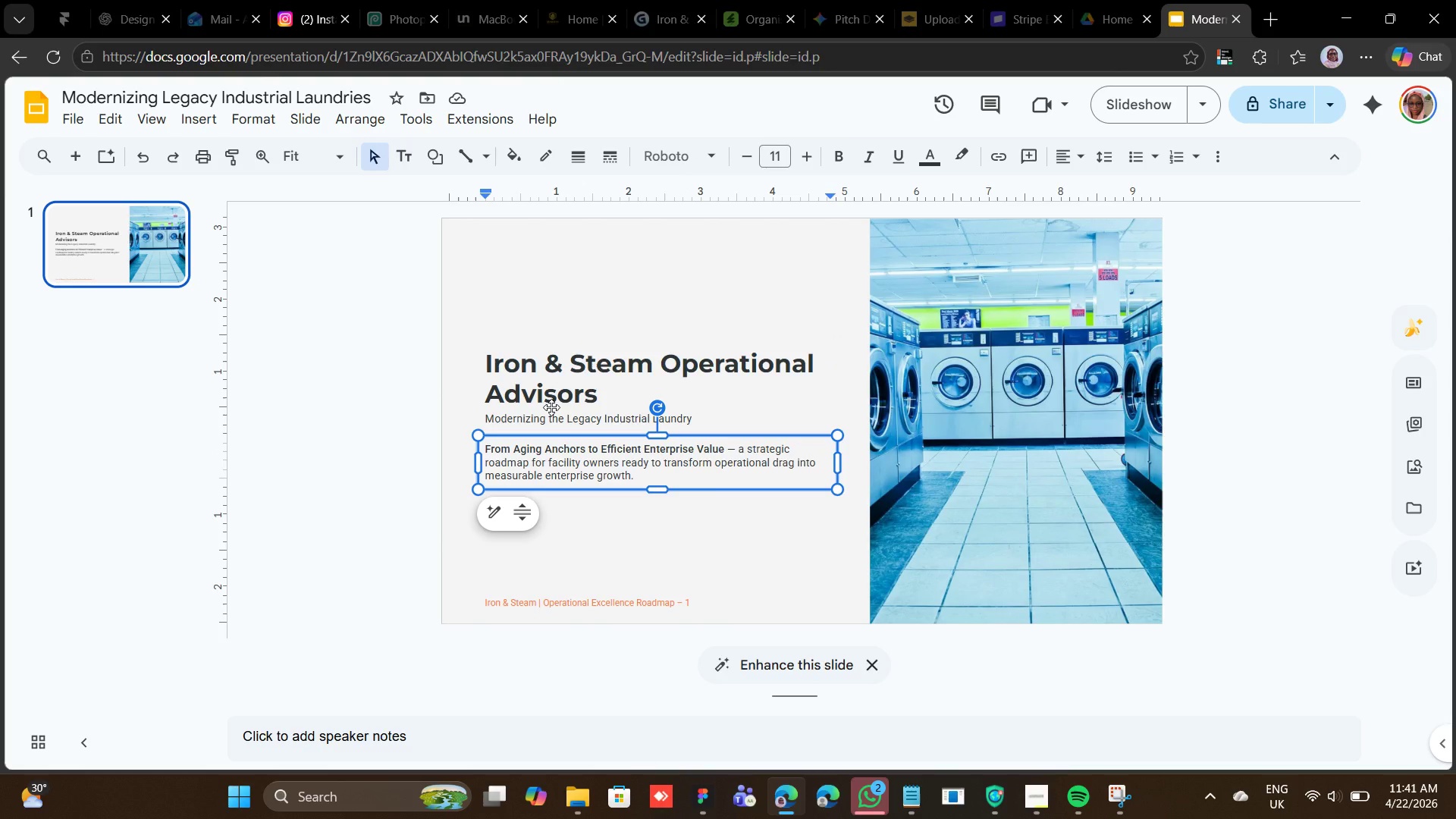 
left_click([566, 379])
 